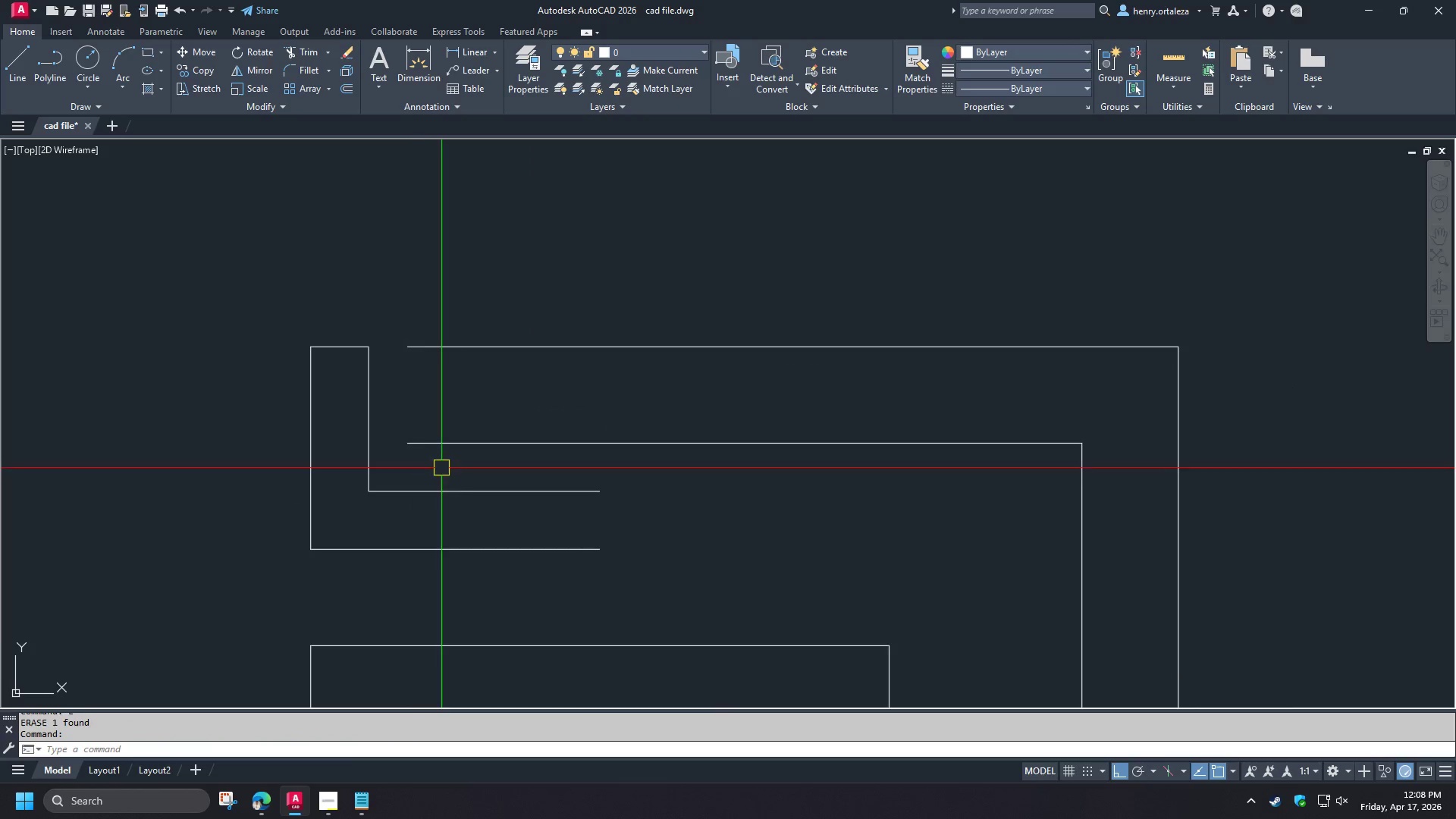 
key(Space)
 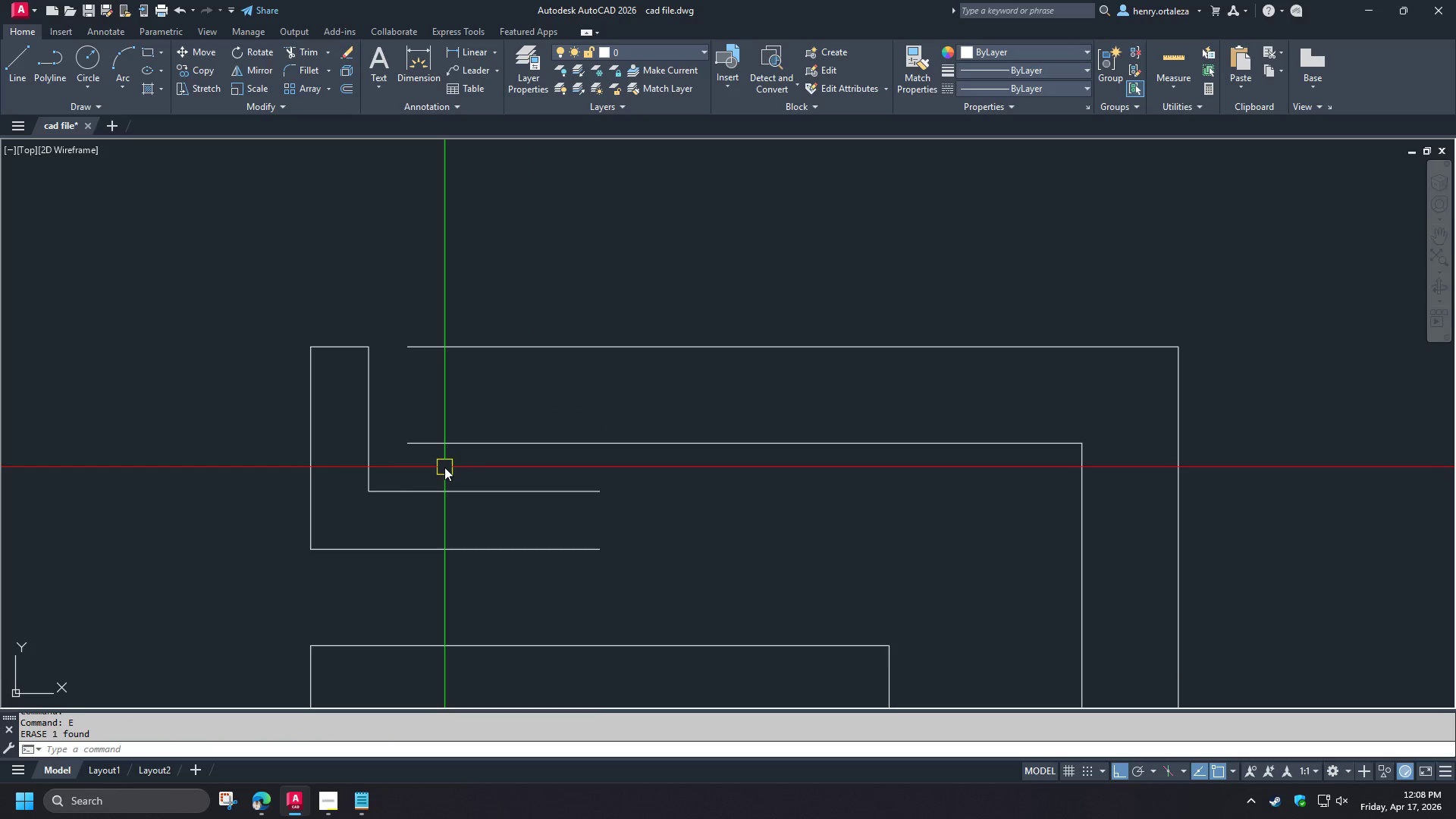 
key(O)
 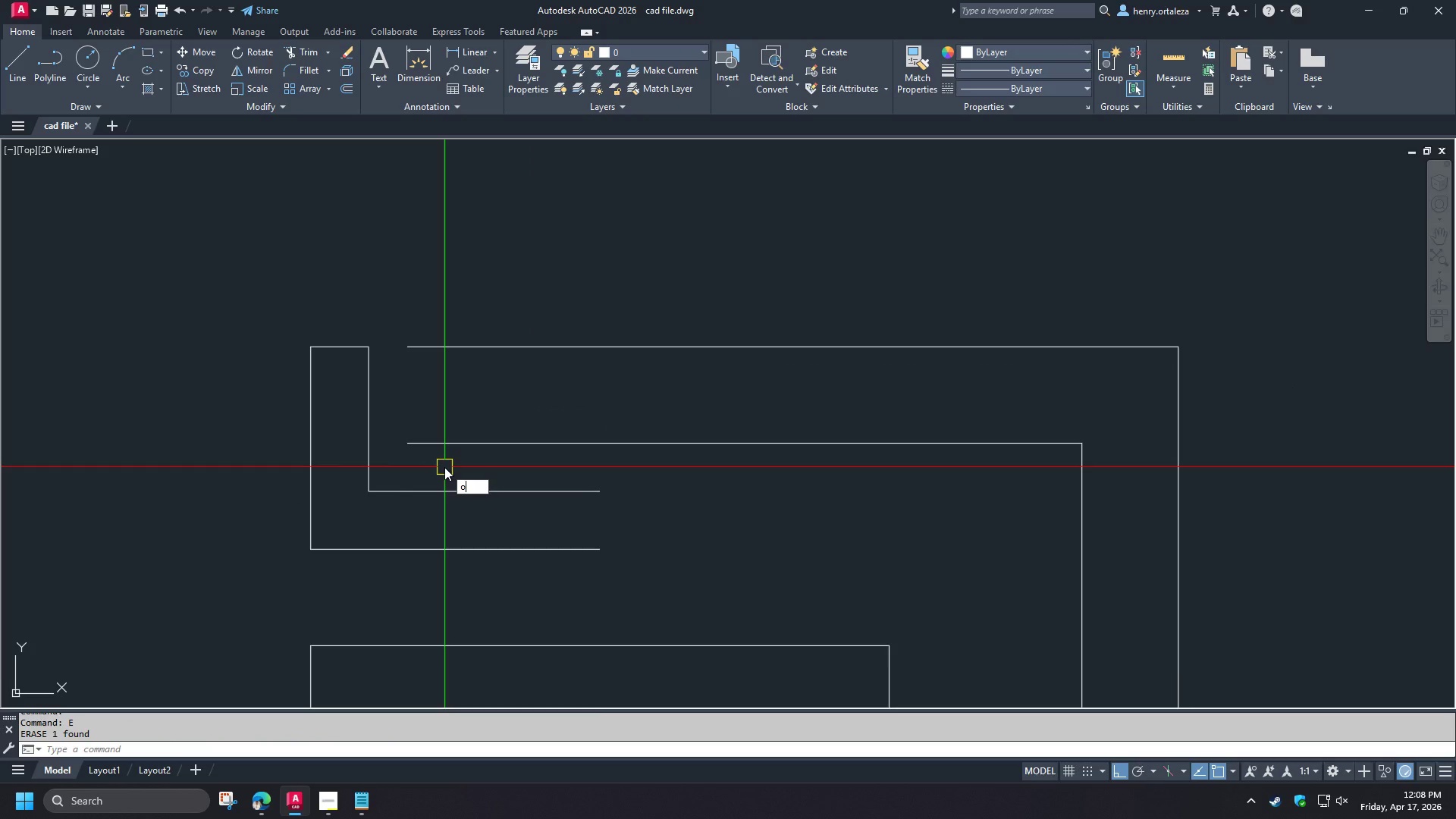 
key(Space)
 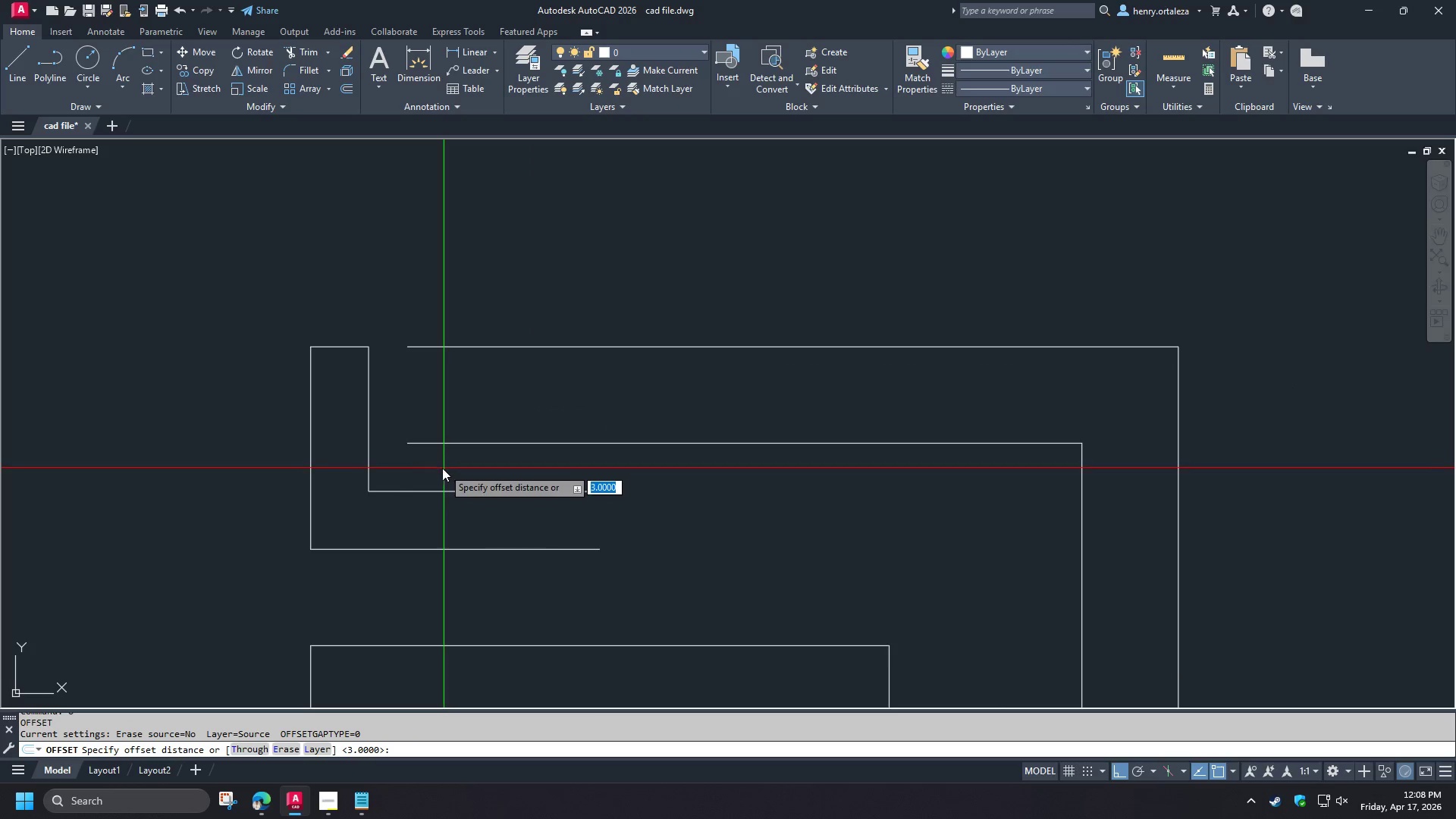 
key(T)
 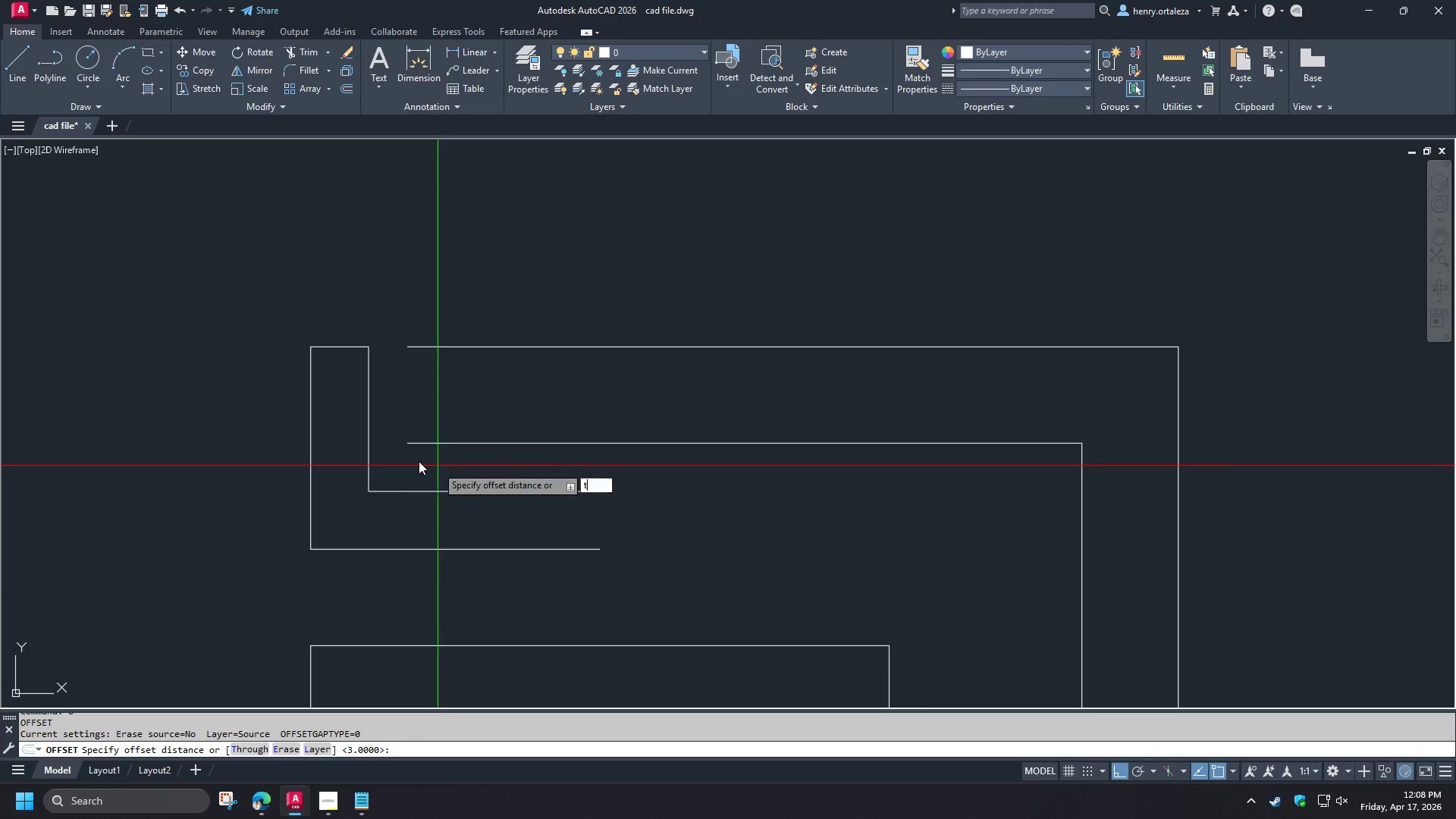 
key(Space)
 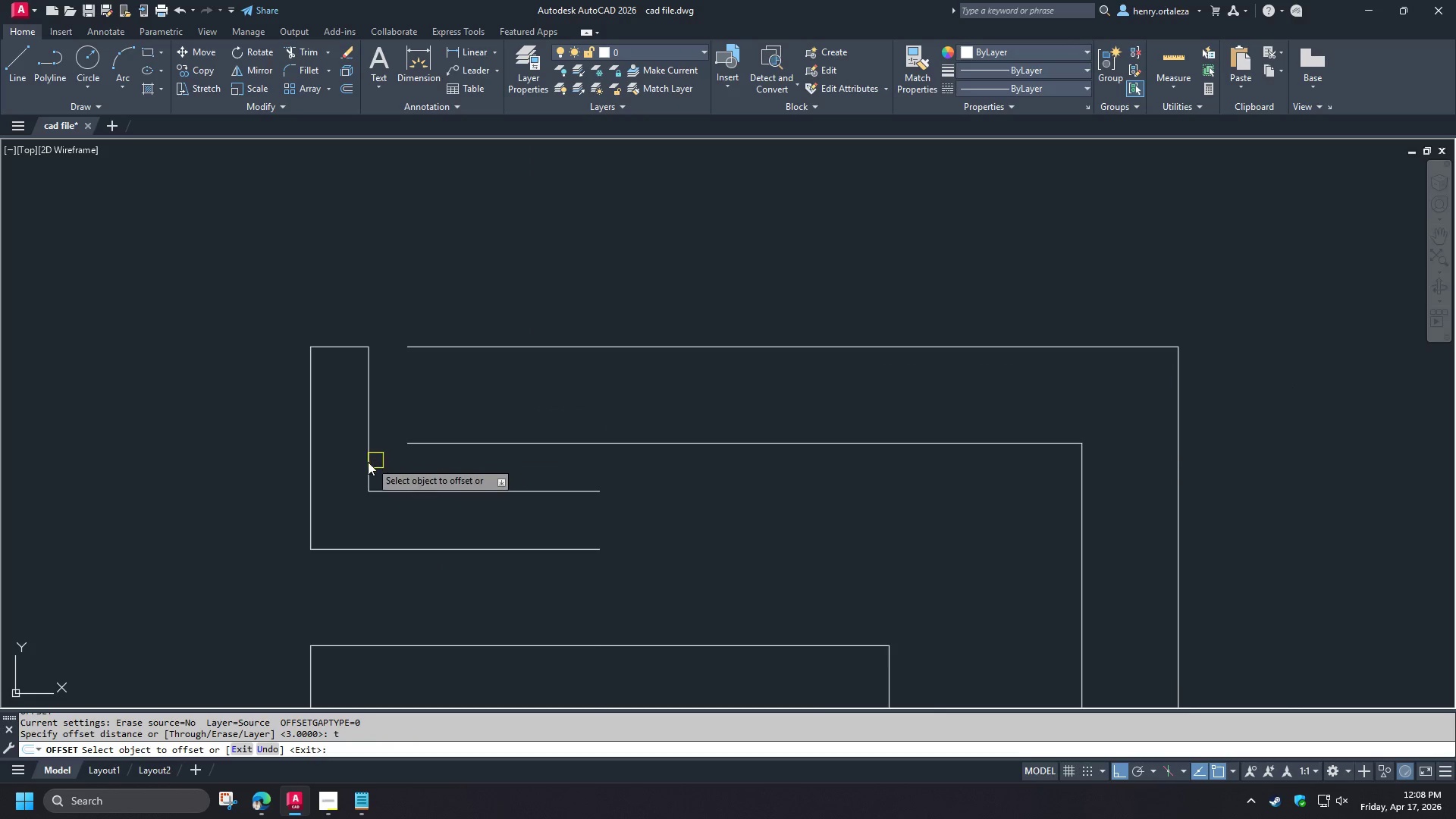 
left_click_drag(start_coordinate=[366, 463], to_coordinate=[392, 469])
 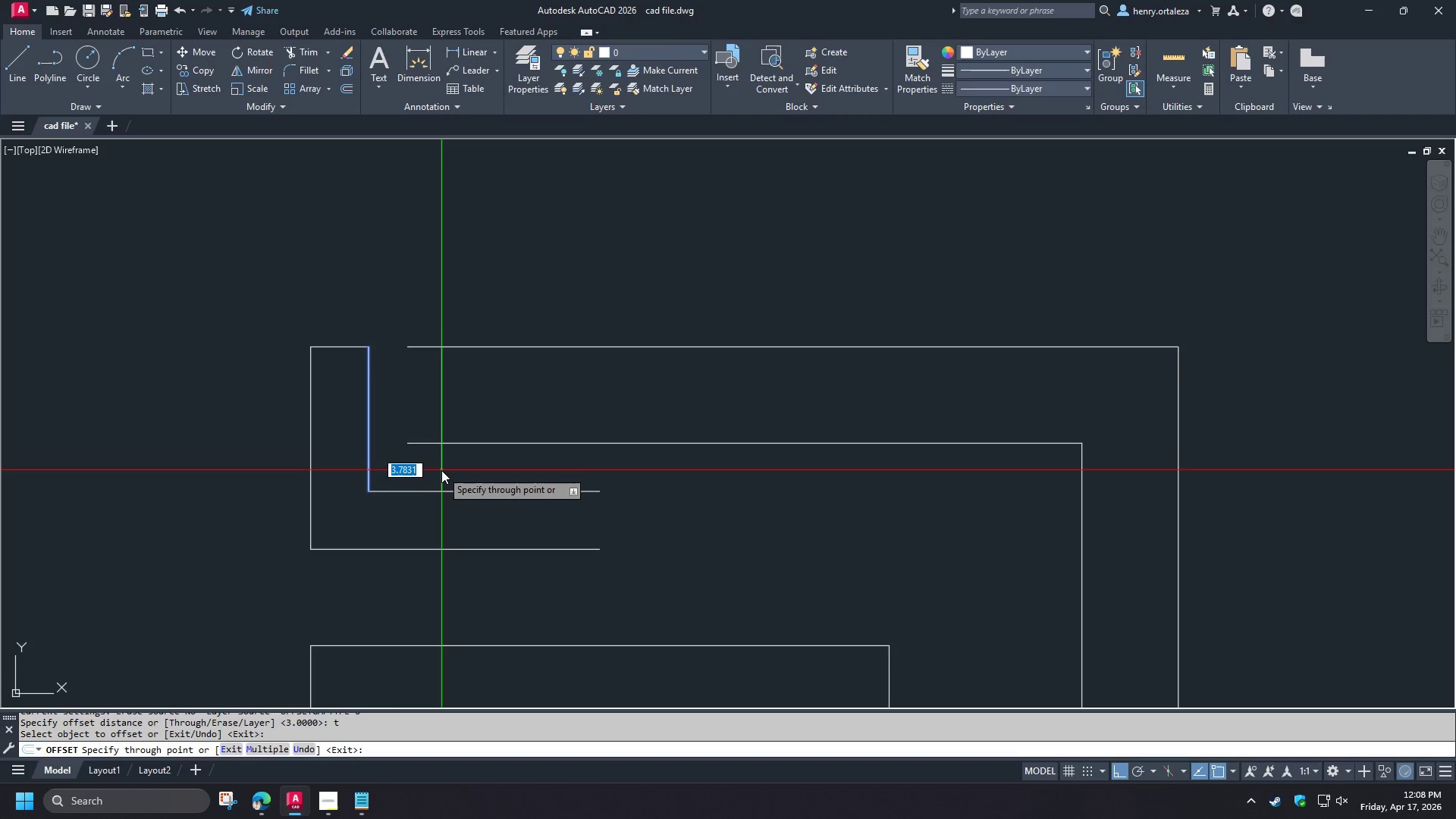 
key(Numpad1)
 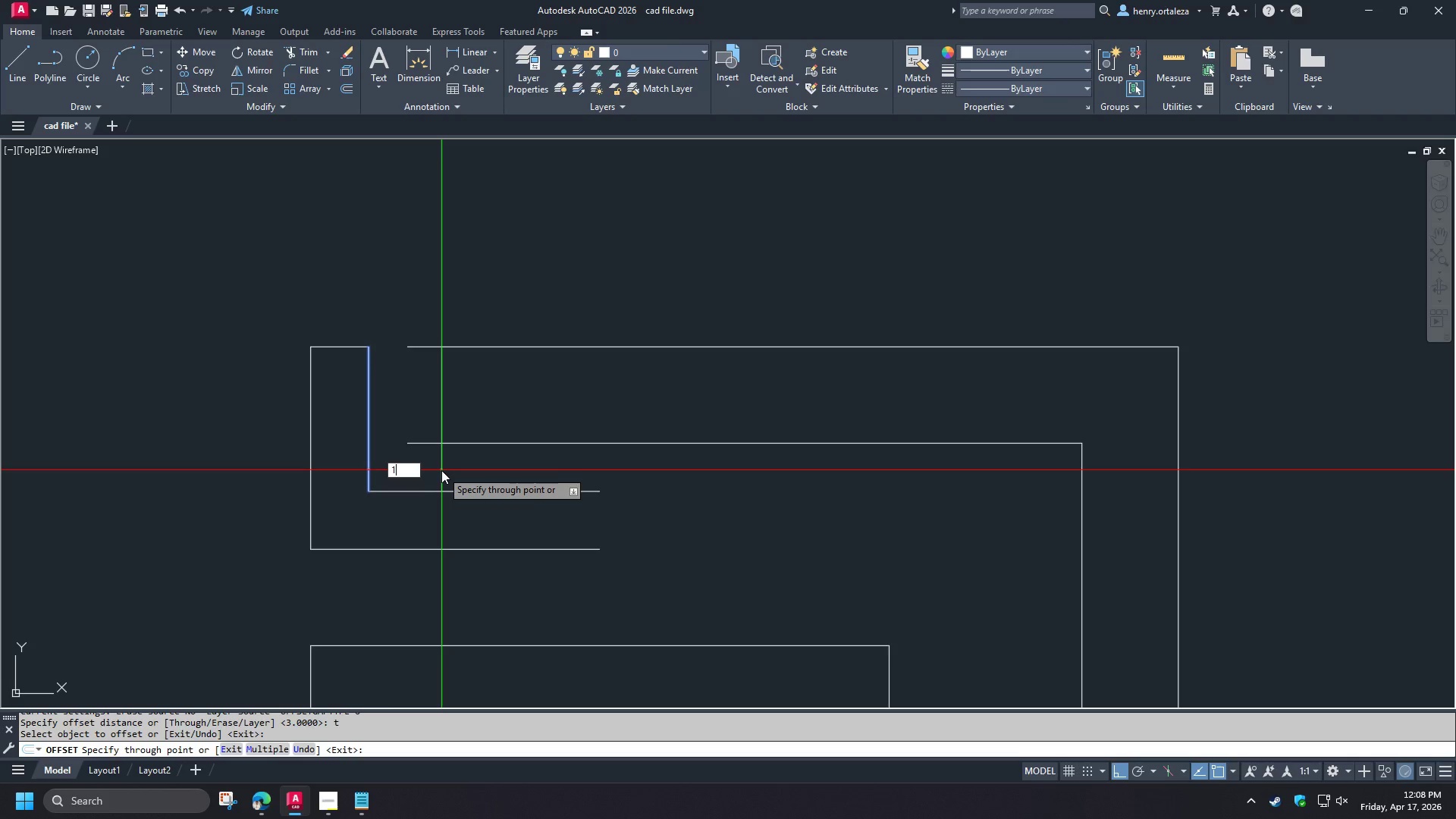 
key(Numpad0)
 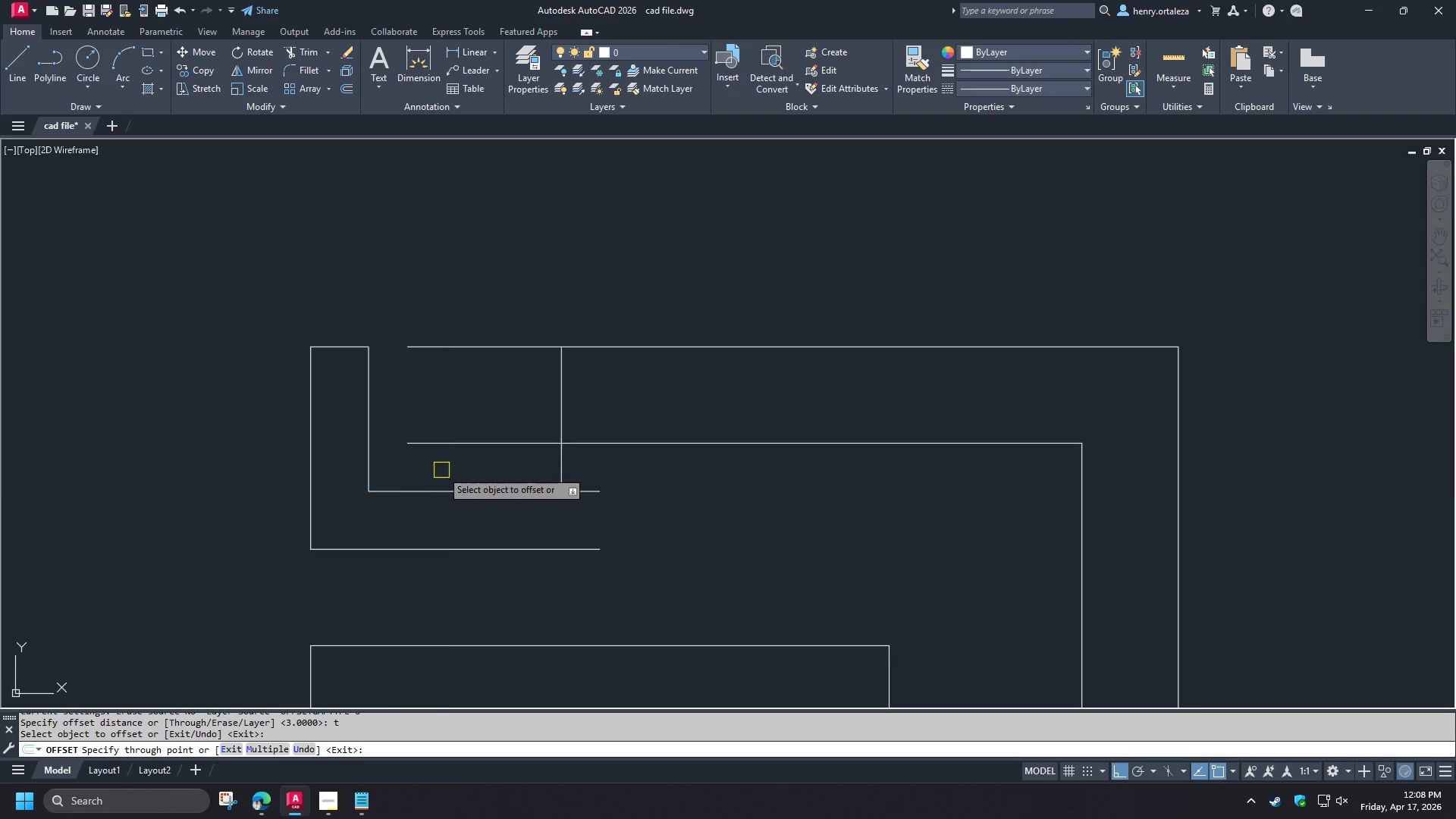 
key(NumpadEnter)
 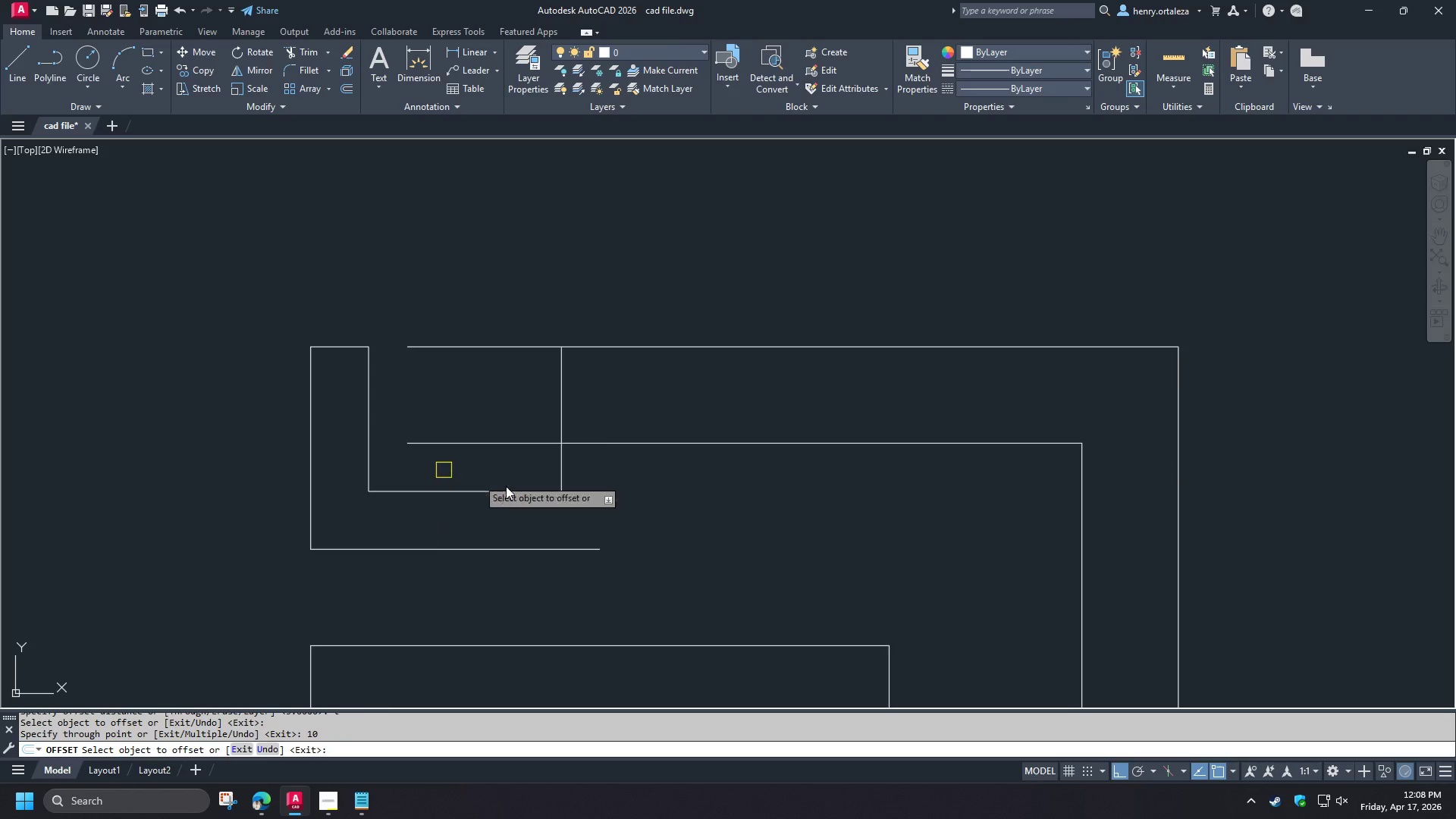 
key(Space)
 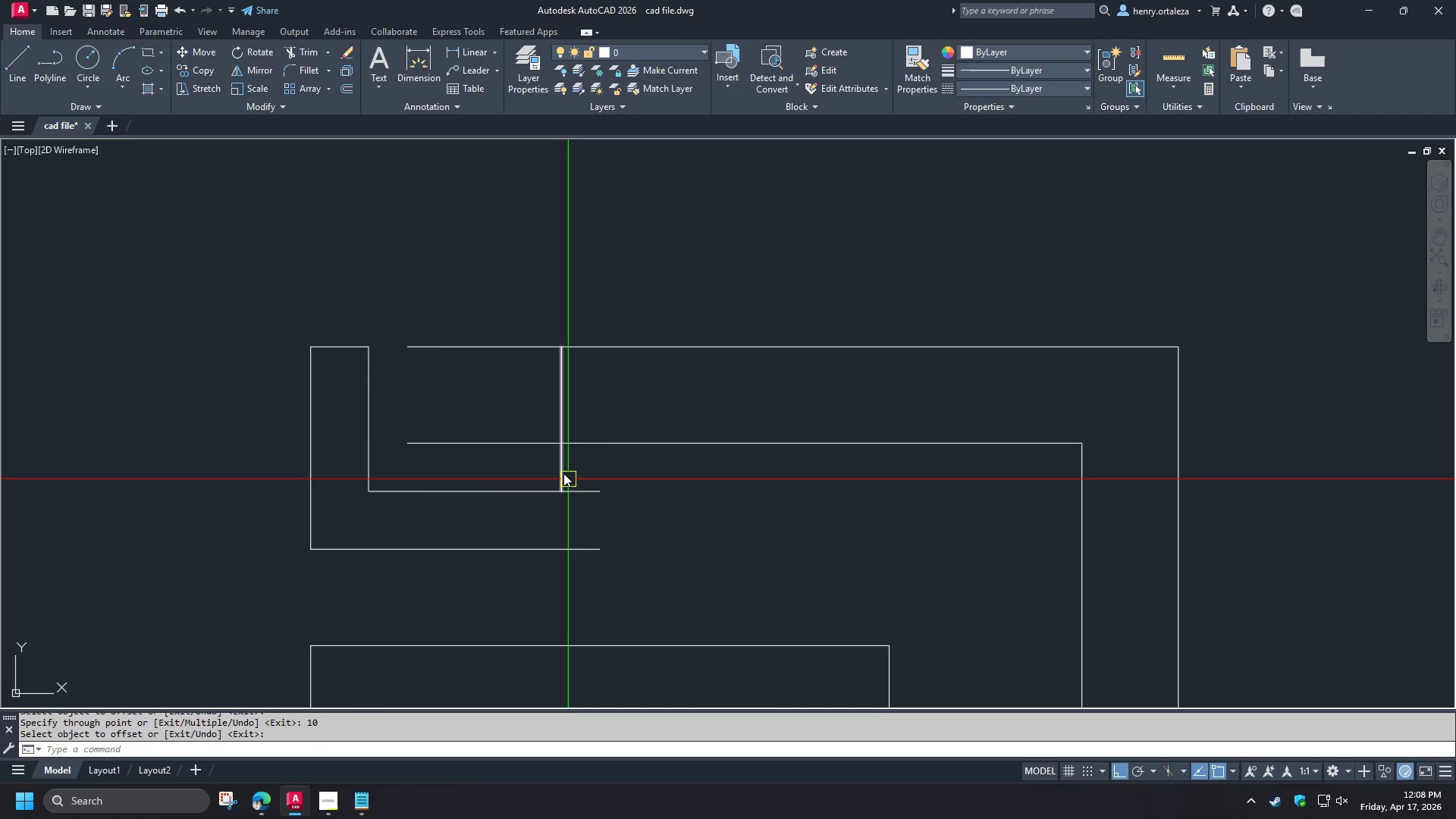 
key(F)
 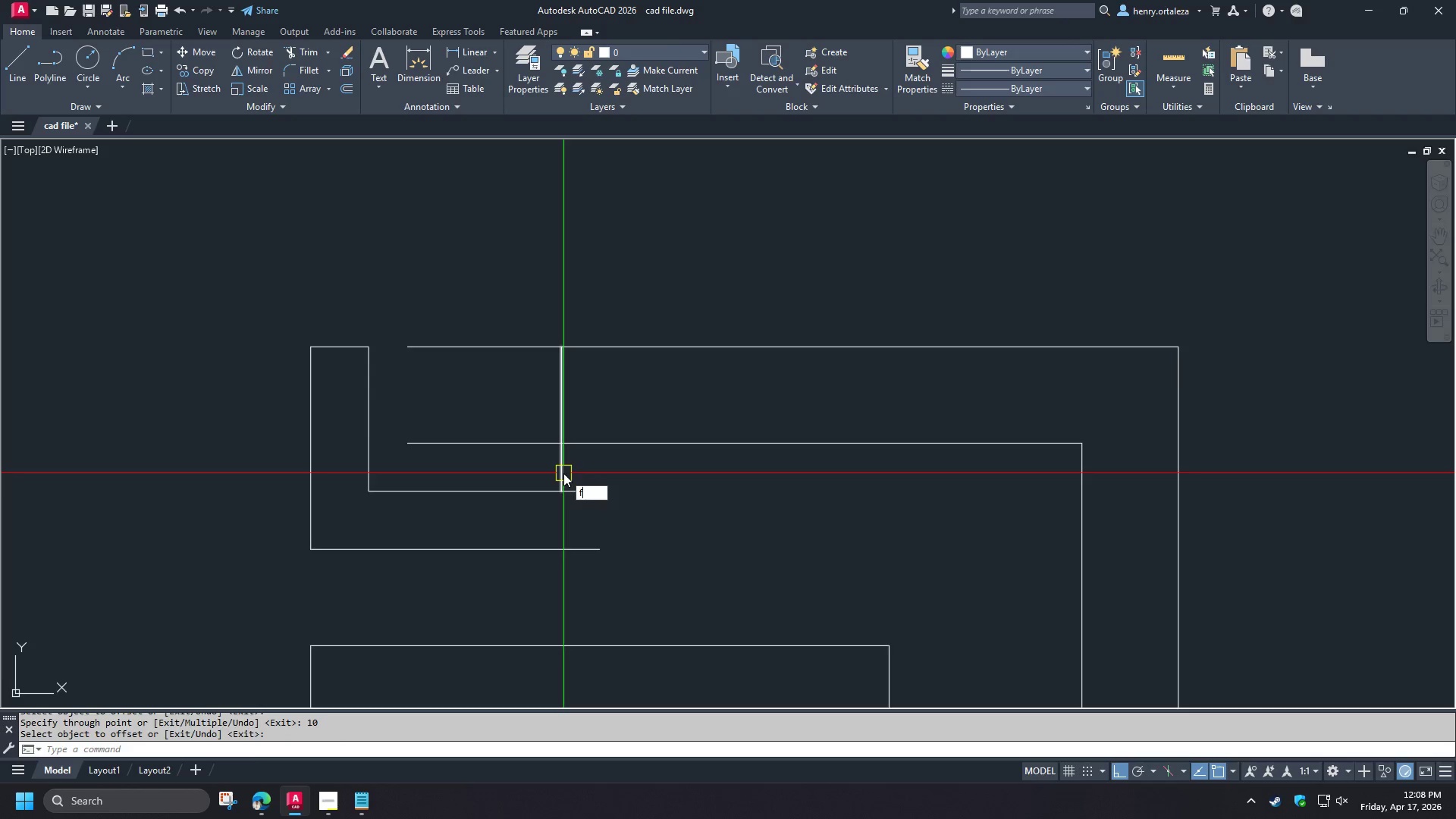 
key(Space)
 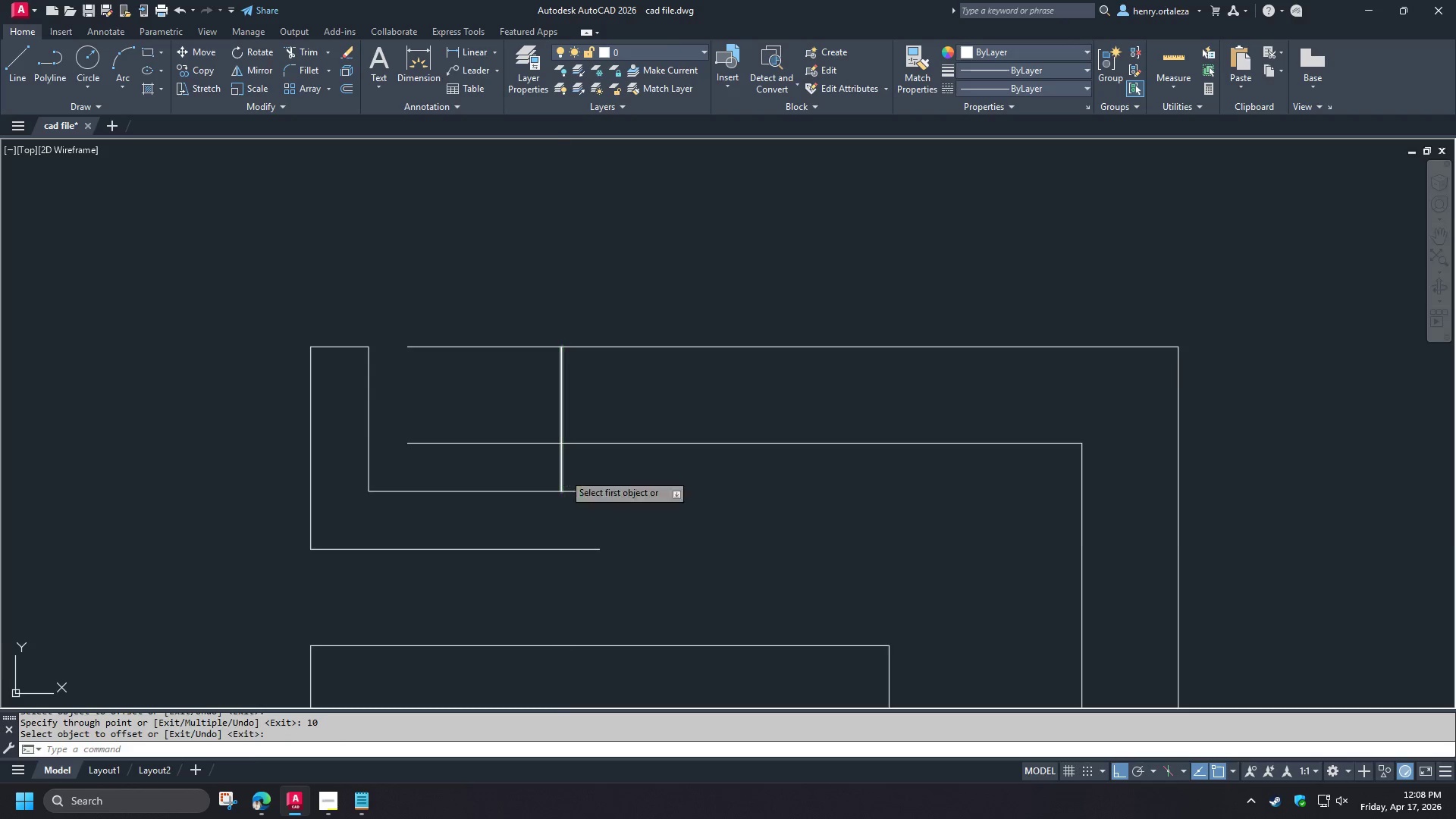 
left_click([563, 473])
 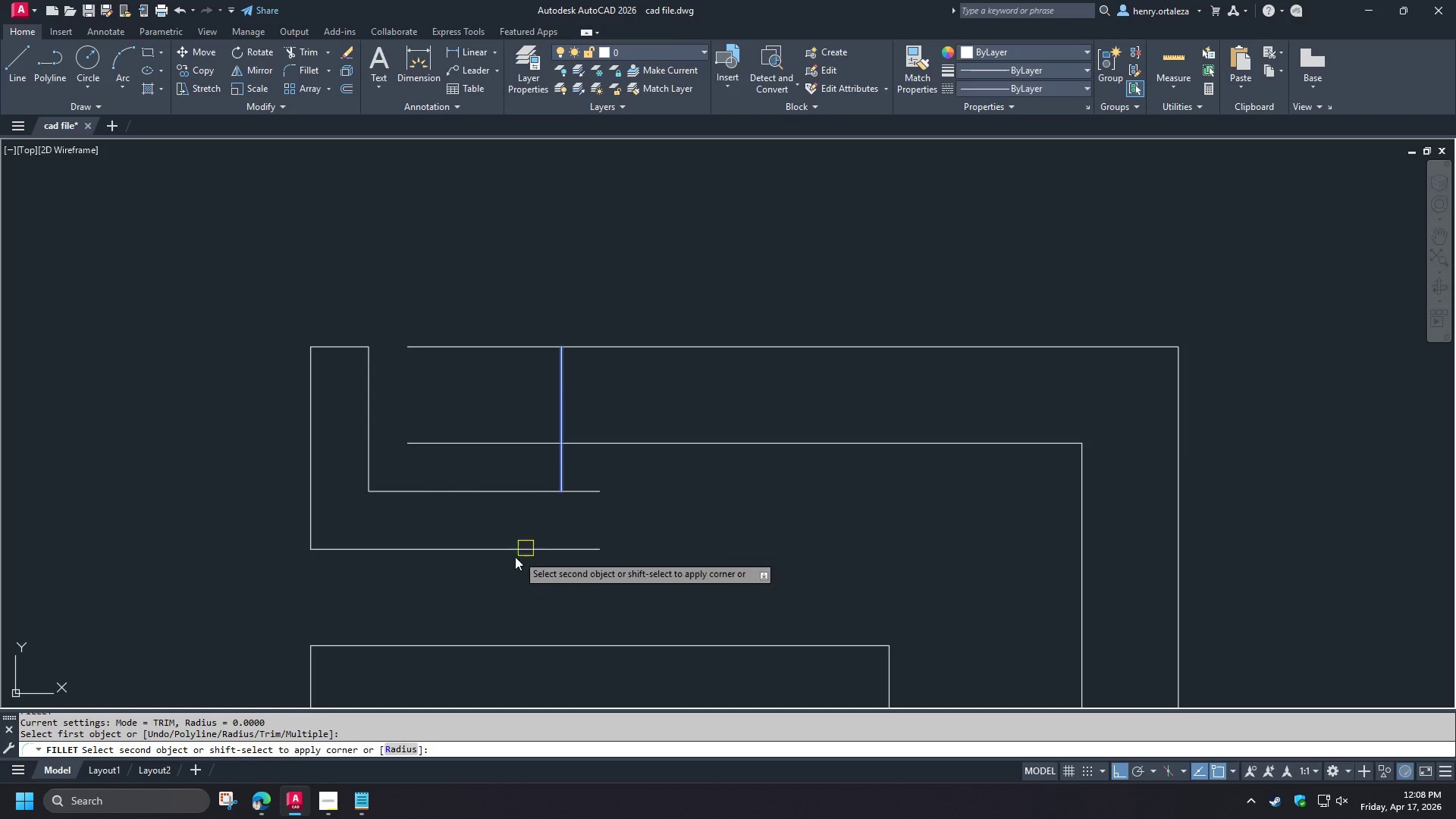 
left_click([514, 551])
 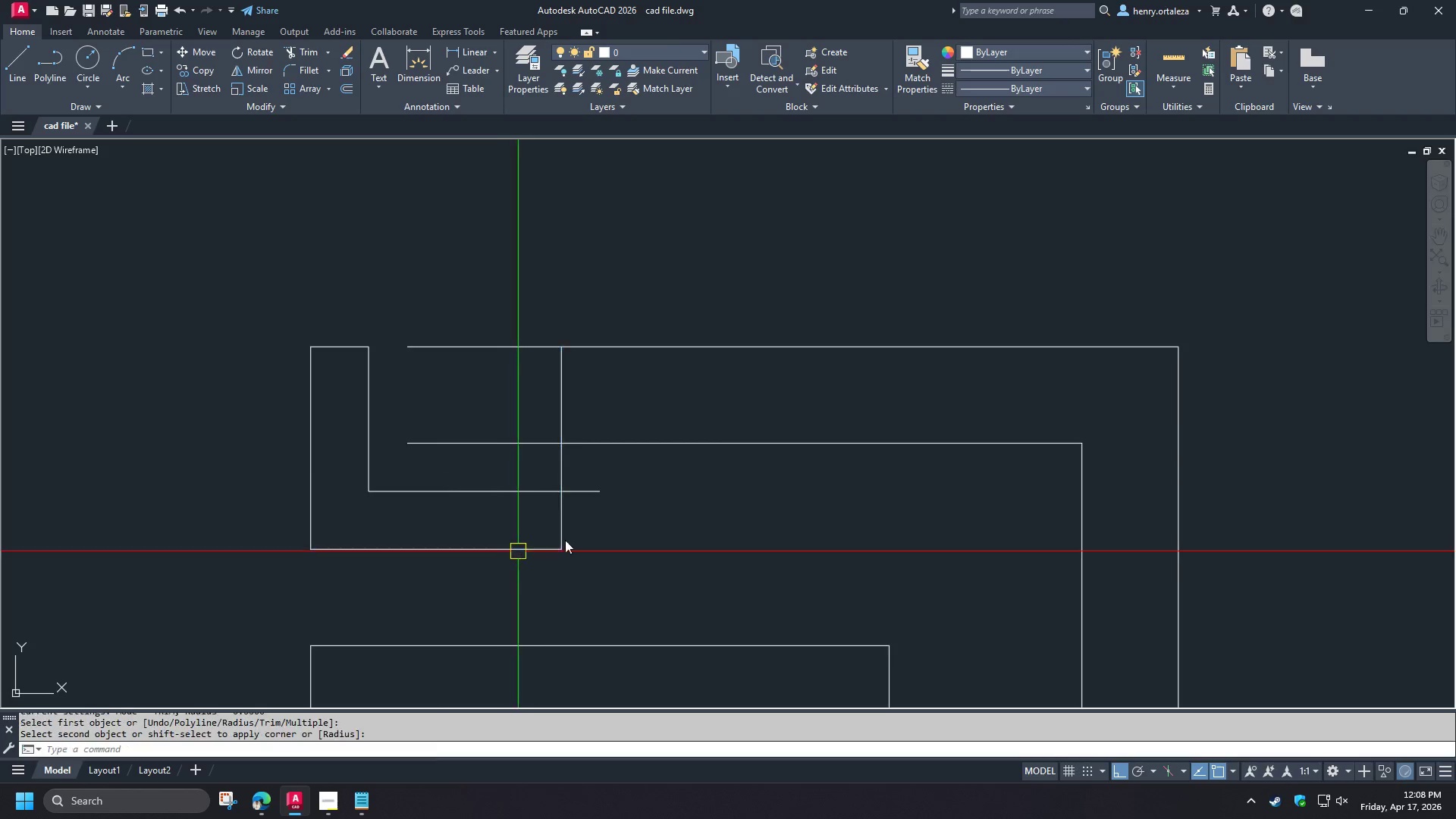 
key(Space)
 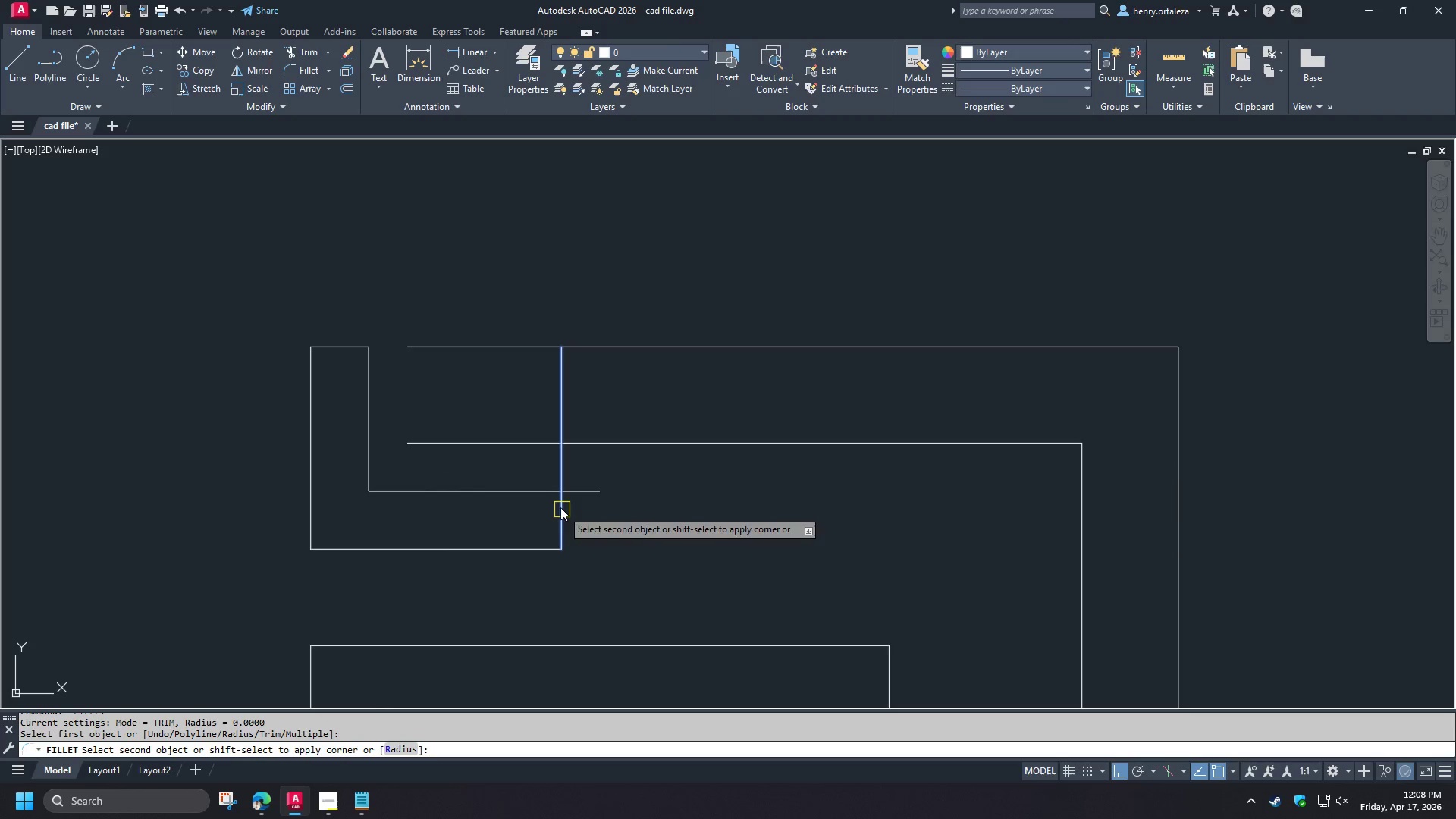 
double_click([522, 485])
 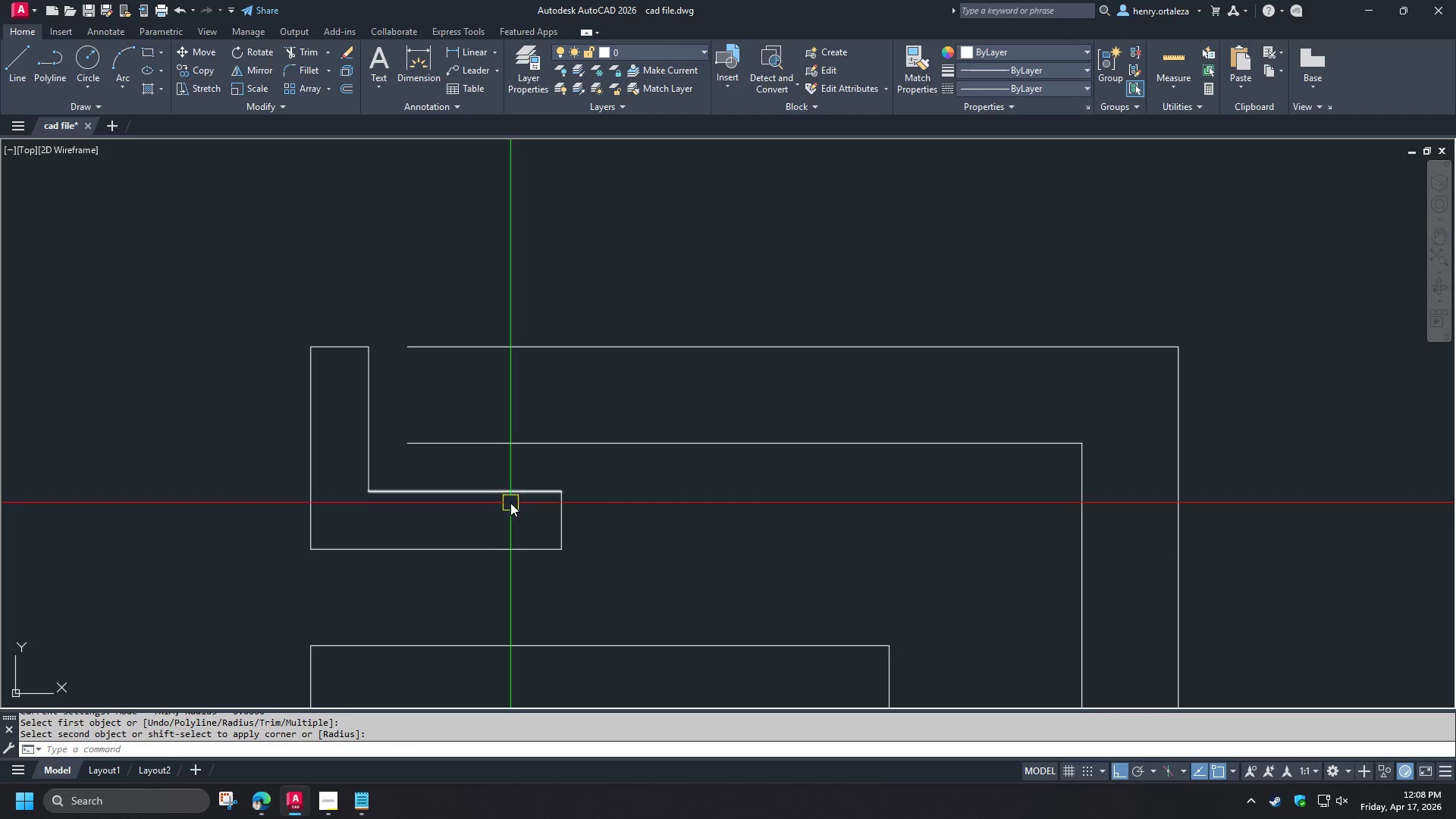 
scroll: coordinate [512, 463], scroll_direction: down, amount: 2.0
 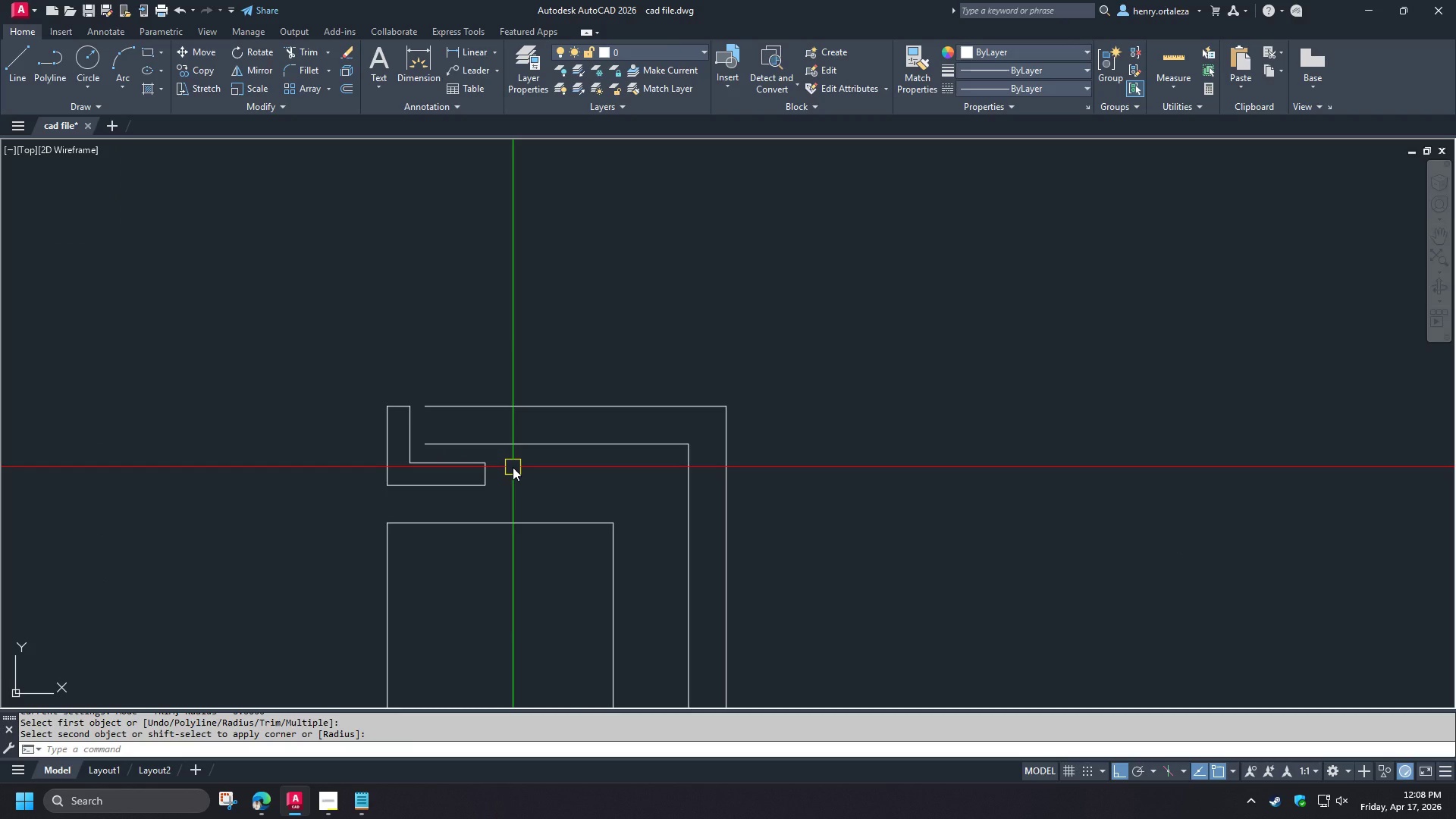 
wait(6.74)
 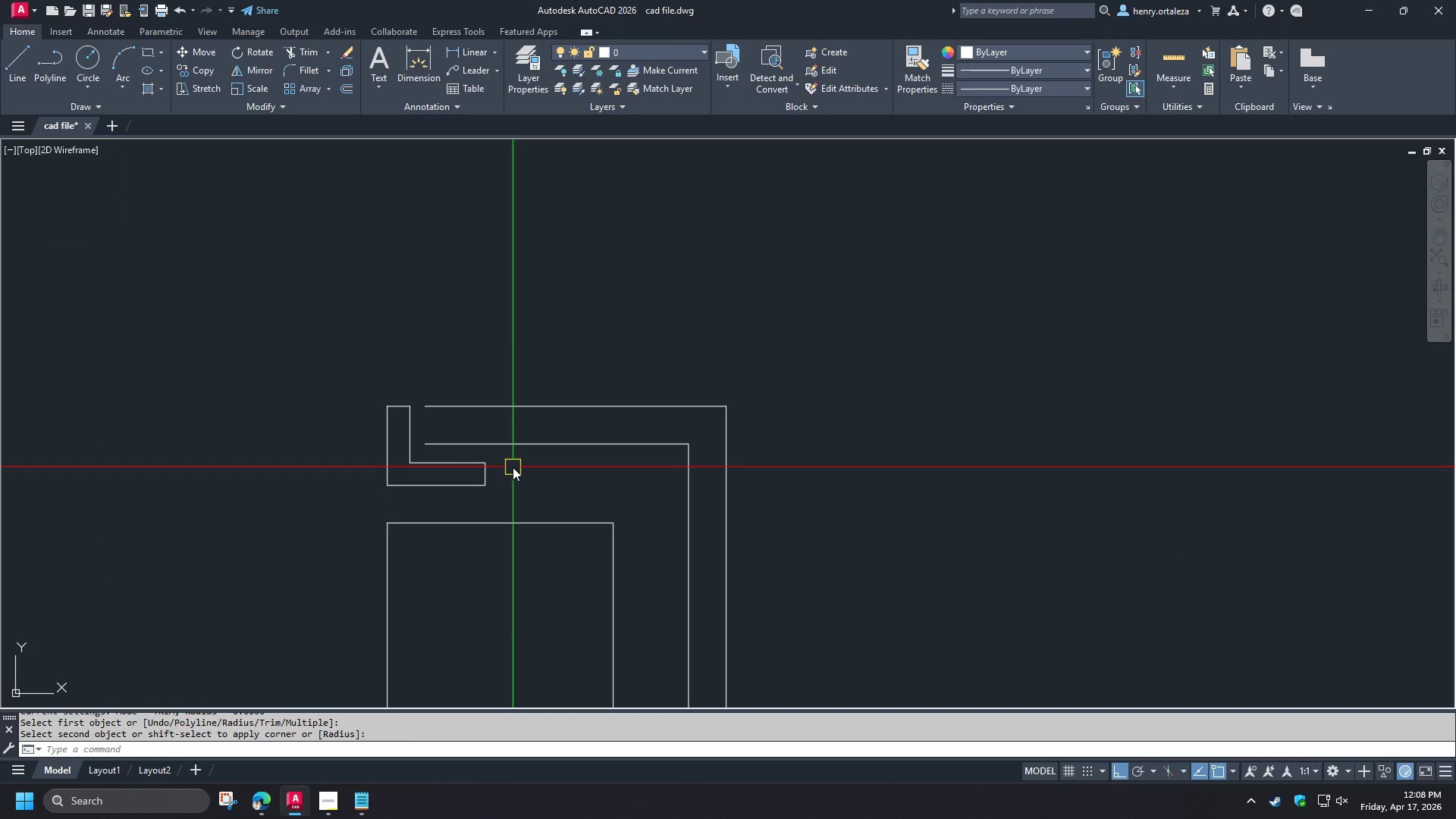 
scroll: coordinate [456, 460], scroll_direction: up, amount: 3.0
 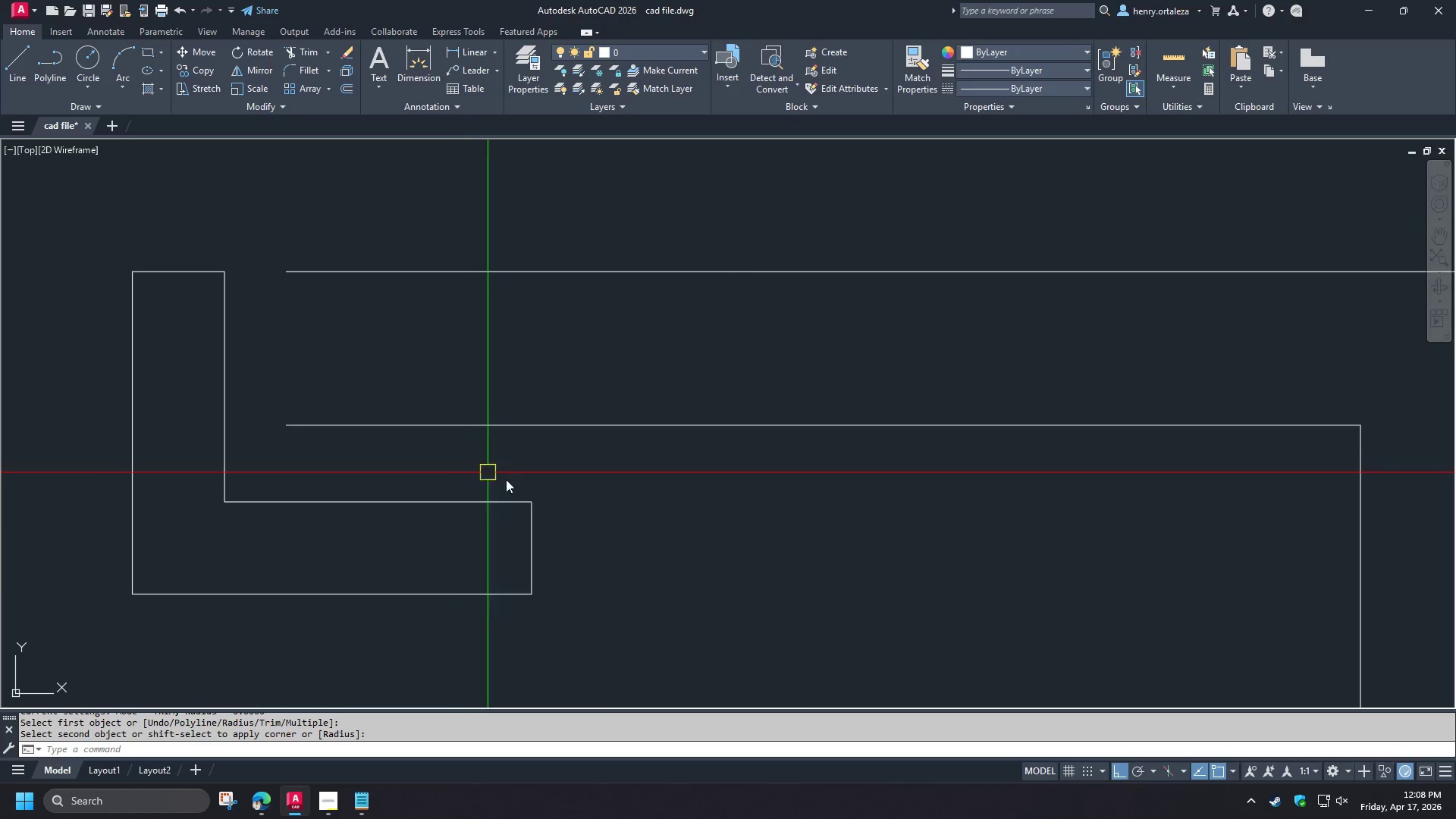 
scroll: coordinate [588, 494], scroll_direction: down, amount: 2.0
 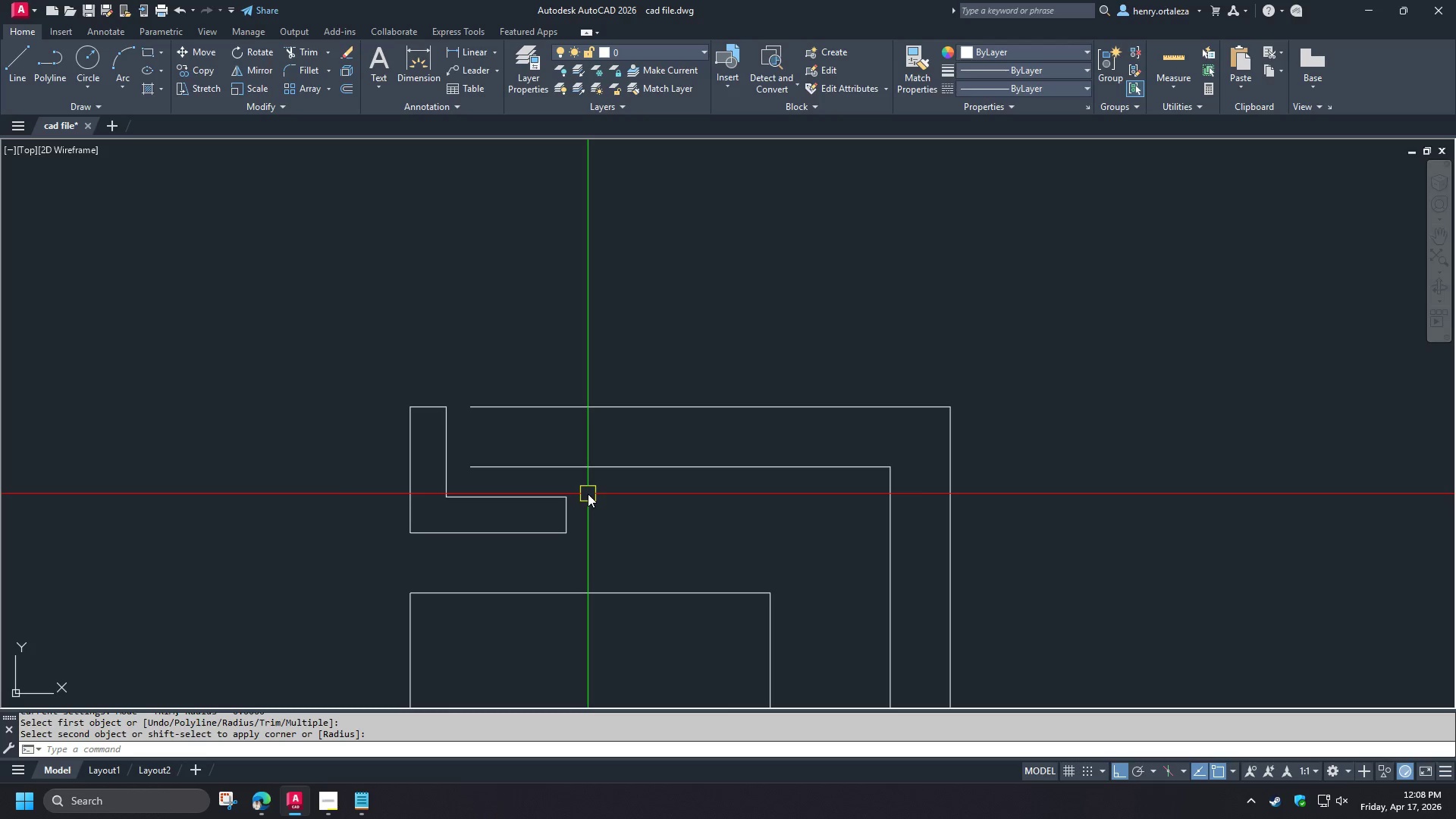 
scroll: coordinate [587, 493], scroll_direction: up, amount: 1.0
 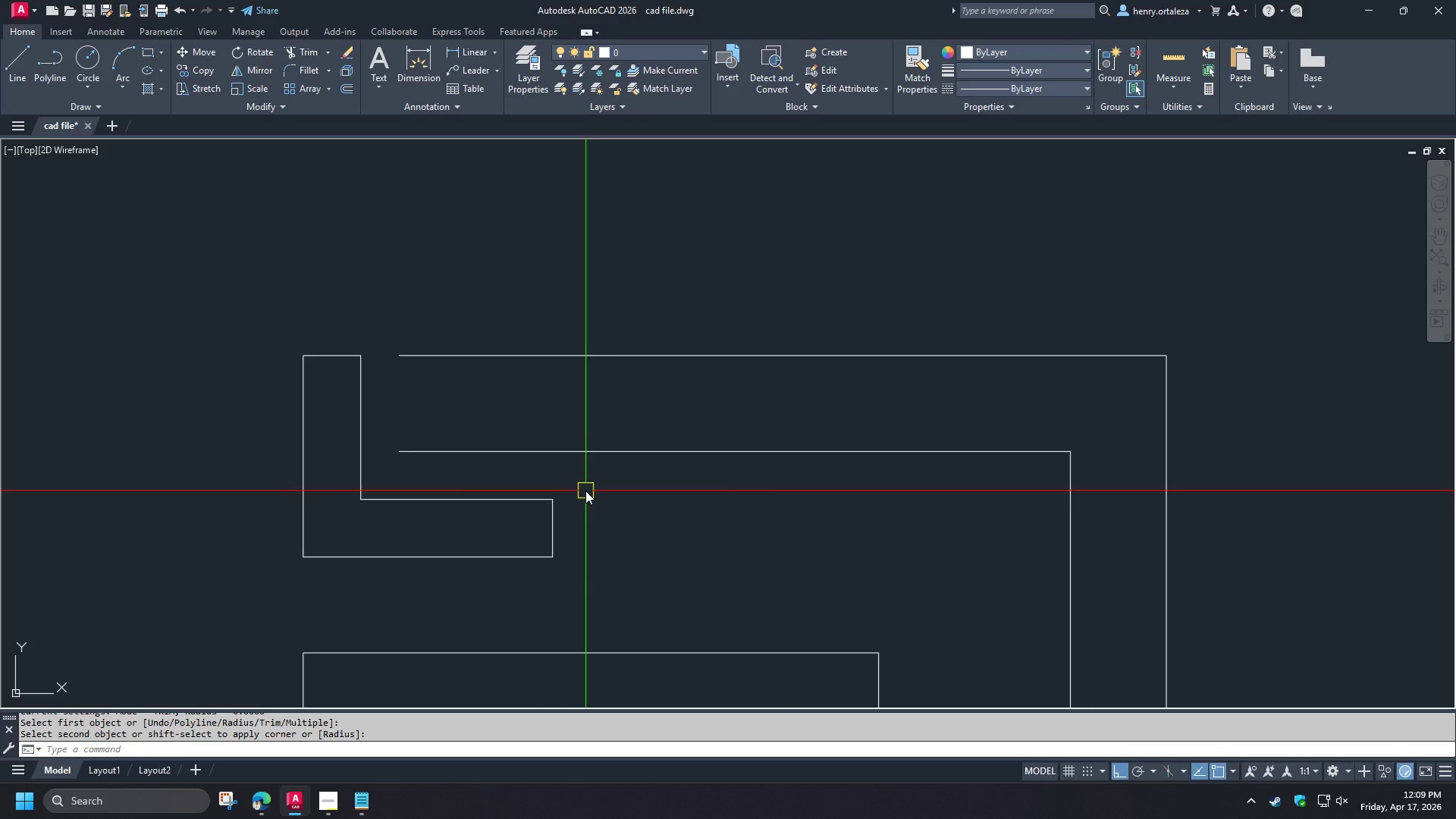 
wait(6.4)
 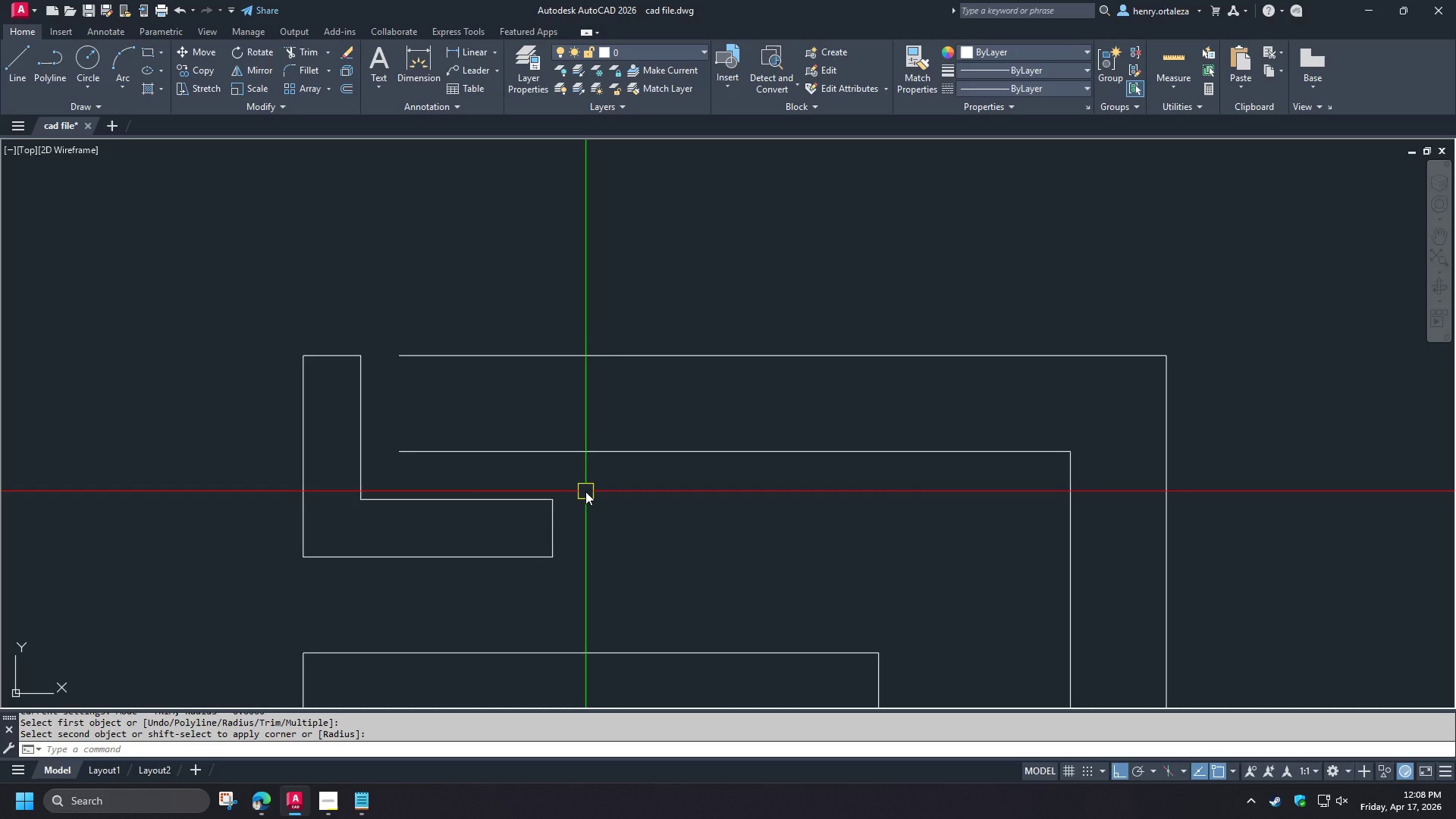 
key(O)
 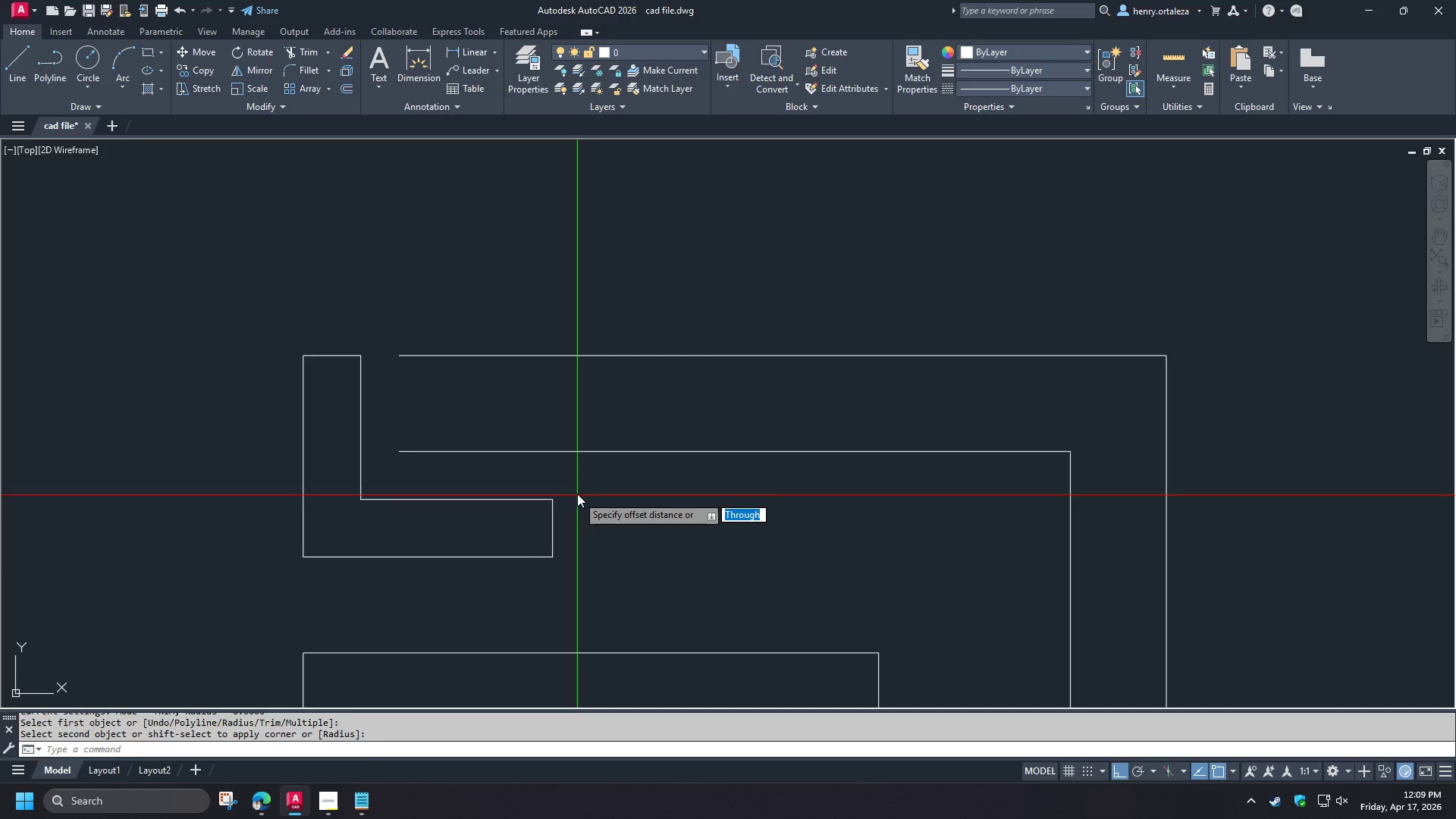 
key(Space)
 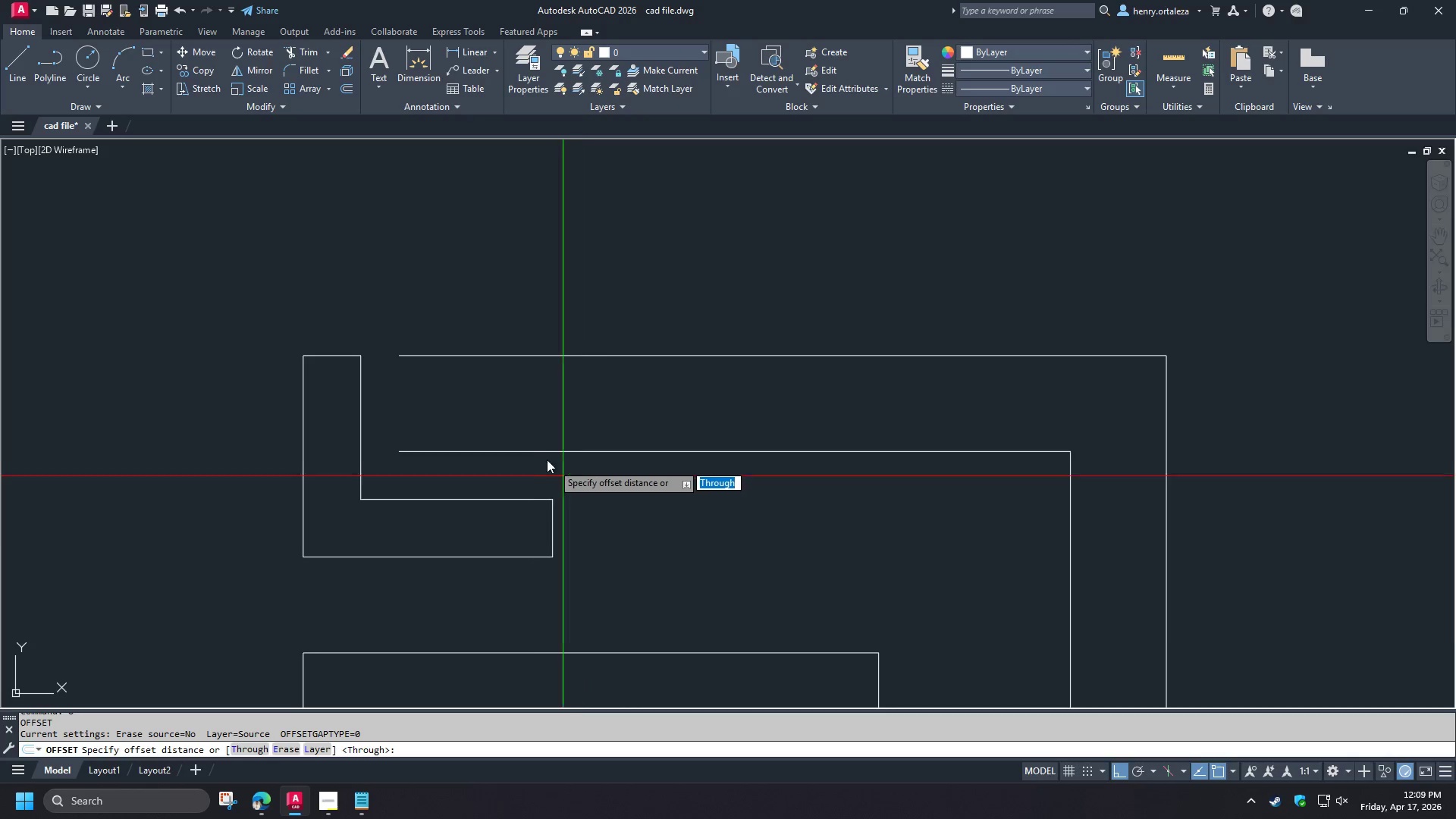 
key(T)
 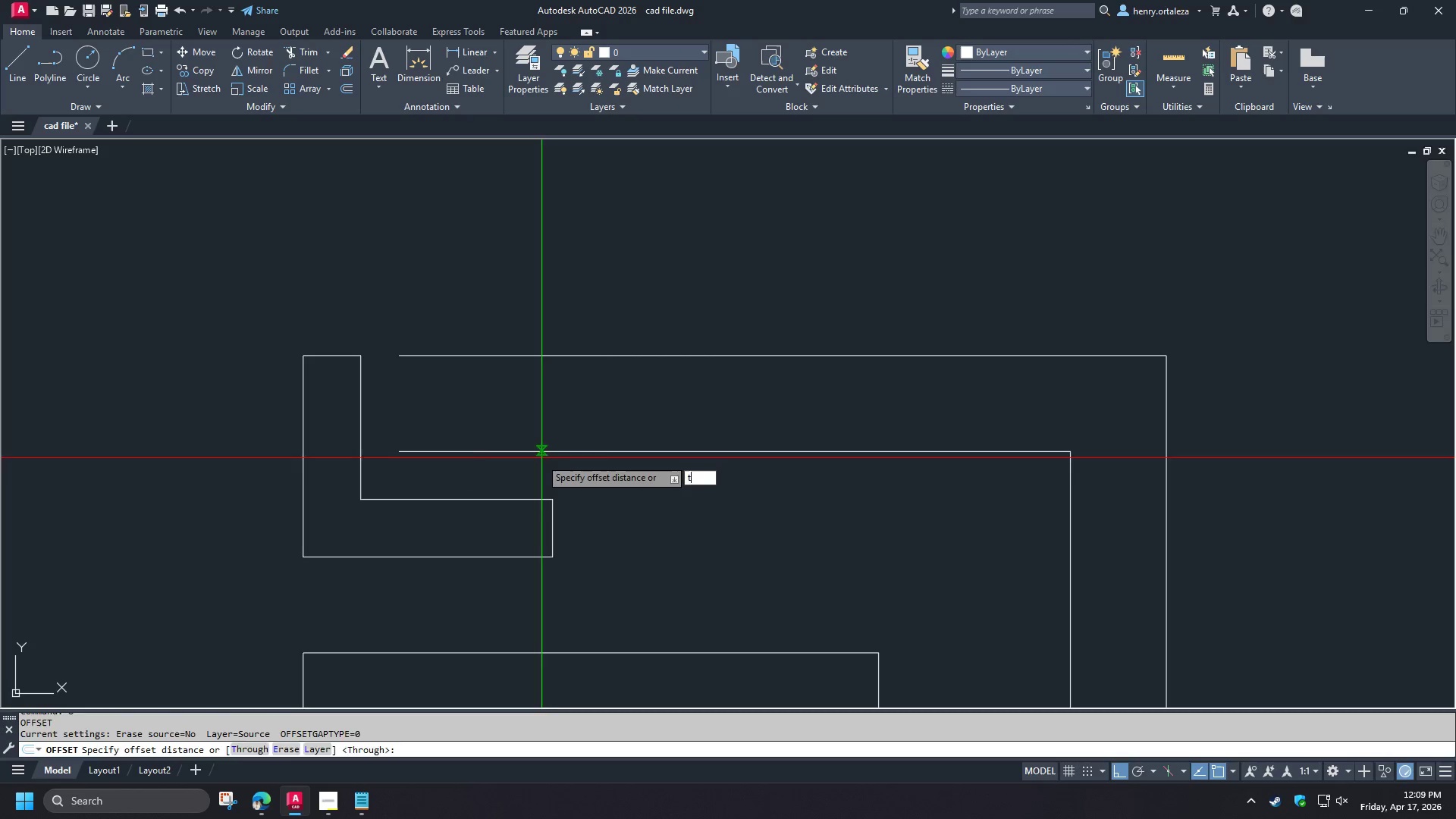 
key(Space)
 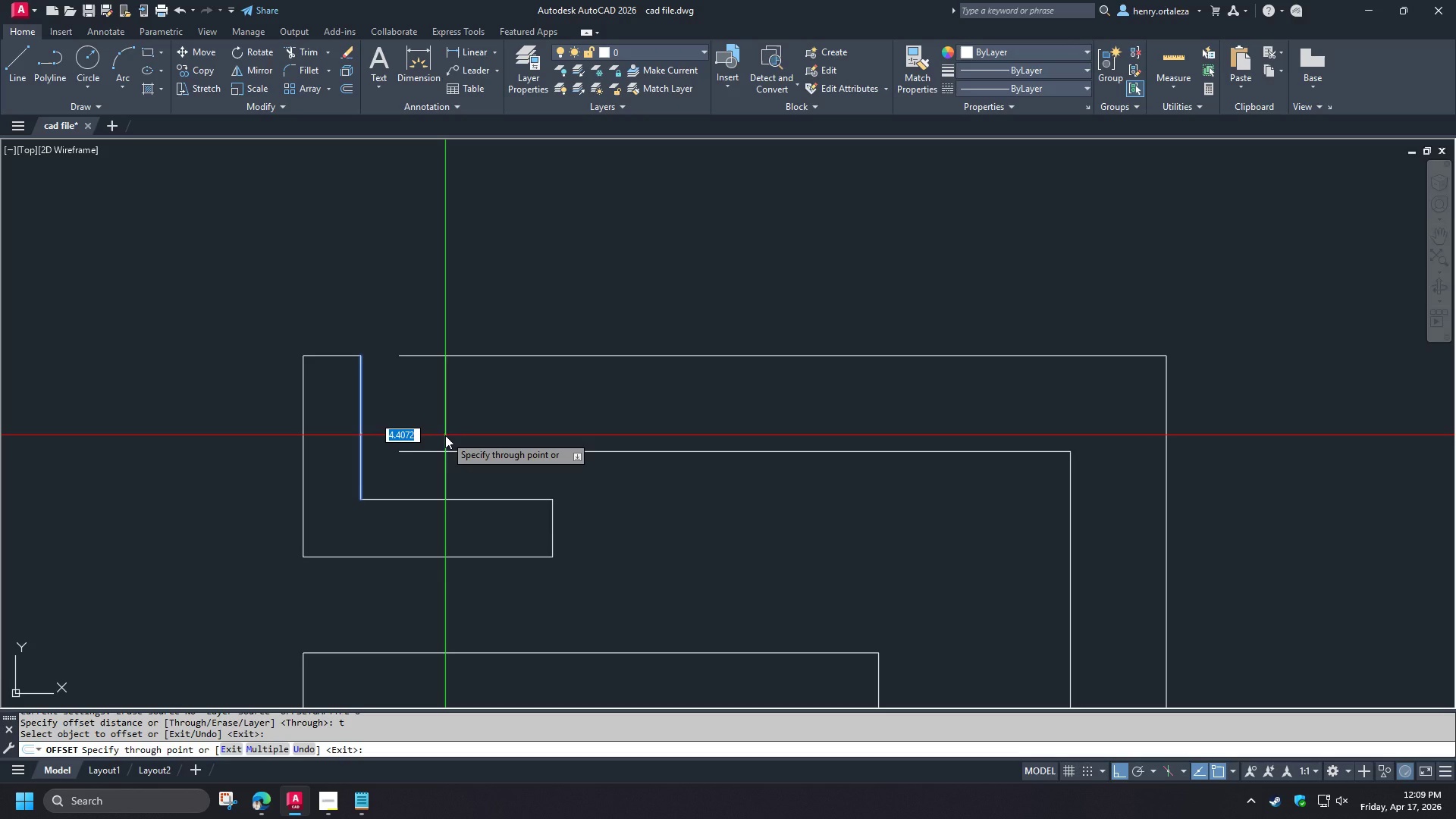 
wait(20.17)
 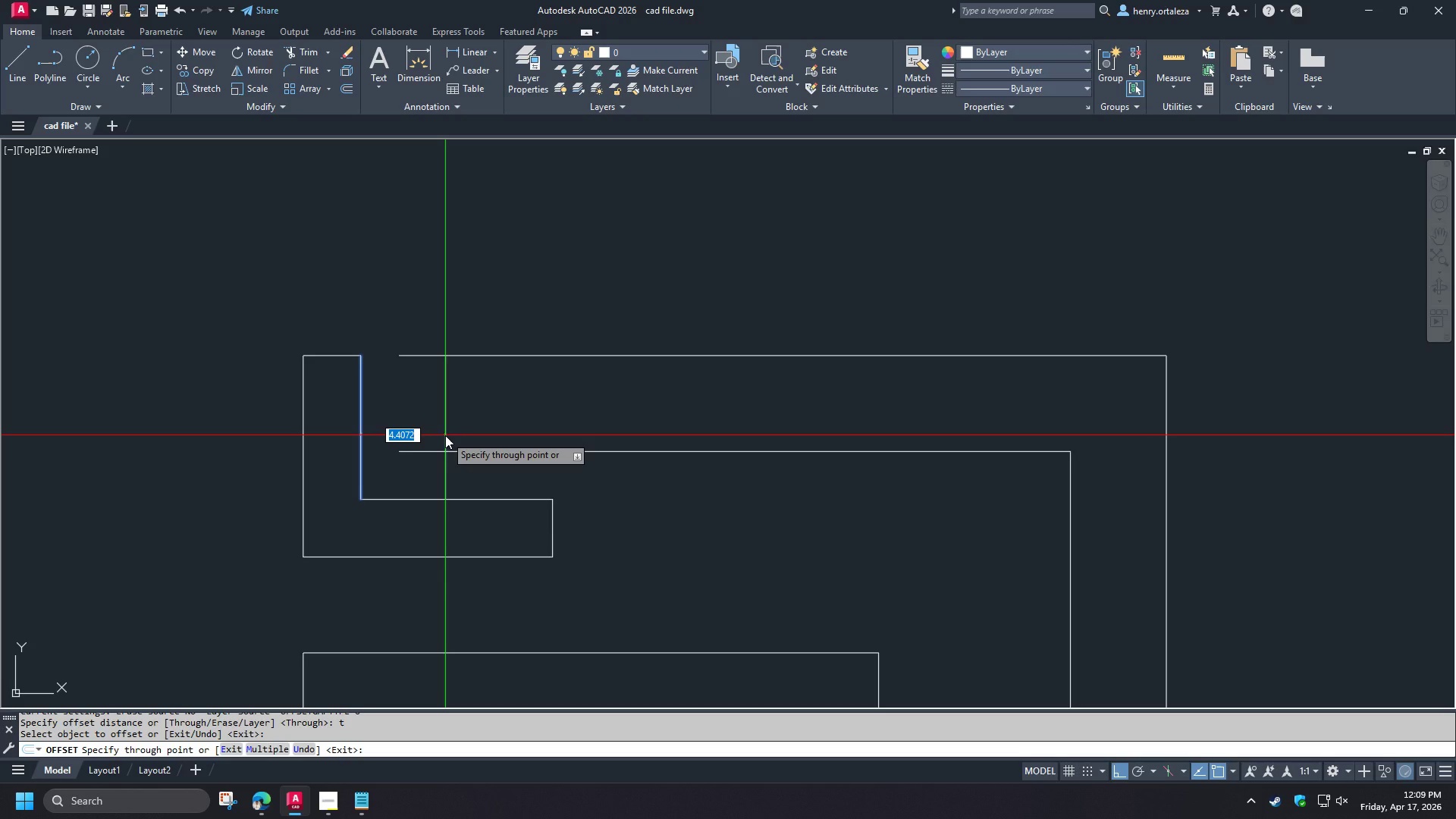 
key(3)
 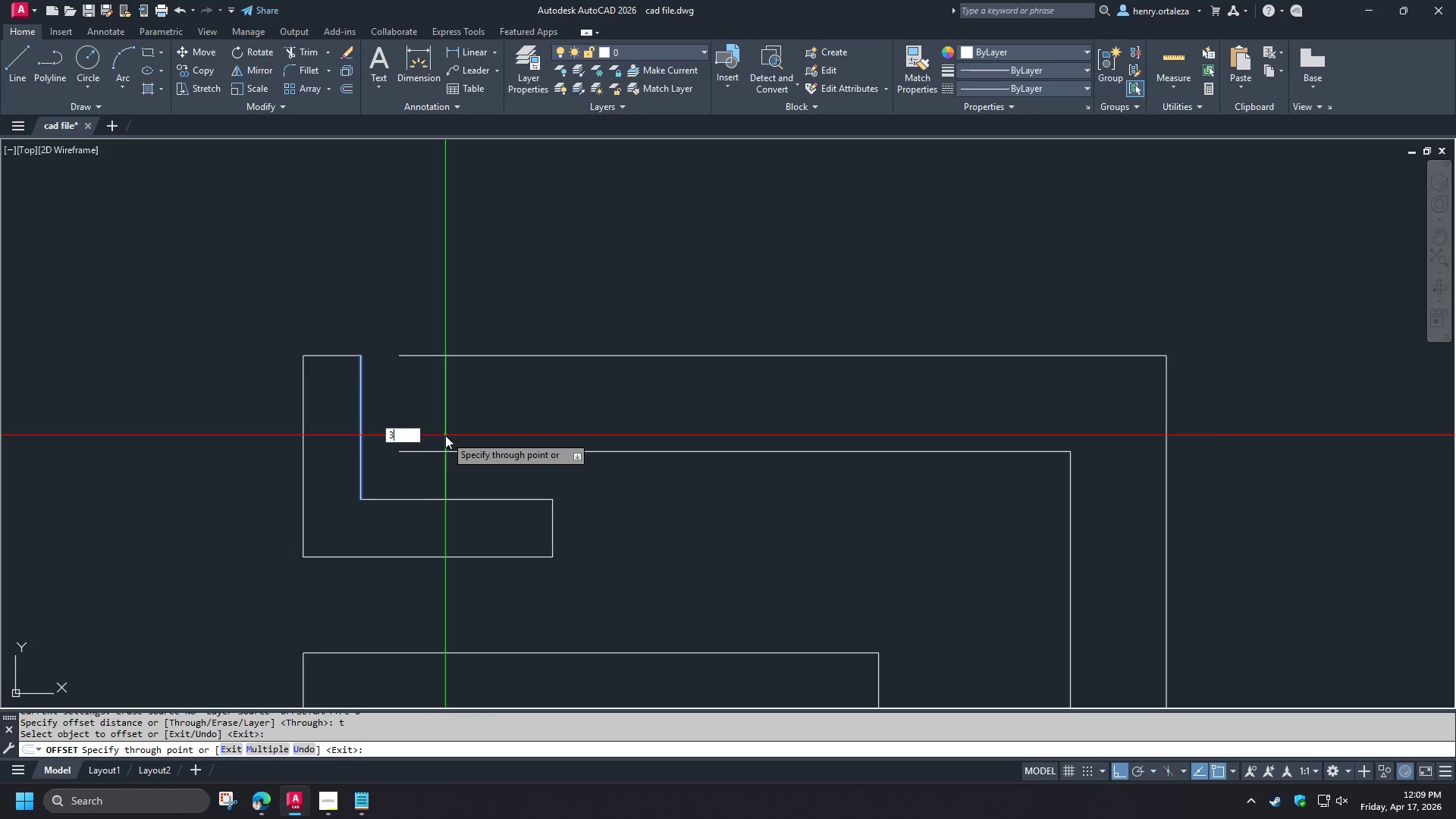 
key(Space)
 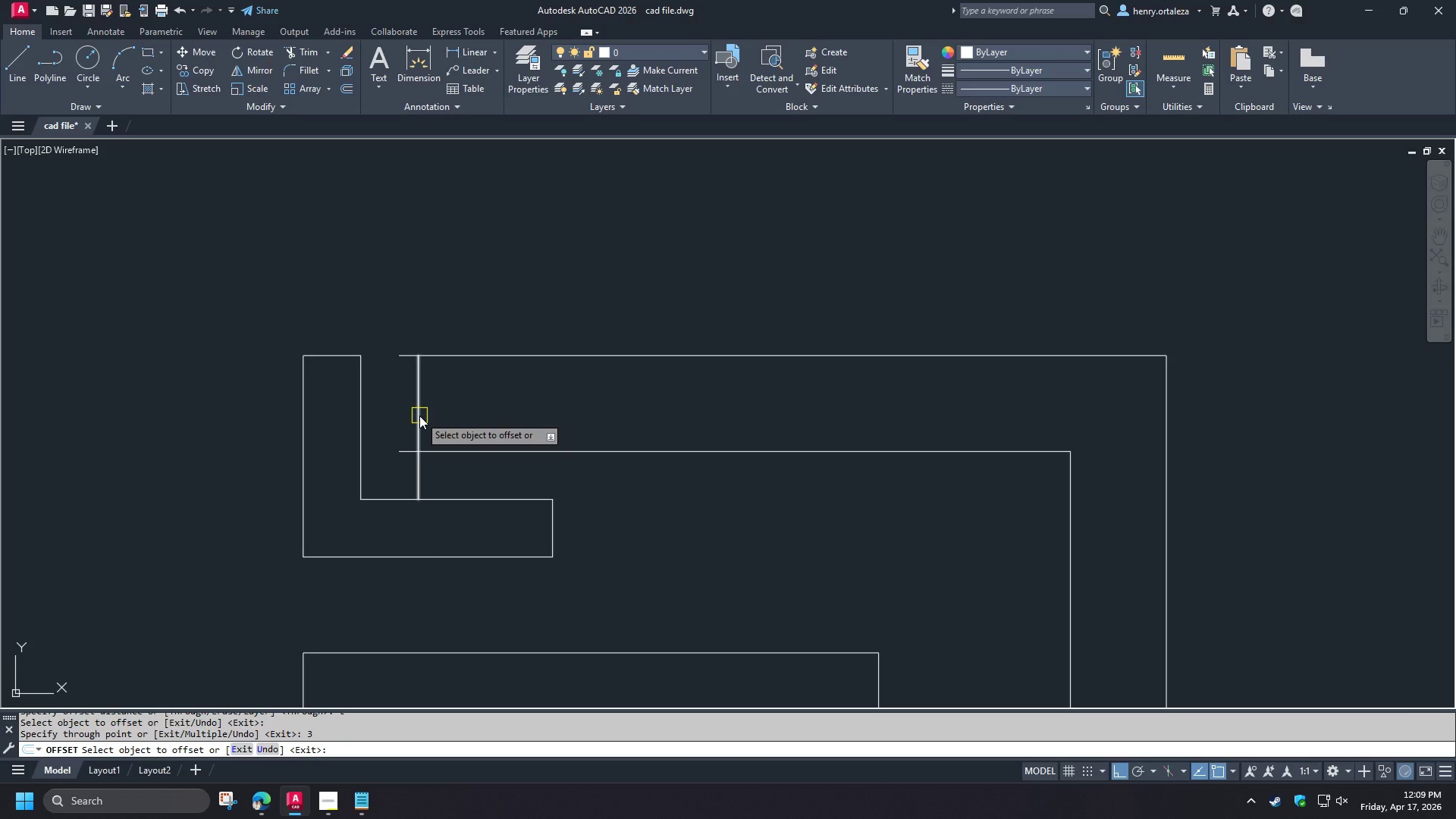 
left_click_drag(start_coordinate=[419, 416], to_coordinate=[424, 416])
 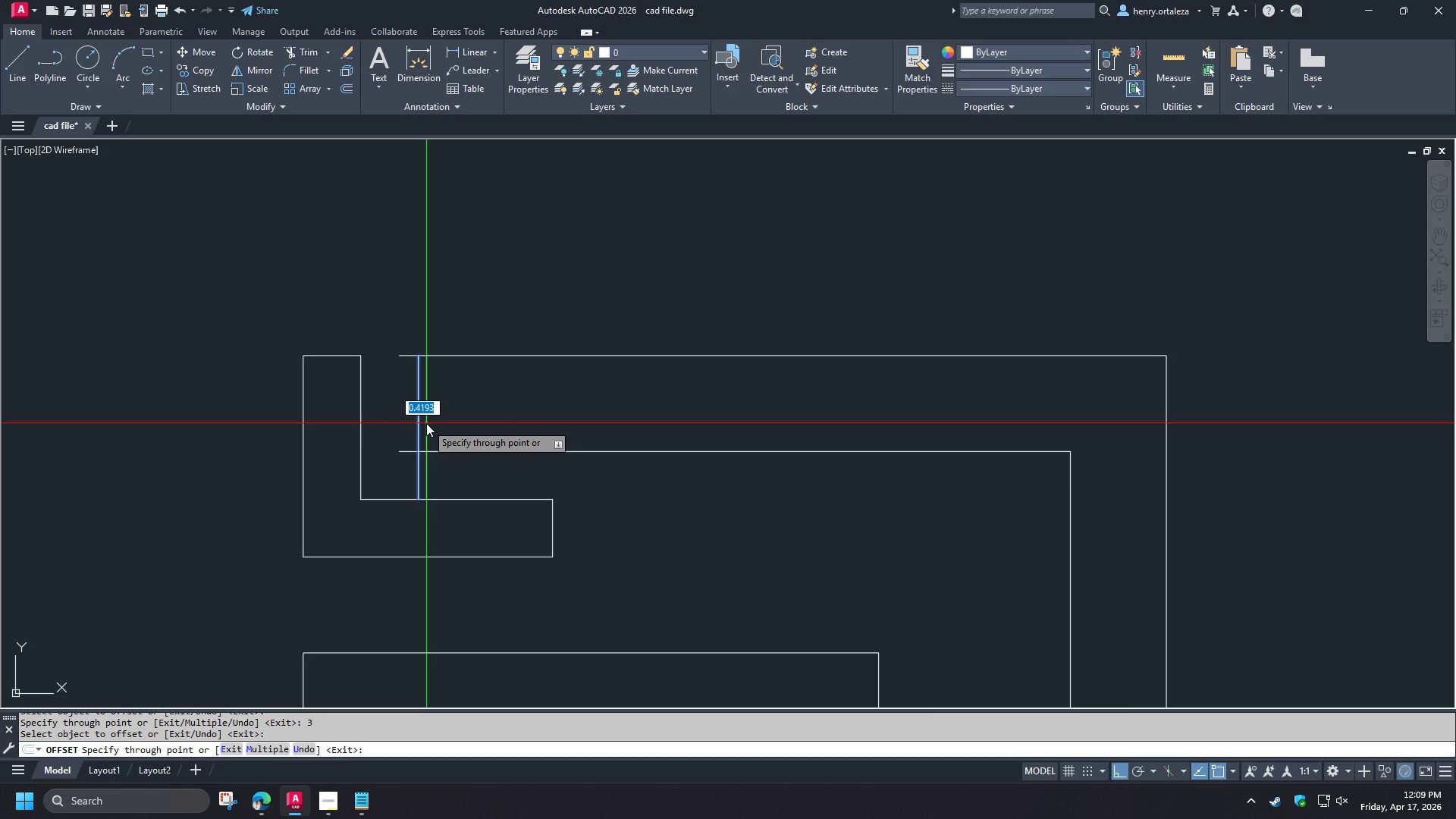 
wait(5.34)
 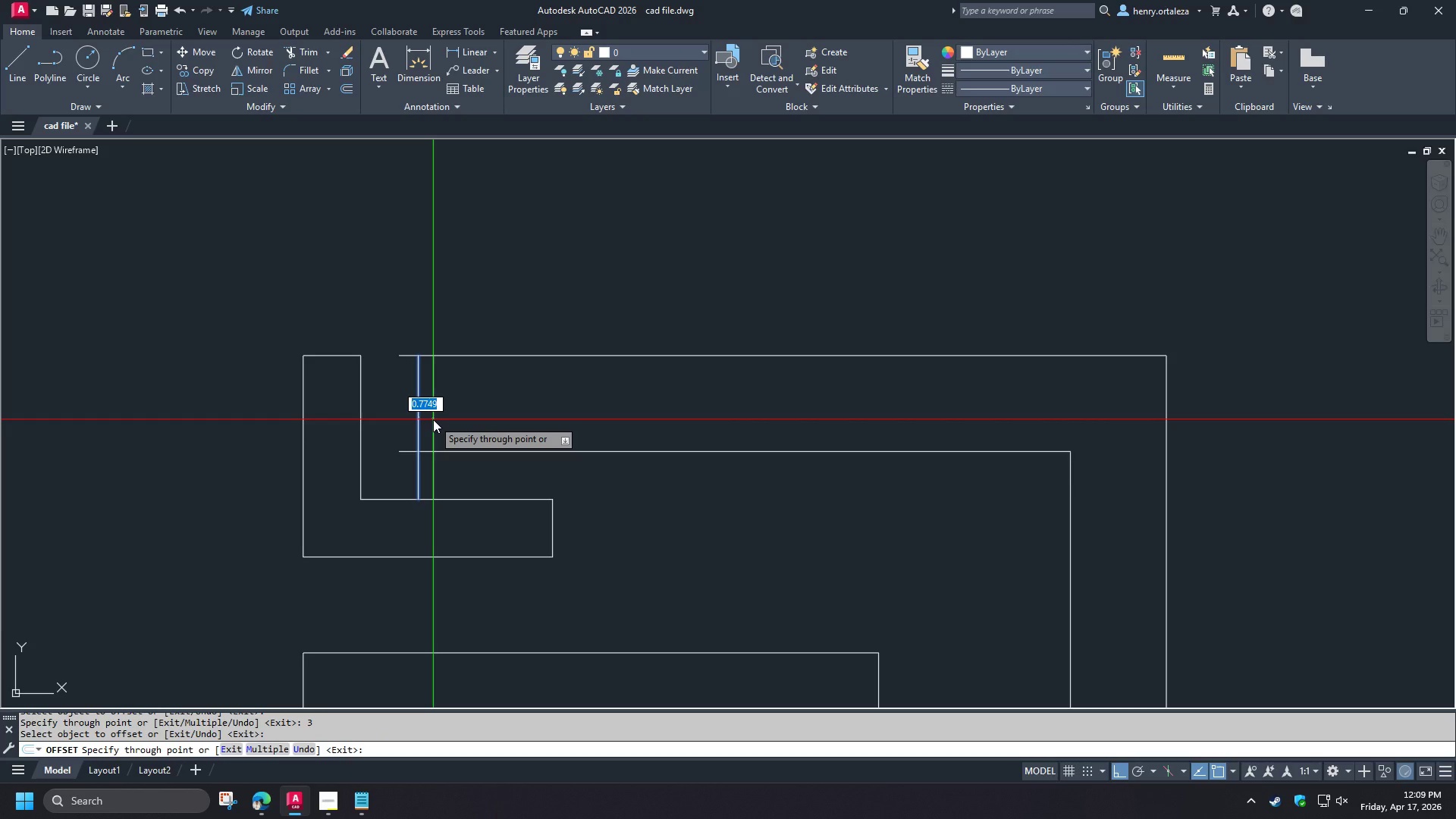 
key(NumpadDecimal)
 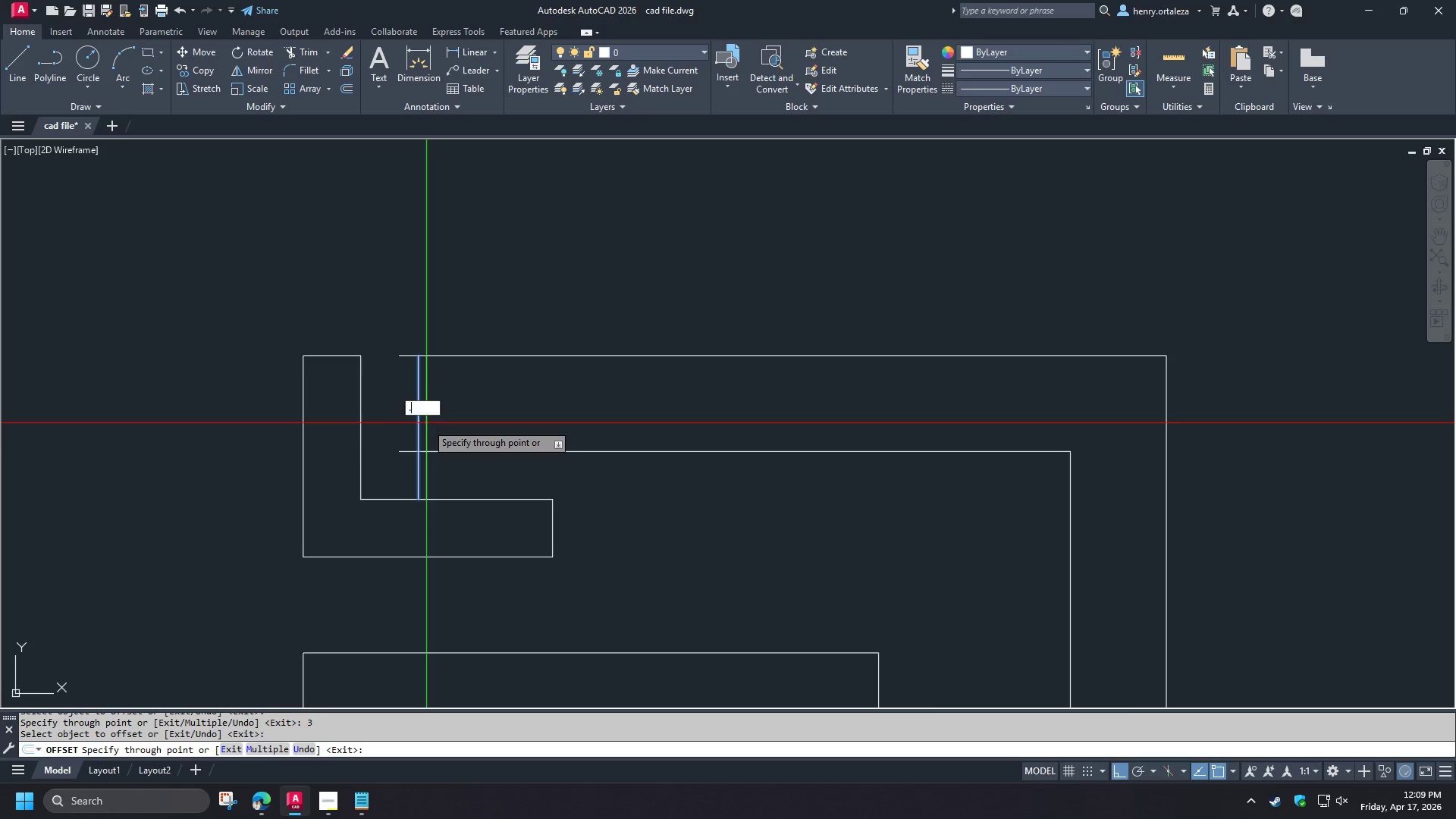 
key(Numpad5)
 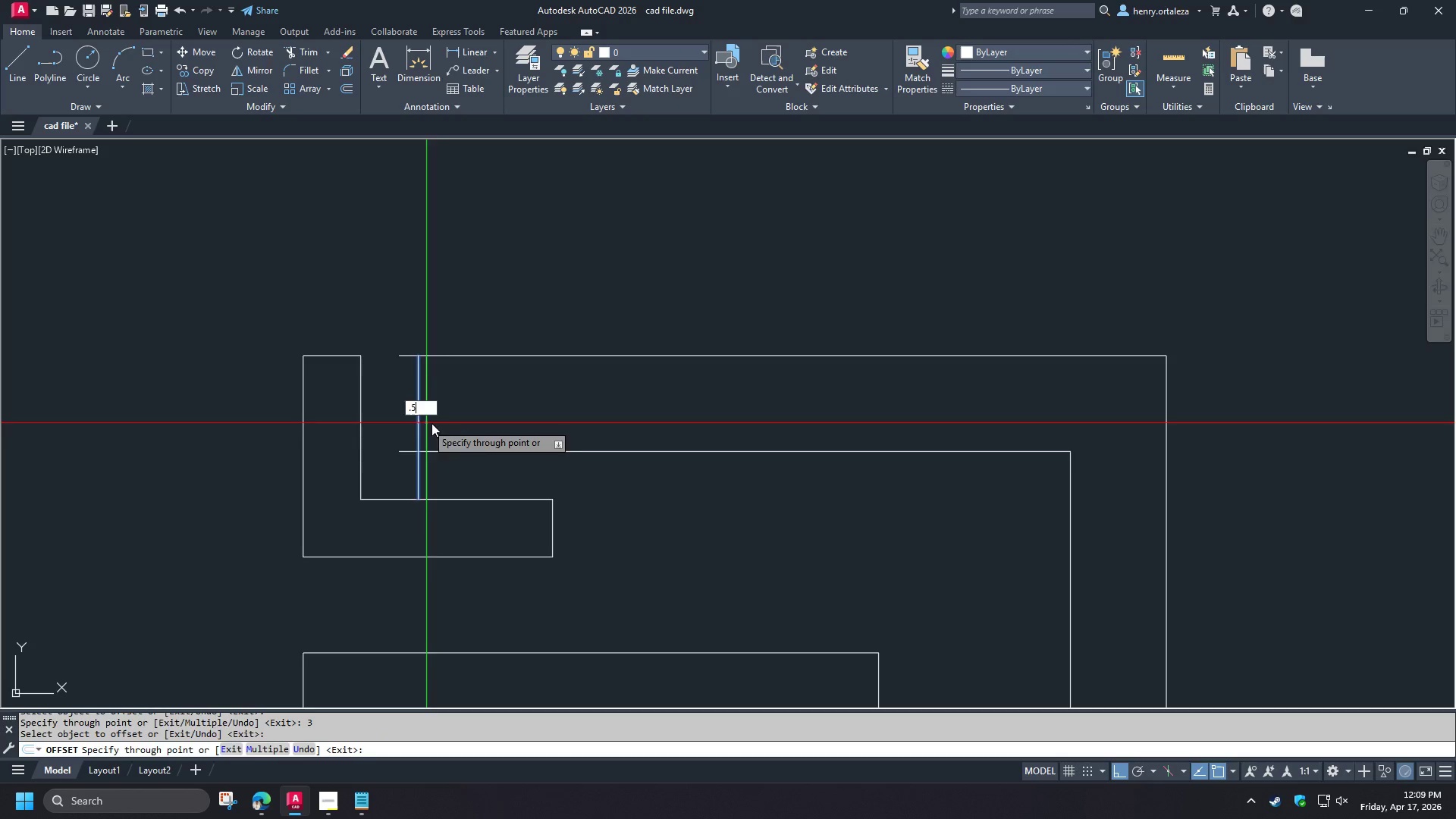 
key(NumpadEnter)
 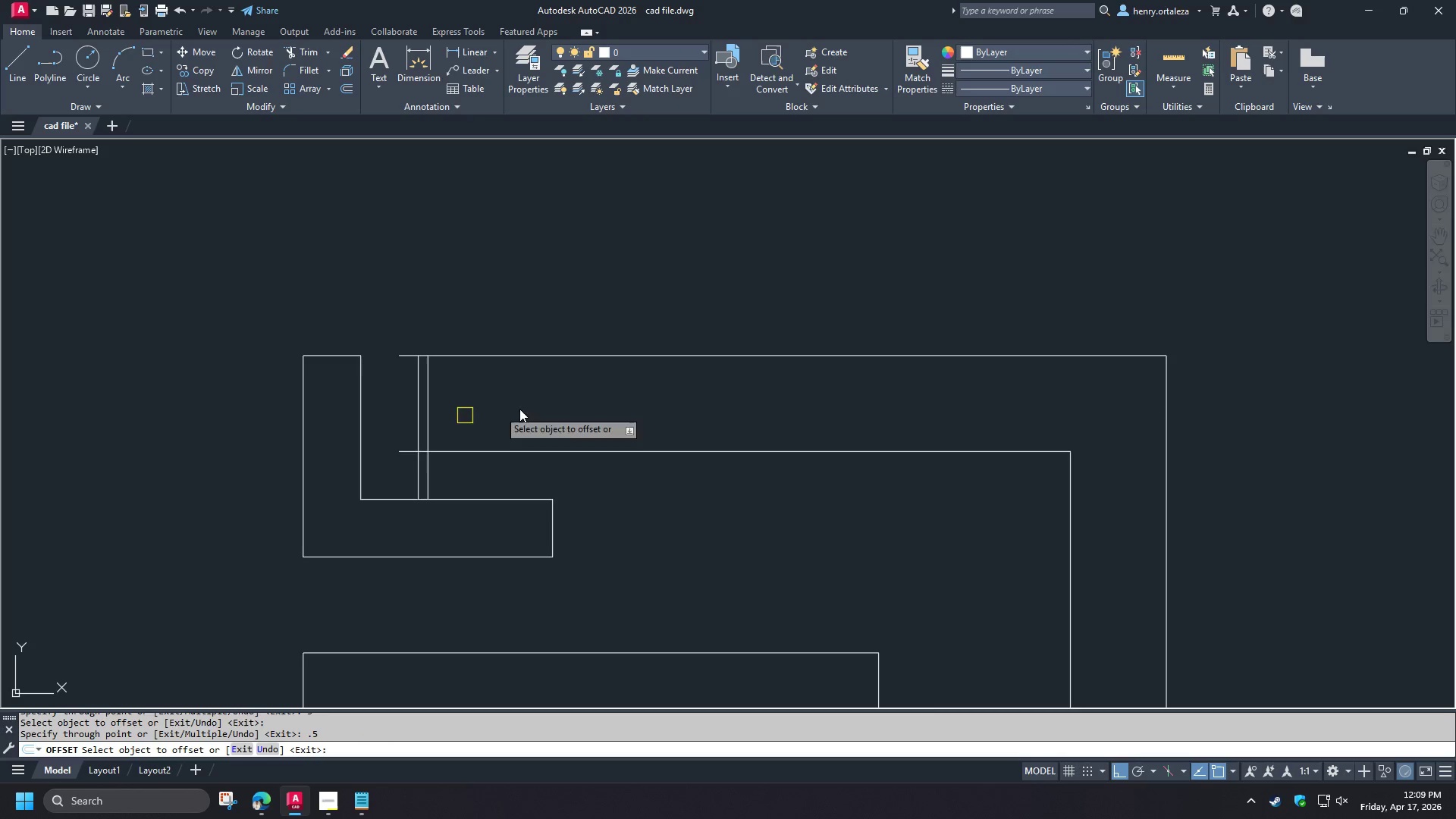 
scroll: coordinate [559, 409], scroll_direction: down, amount: 2.0
 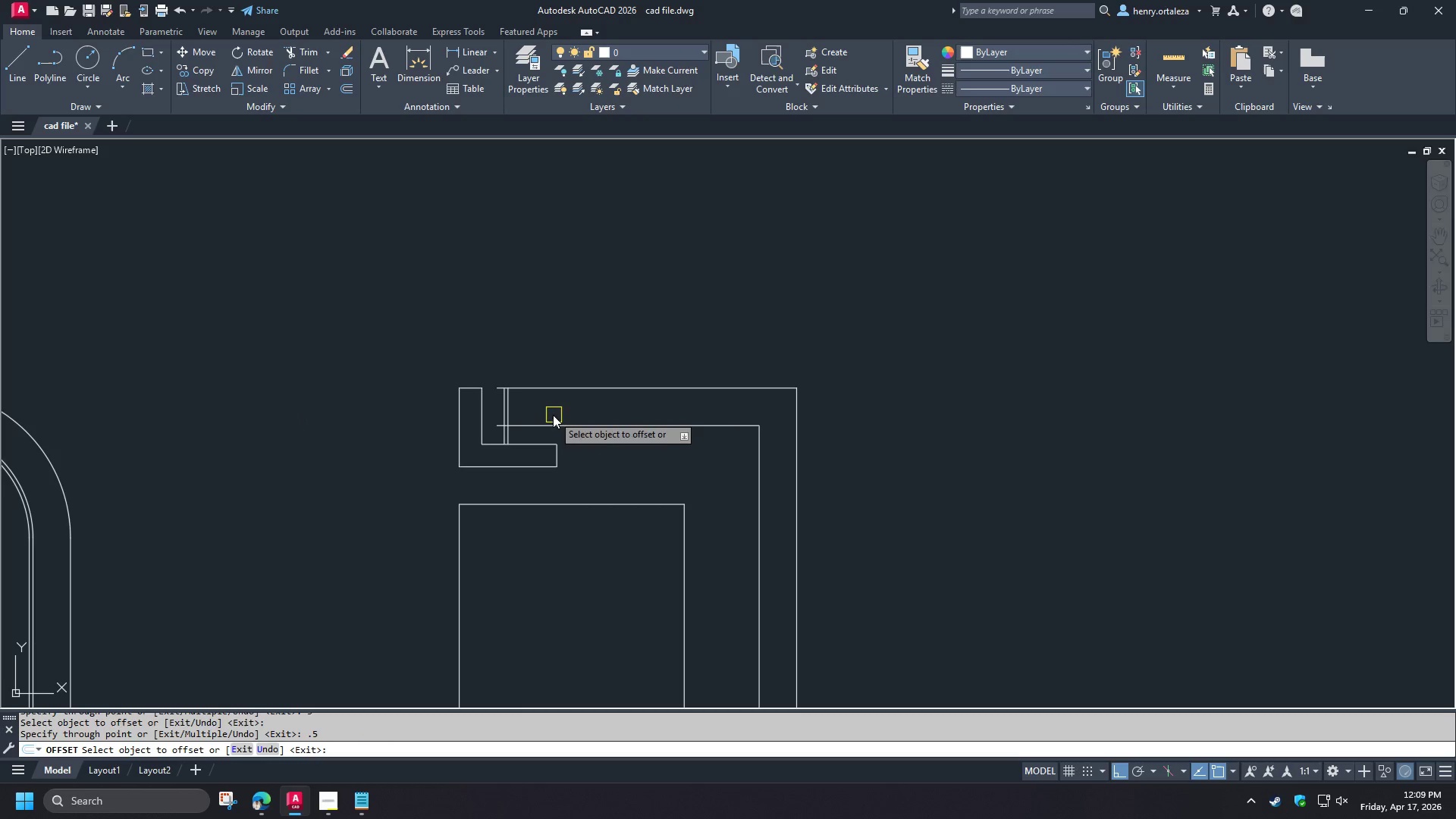 
scroll: coordinate [548, 418], scroll_direction: up, amount: 2.0
 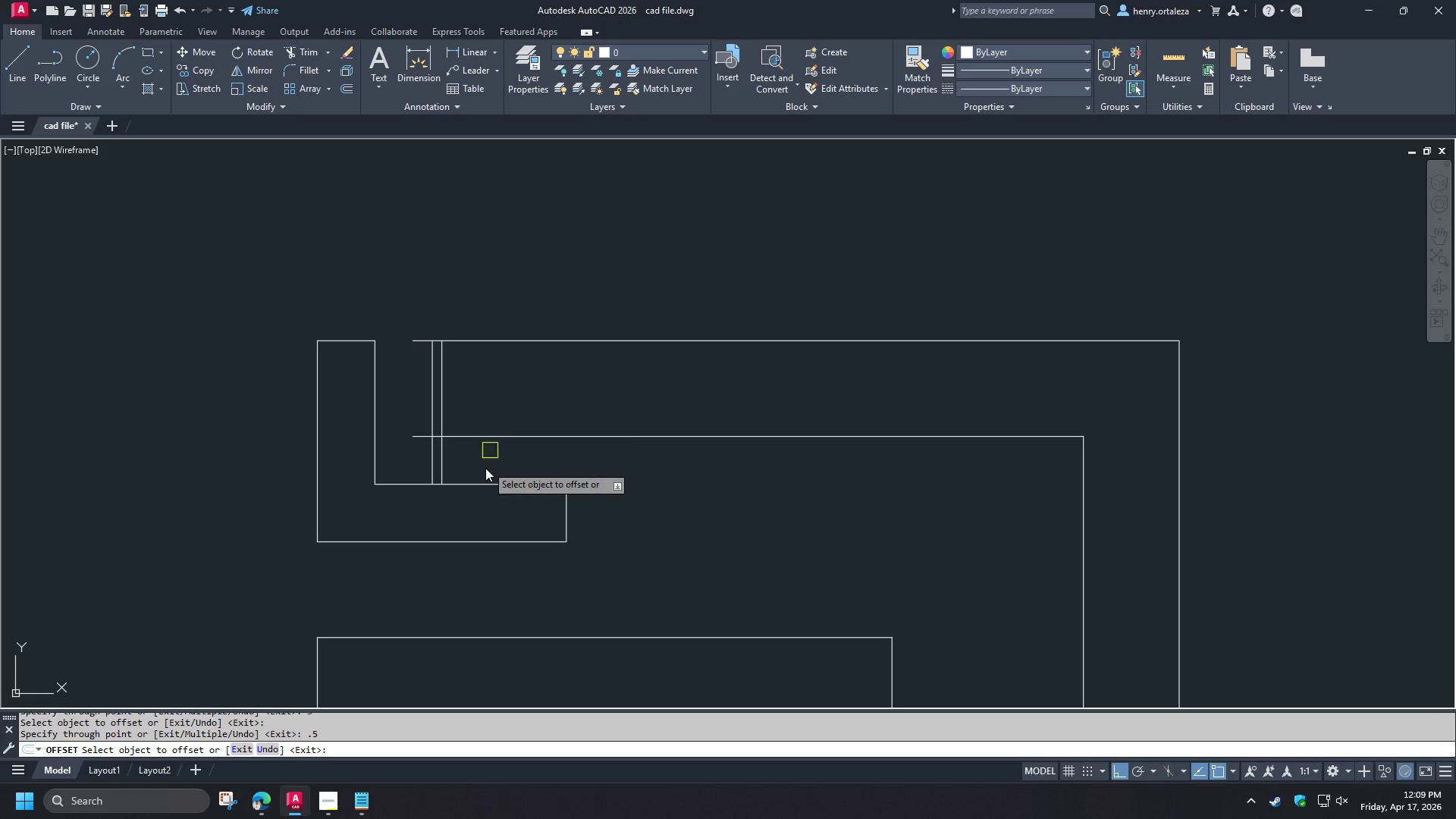 
wait(7.43)
 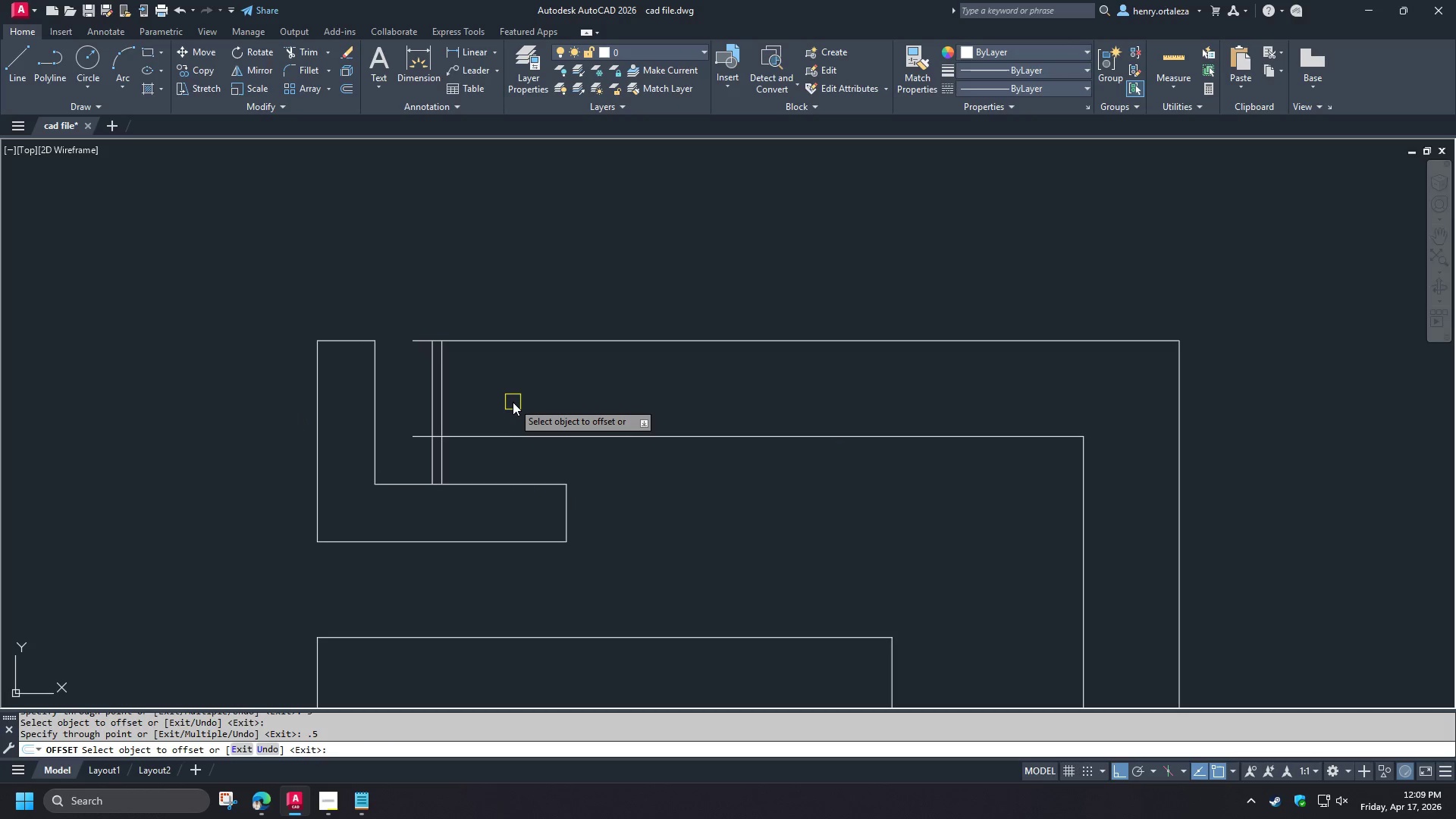 
key(Space)
 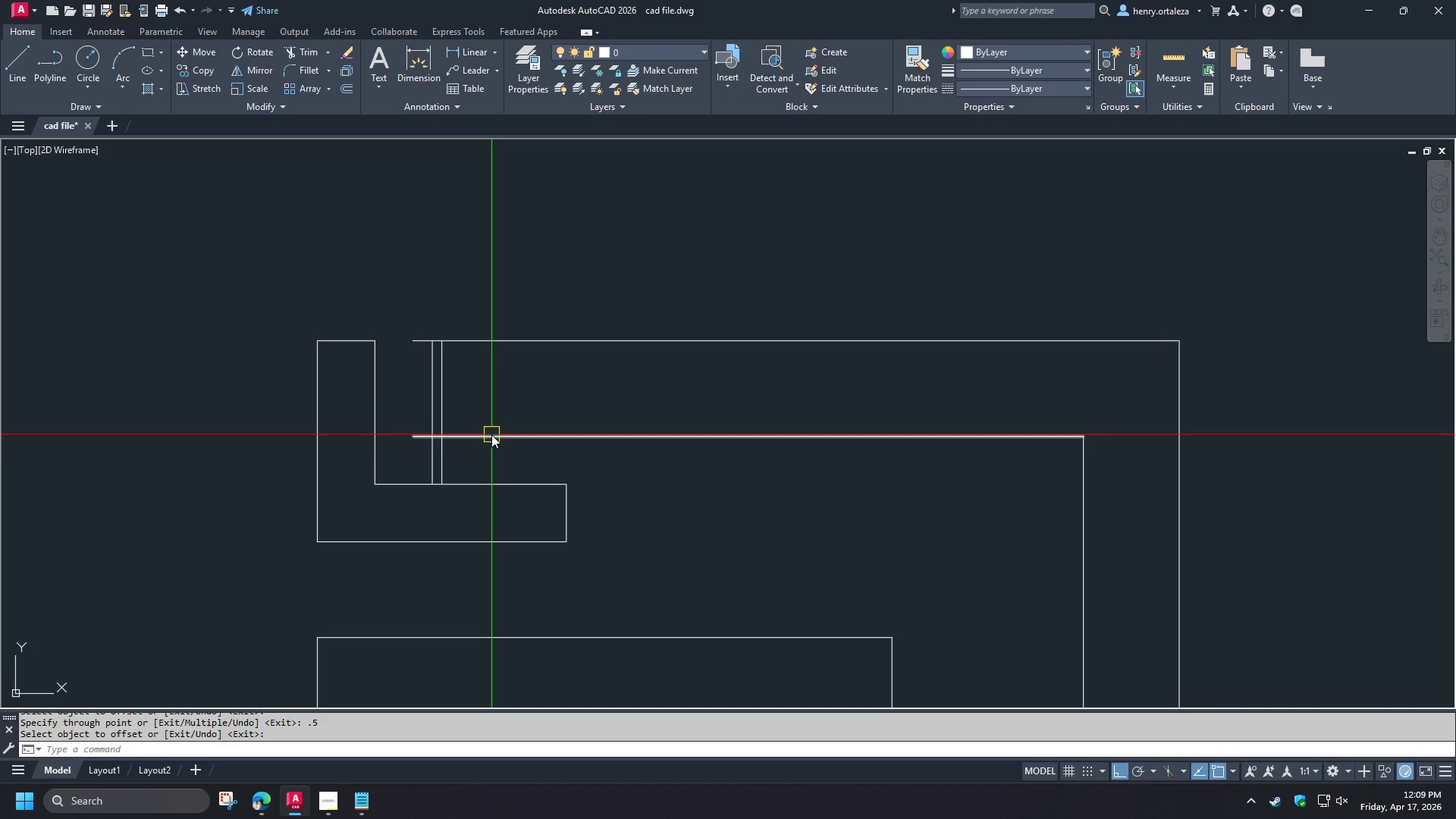 
left_click([491, 435])
 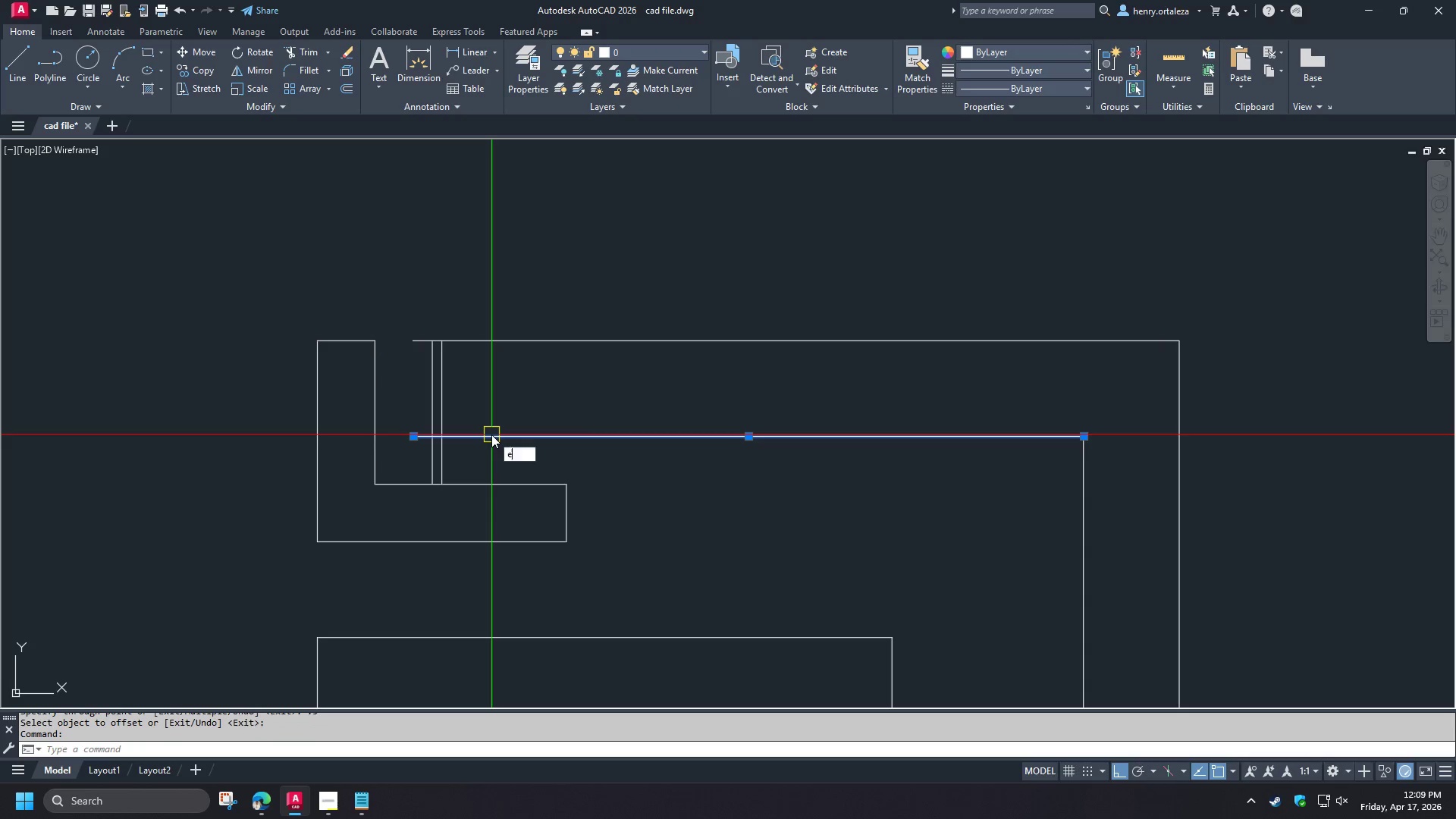 
key(E)
 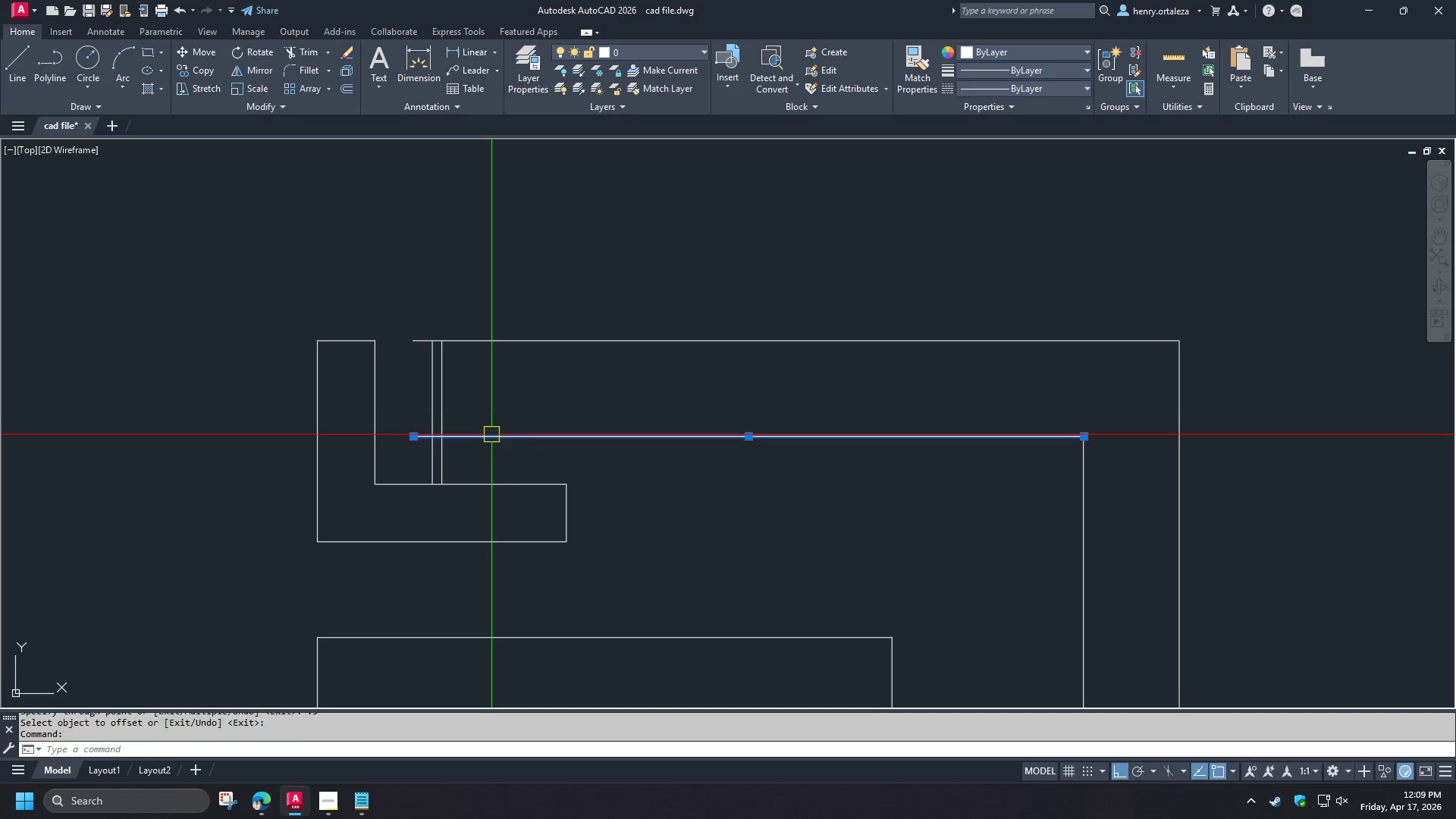 
key(Space)
 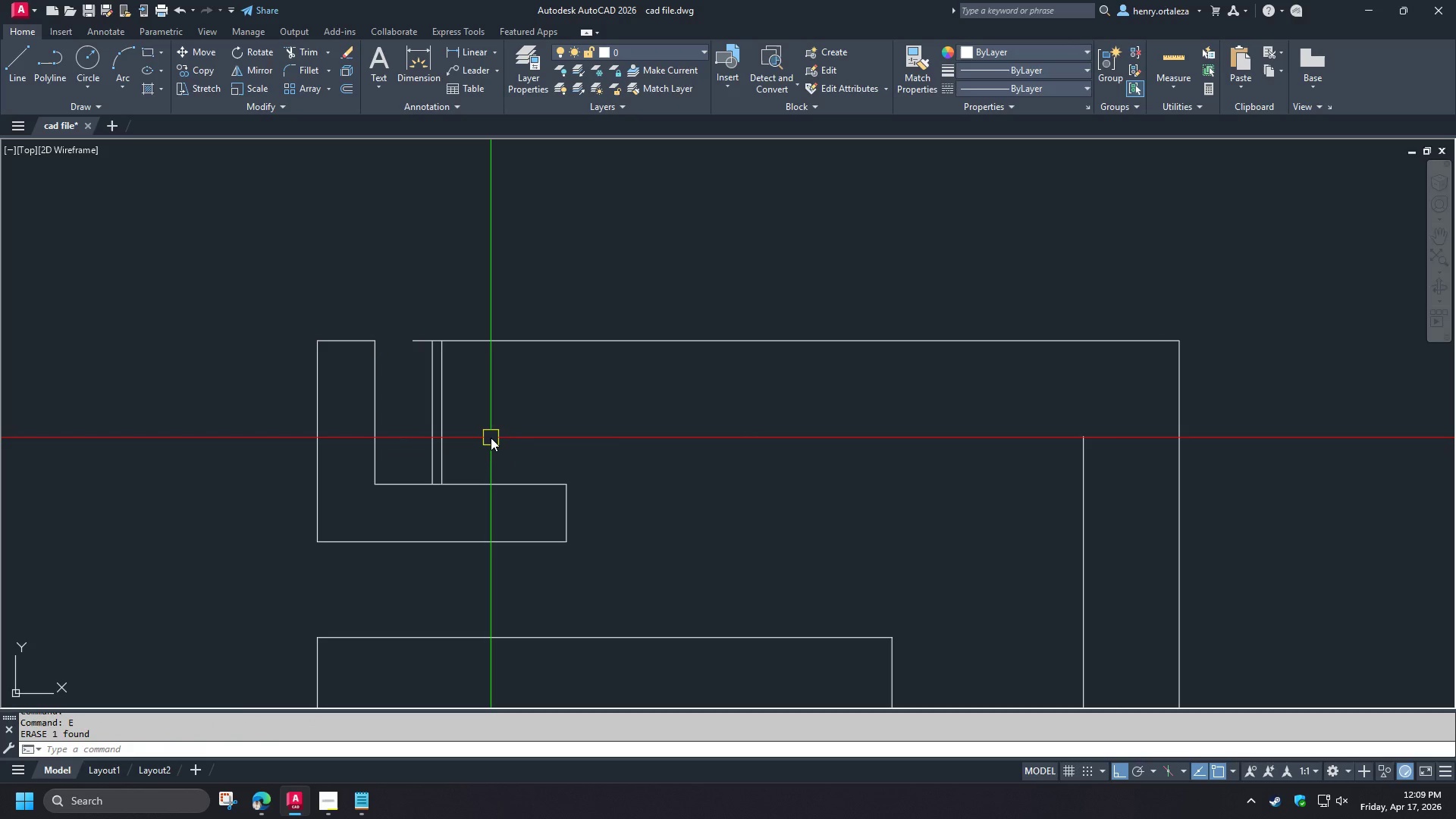 
key(O)
 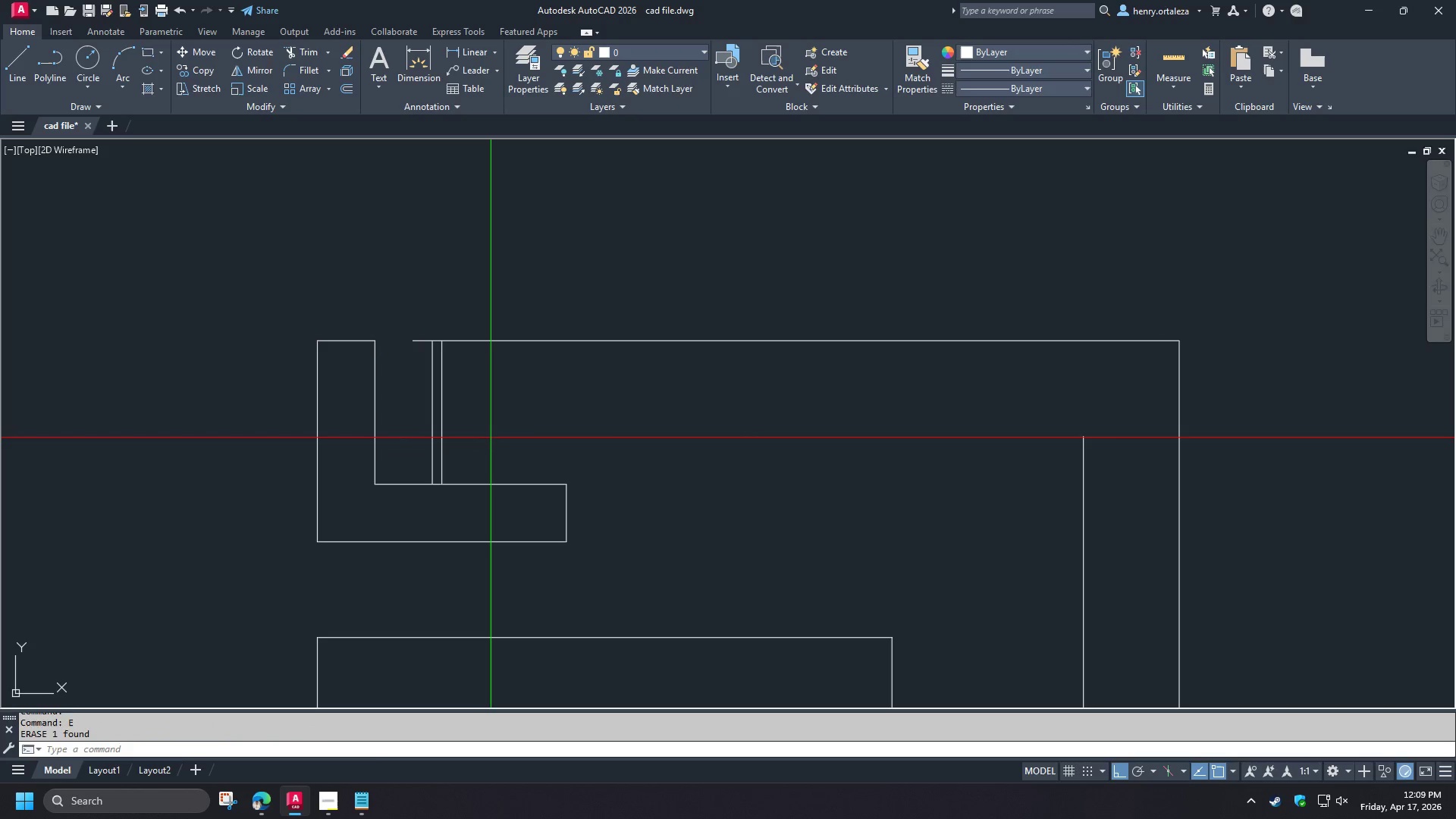 
key(Space)
 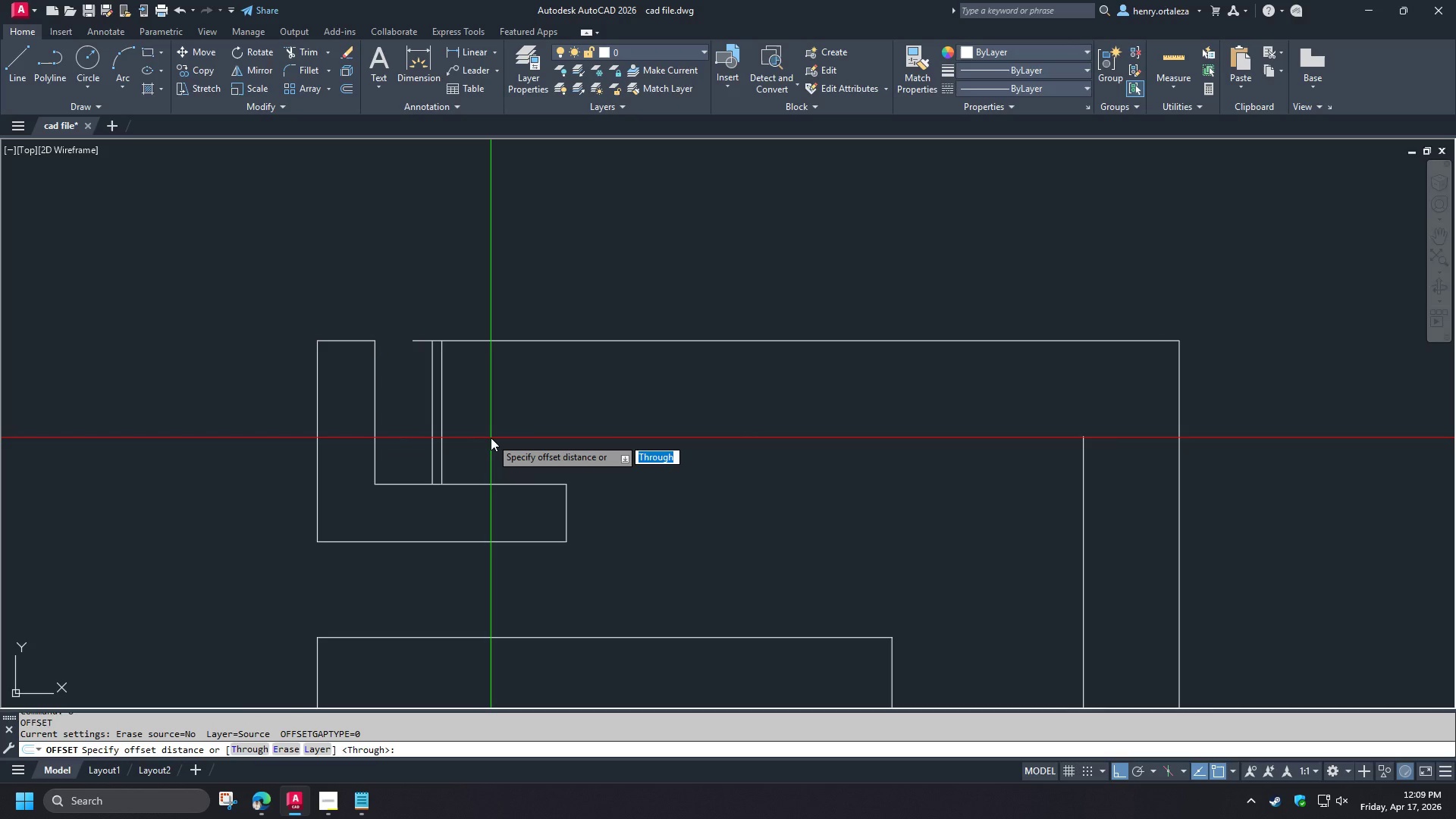 
key(NumpadDecimal)
 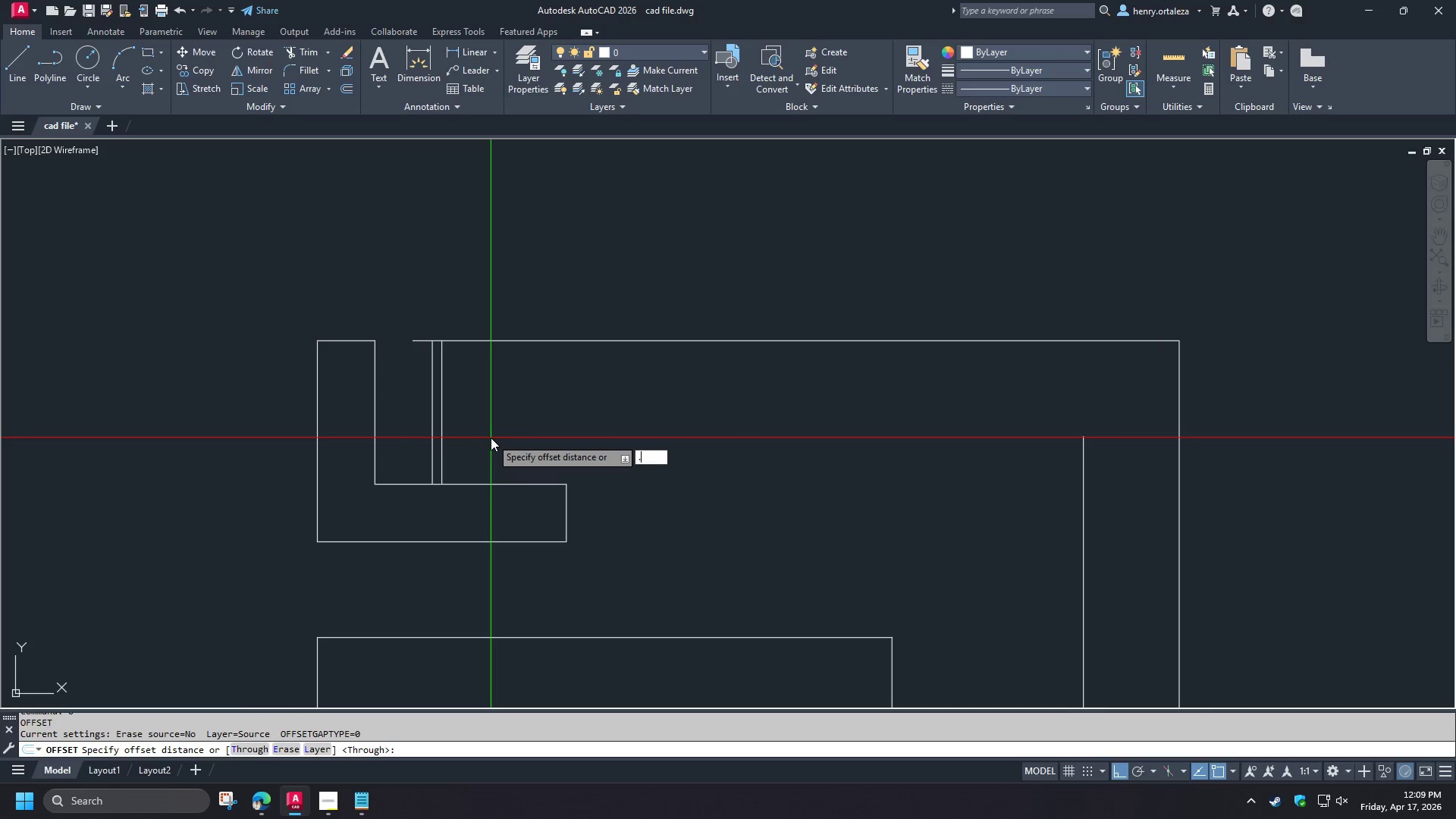 
key(Numpad5)
 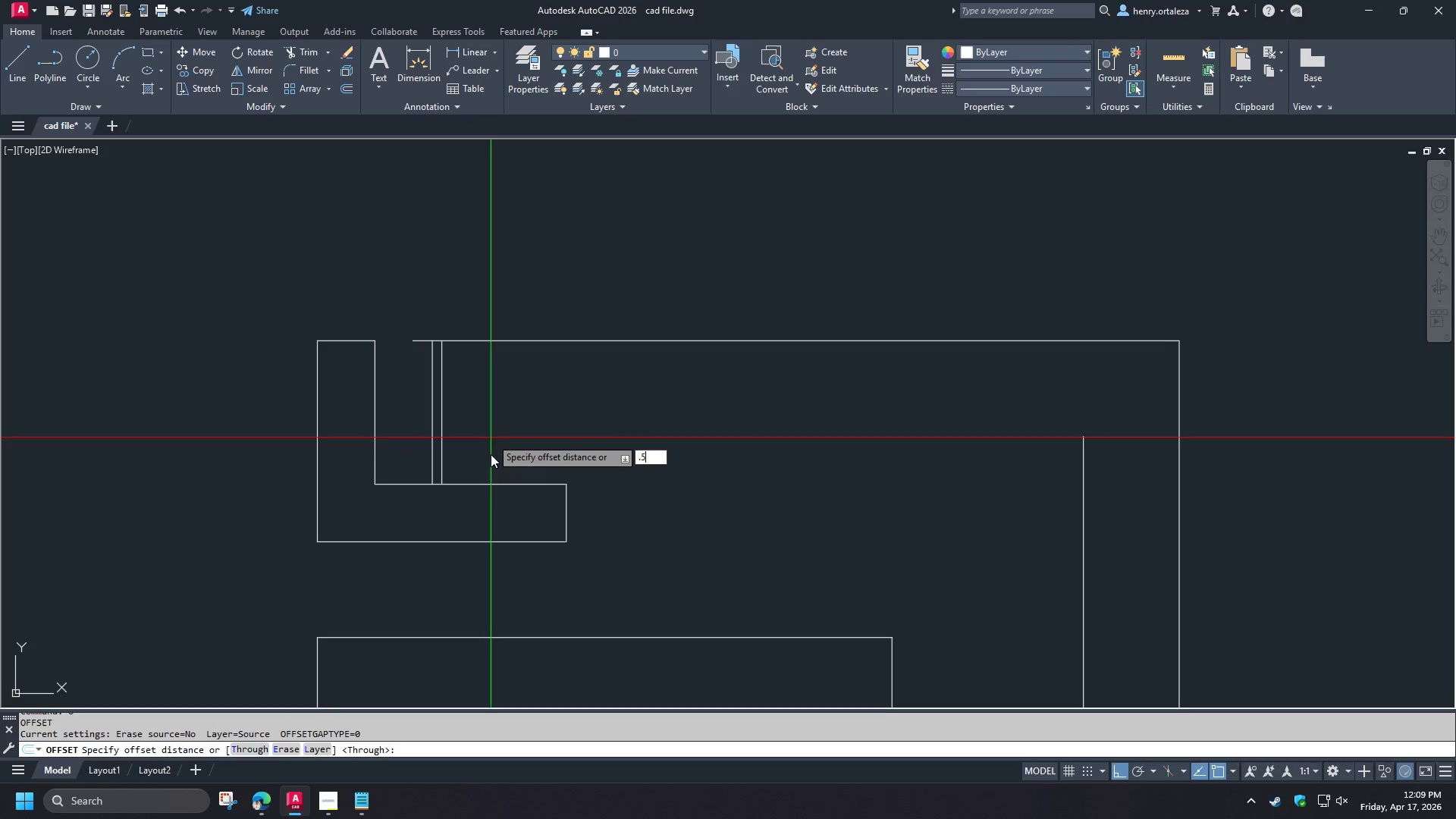 
key(NumpadEnter)
 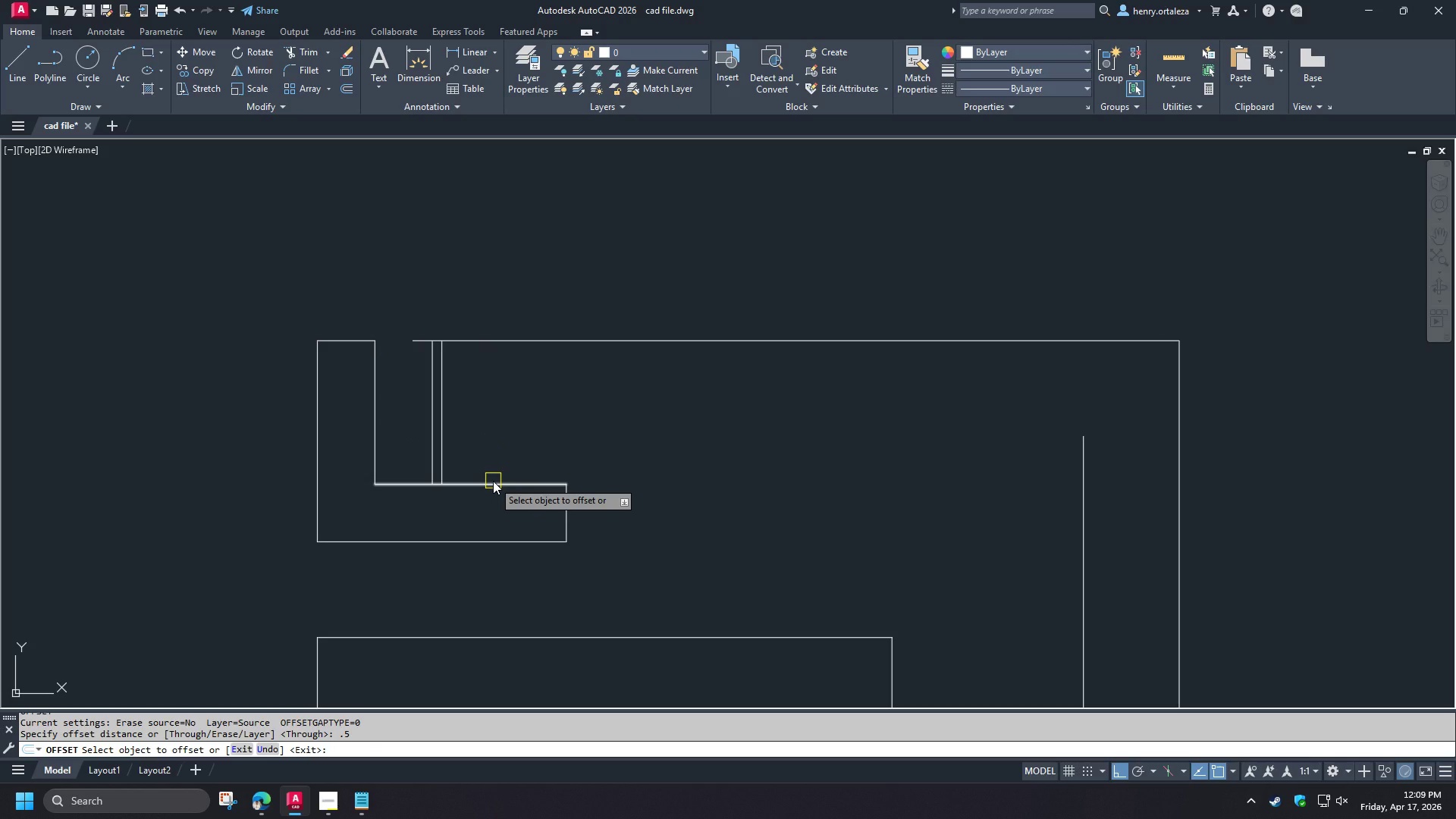 
left_click_drag(start_coordinate=[493, 481], to_coordinate=[494, 472])
 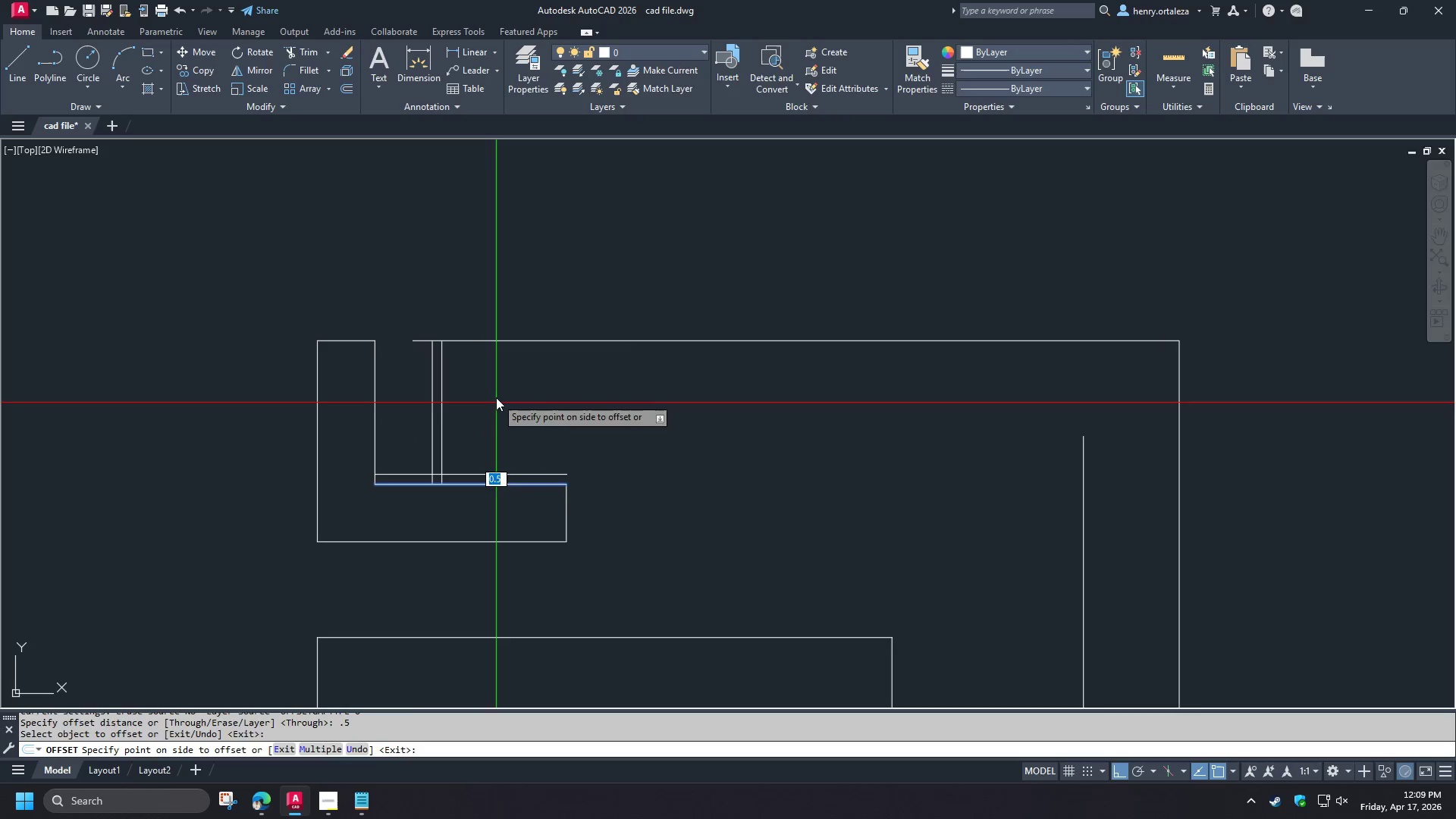 
double_click([496, 397])
 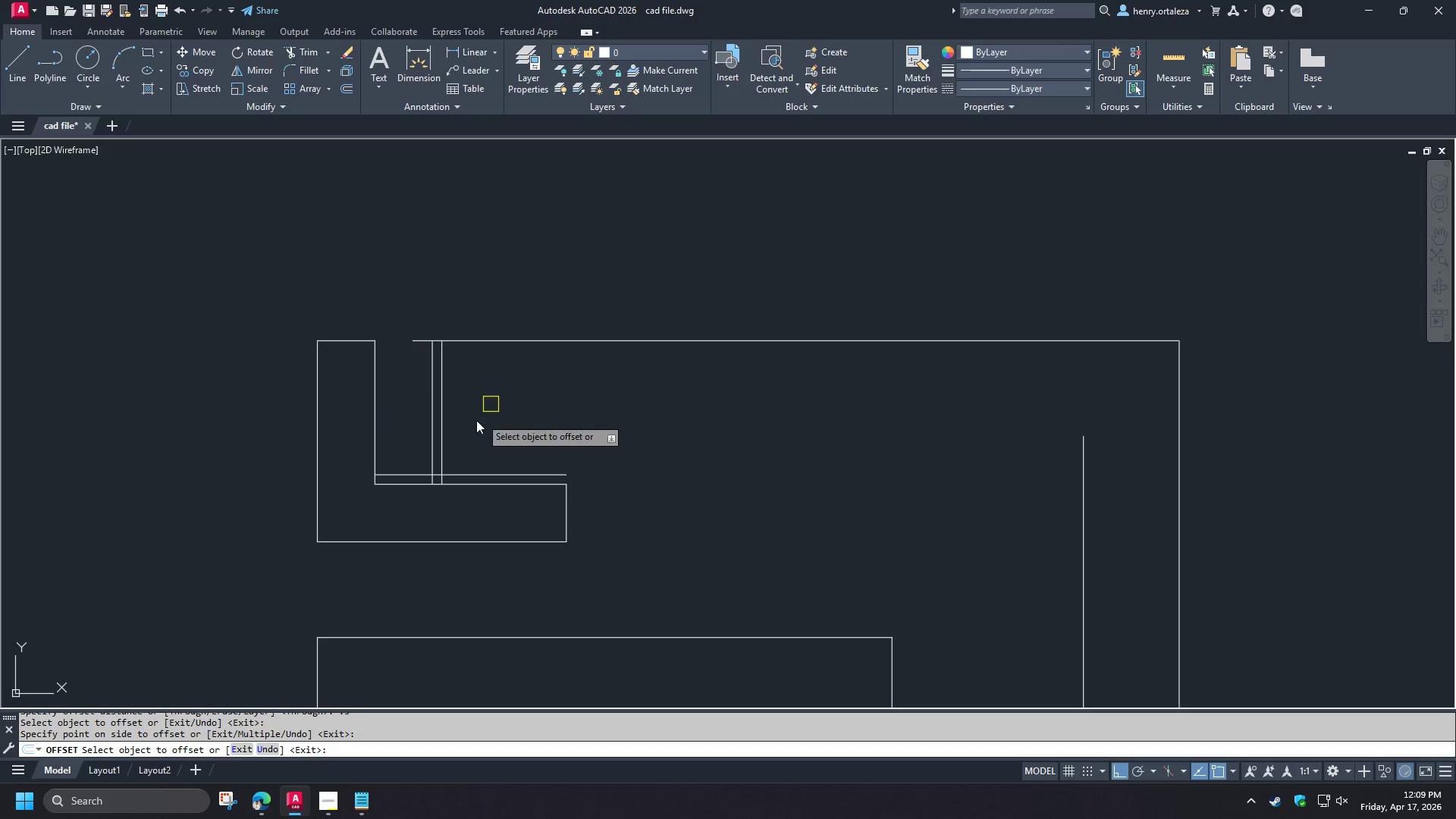 
scroll: coordinate [475, 421], scroll_direction: up, amount: 1.0
 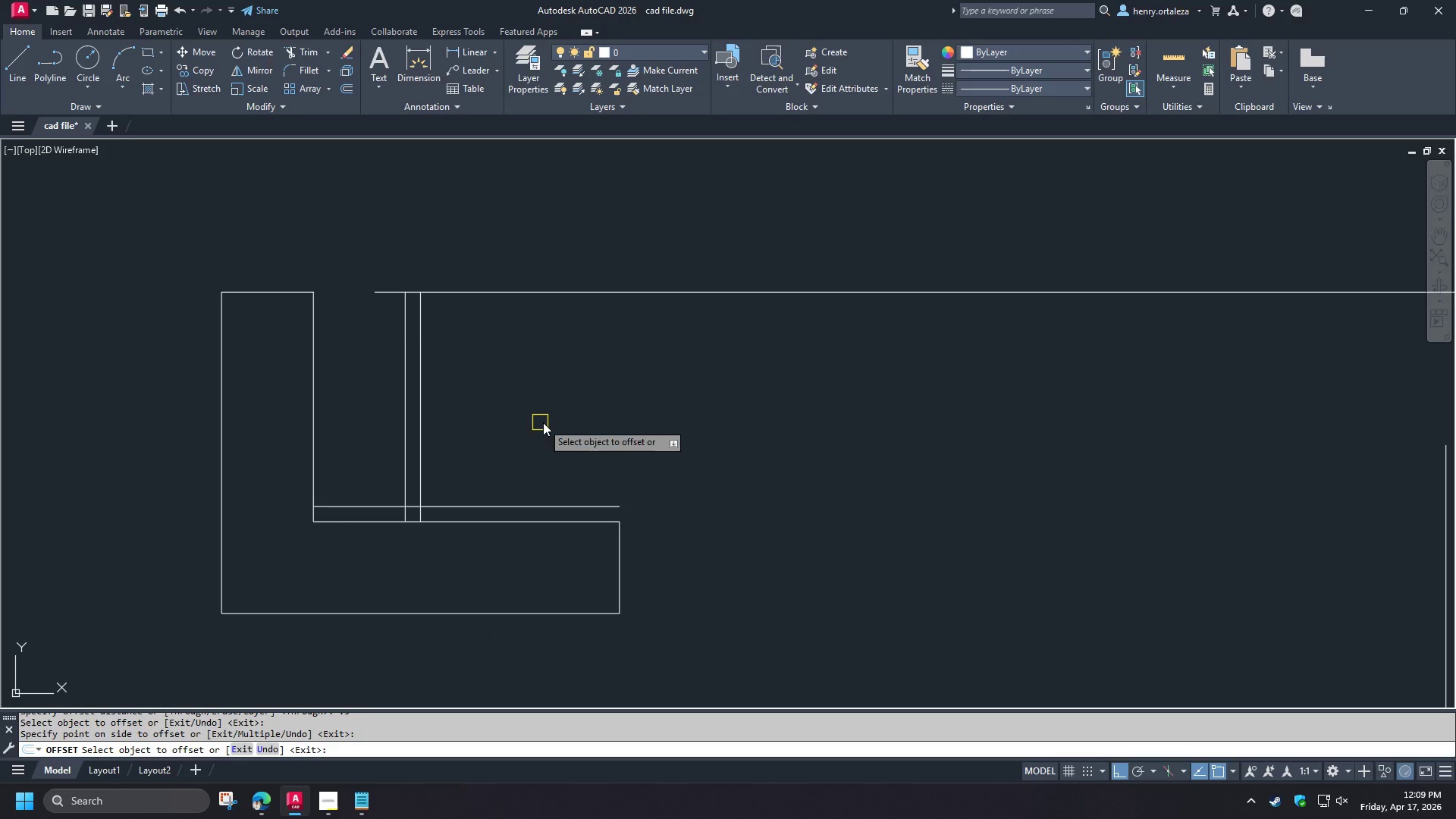 
scroll: coordinate [598, 425], scroll_direction: down, amount: 5.0
 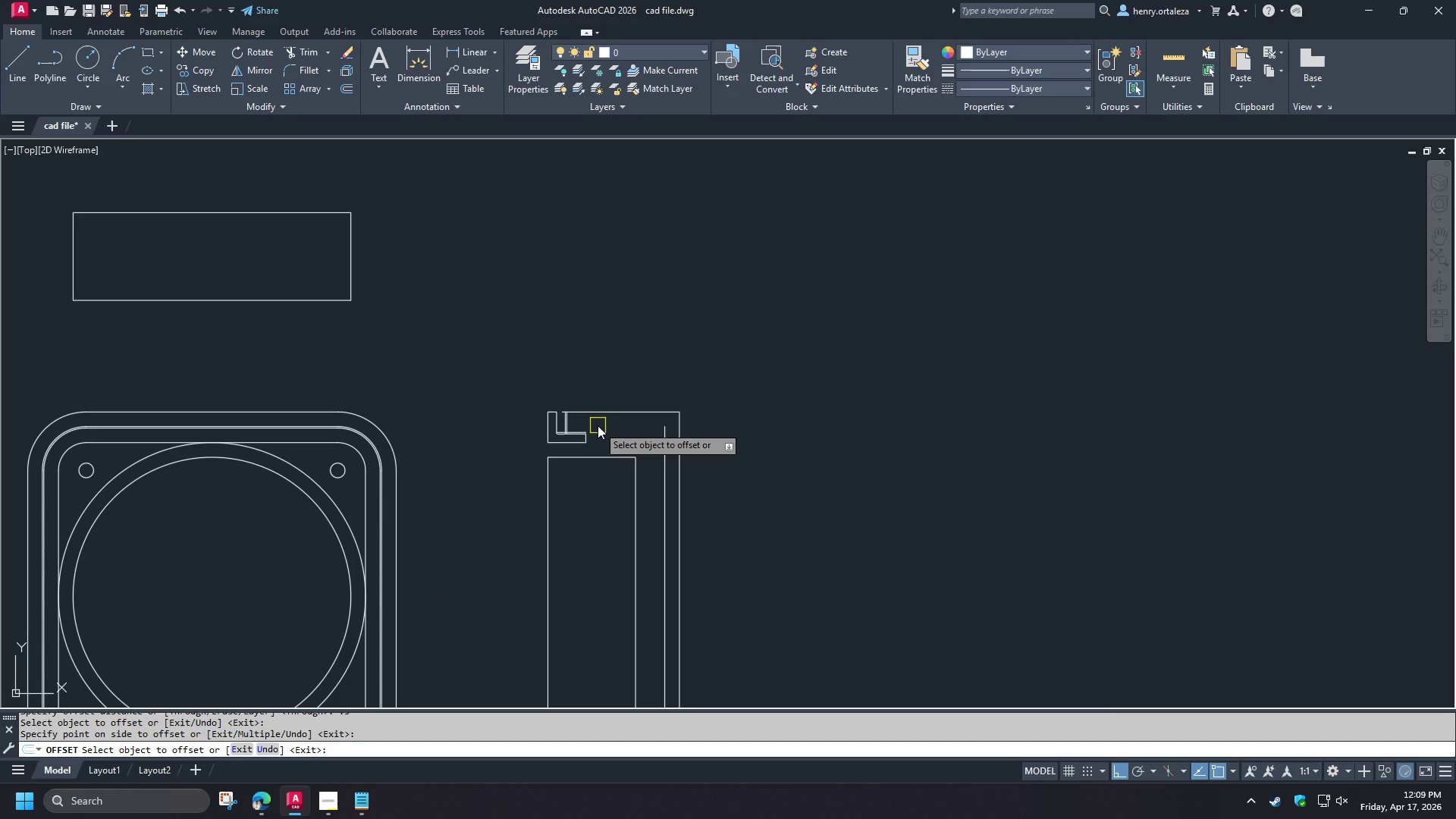 
scroll: coordinate [598, 425], scroll_direction: up, amount: 2.0
 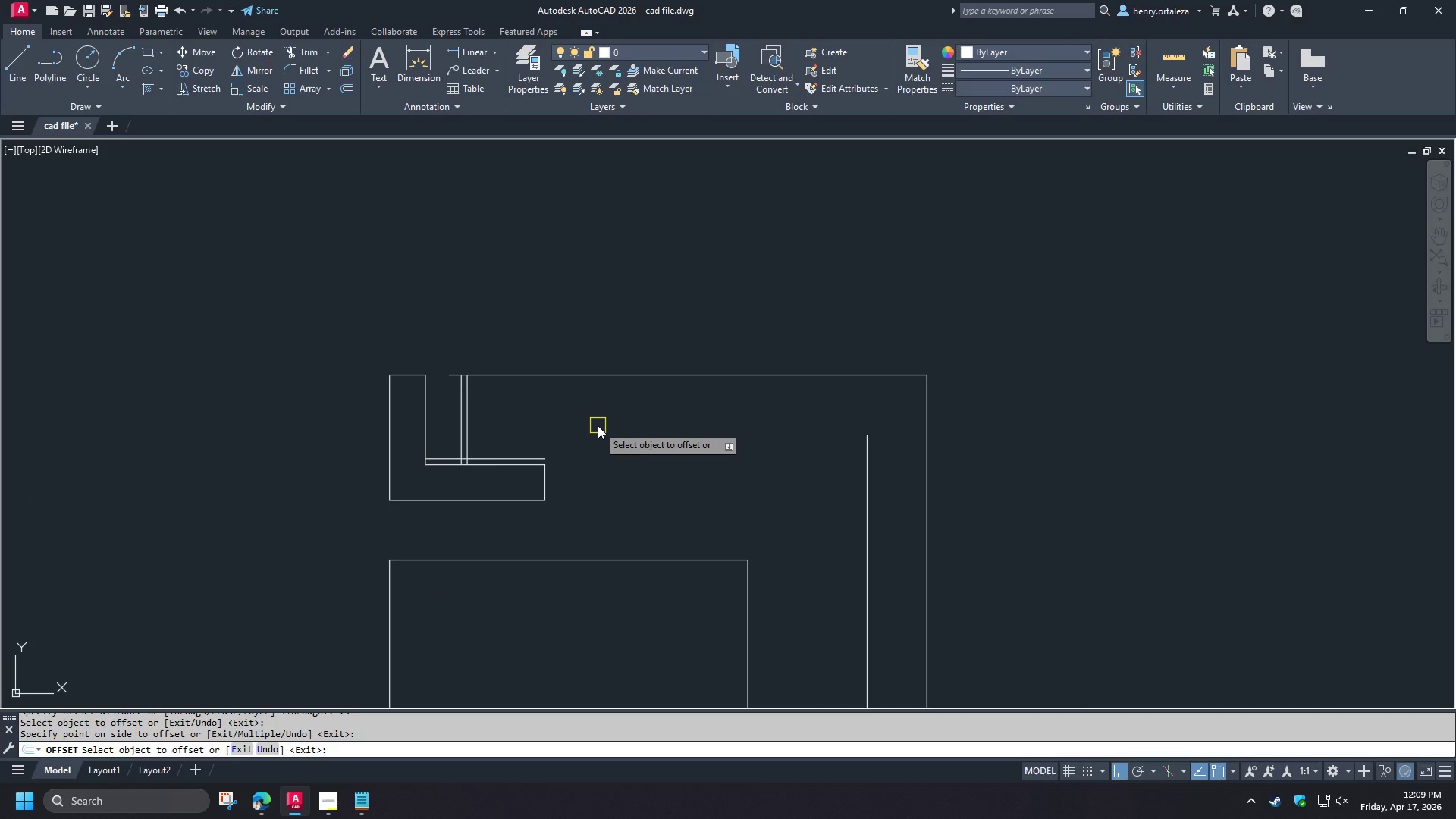 
scroll: coordinate [598, 428], scroll_direction: down, amount: 3.0
 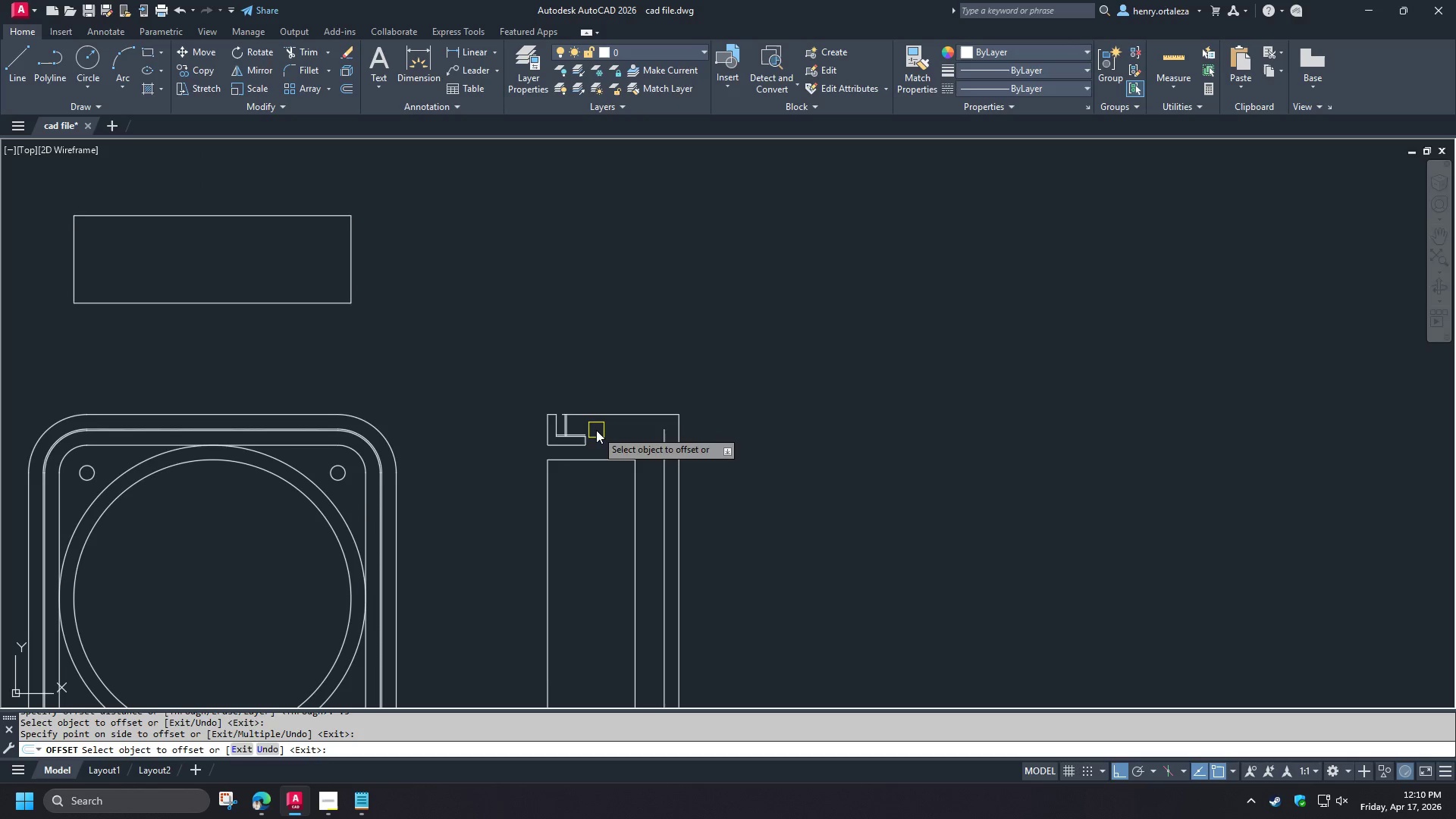 
scroll: coordinate [596, 431], scroll_direction: up, amount: 1.0
 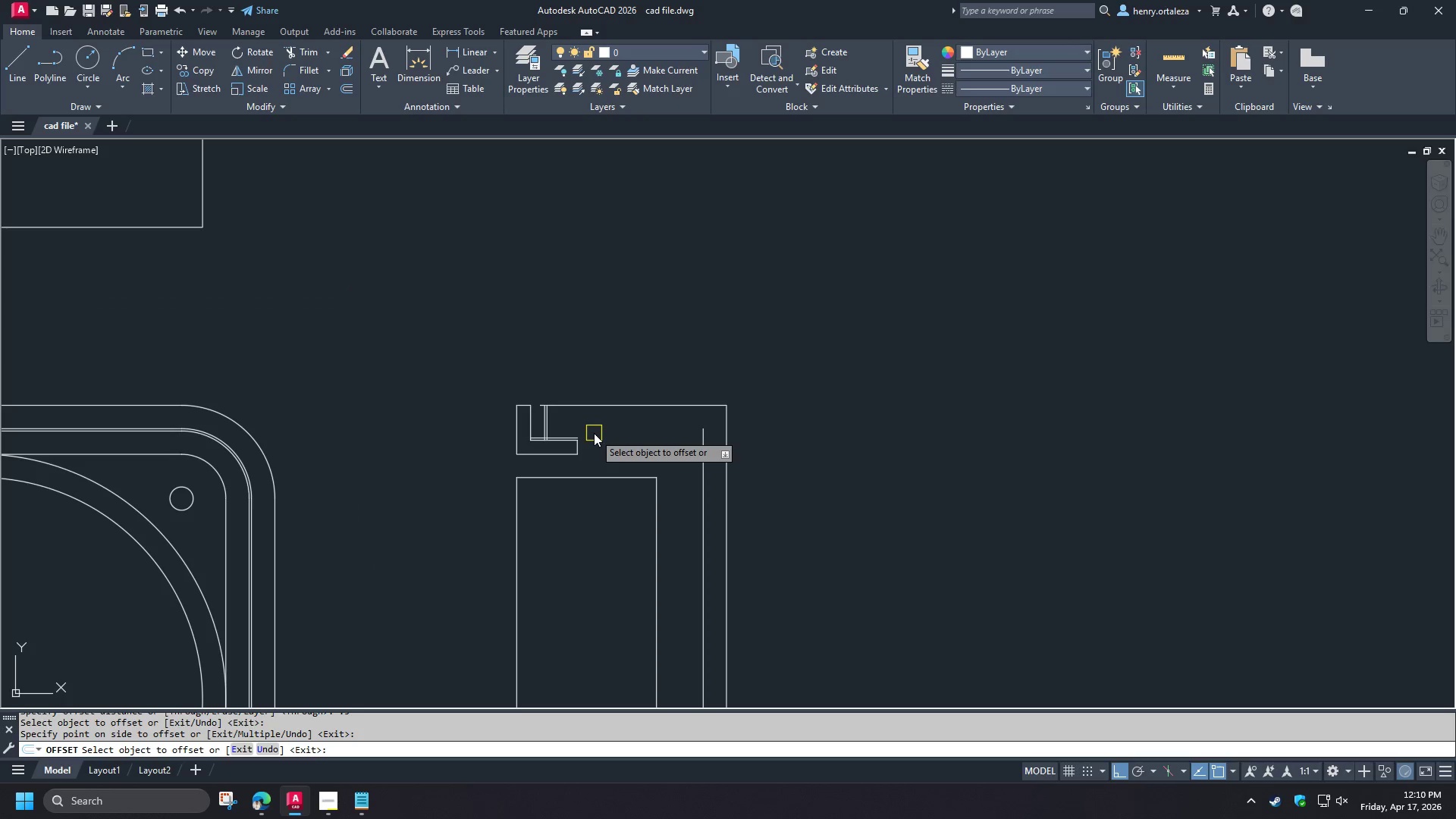 
scroll: coordinate [594, 433], scroll_direction: down, amount: 2.0
 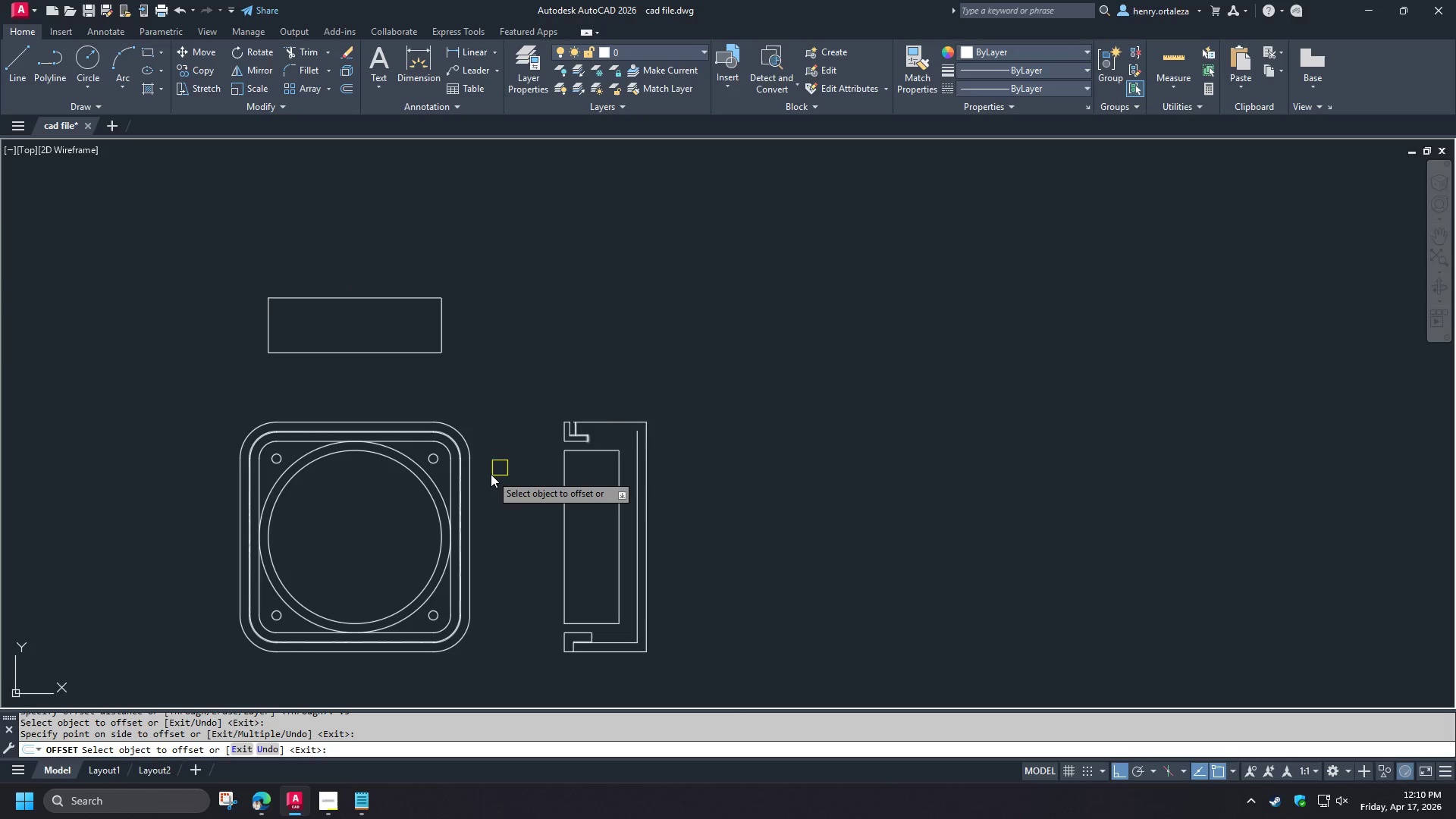 
scroll: coordinate [489, 473], scroll_direction: up, amount: 2.0
 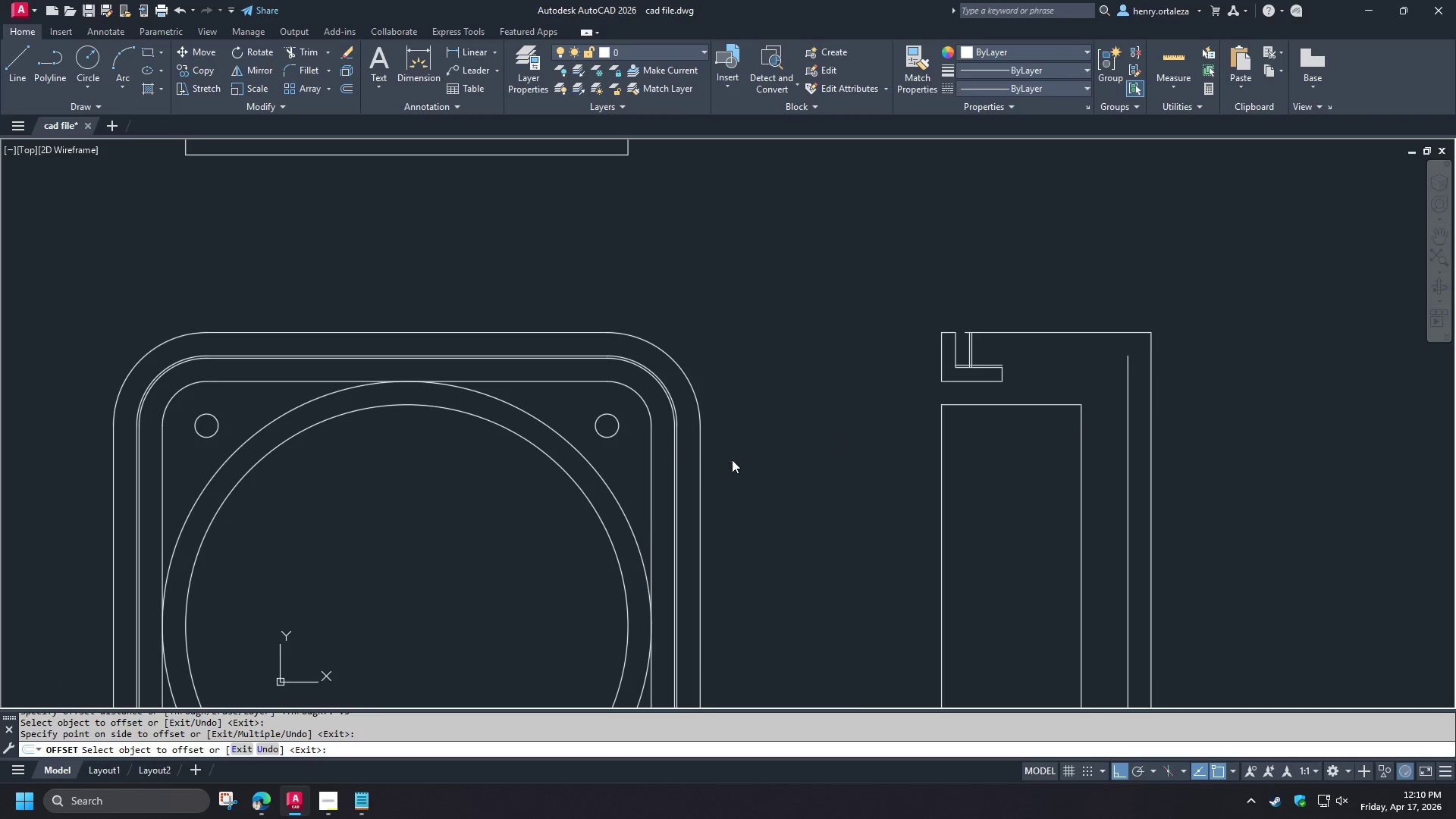 
key(Escape)
 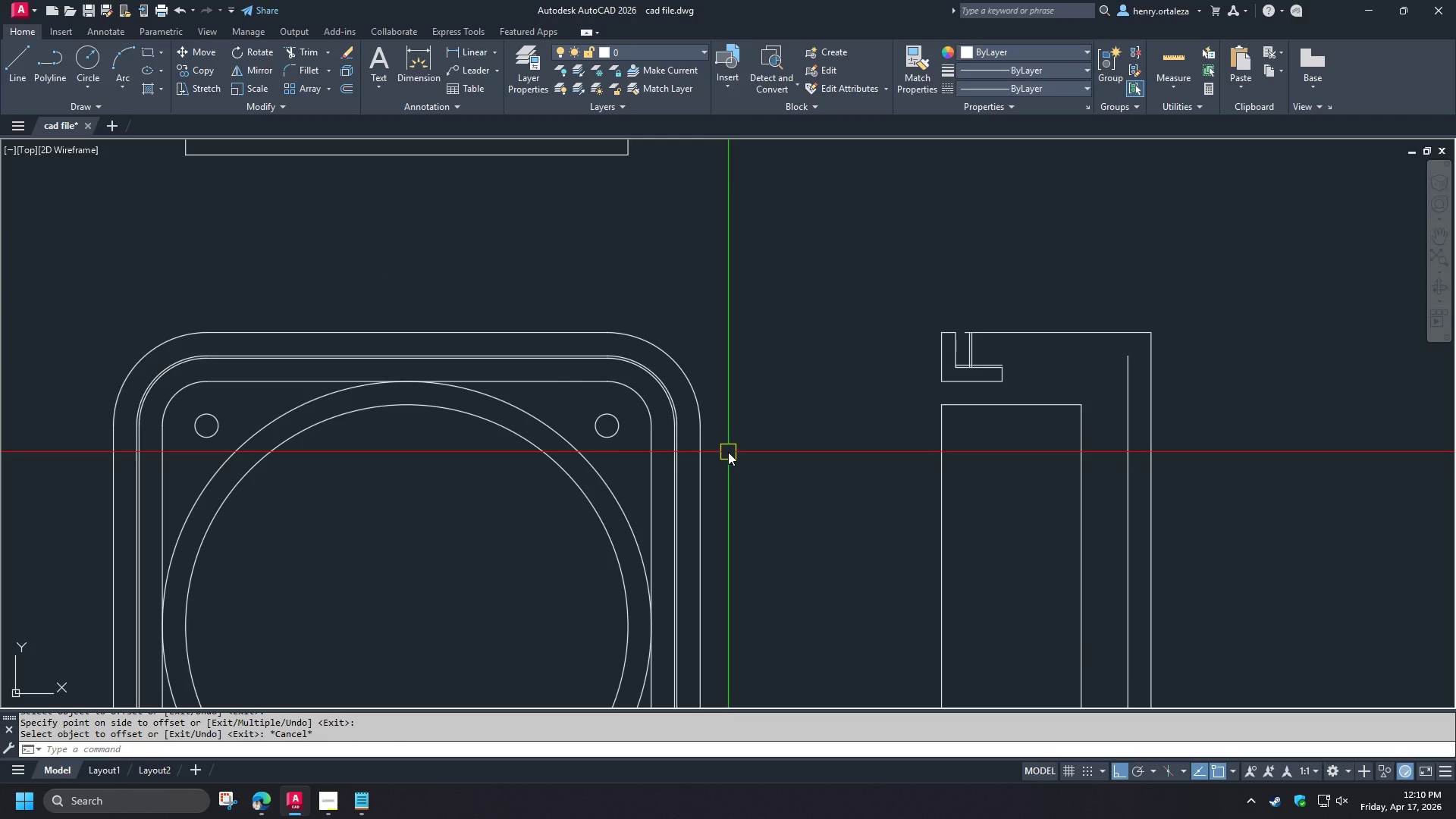 
scroll: coordinate [216, 368], scroll_direction: up, amount: 2.0
 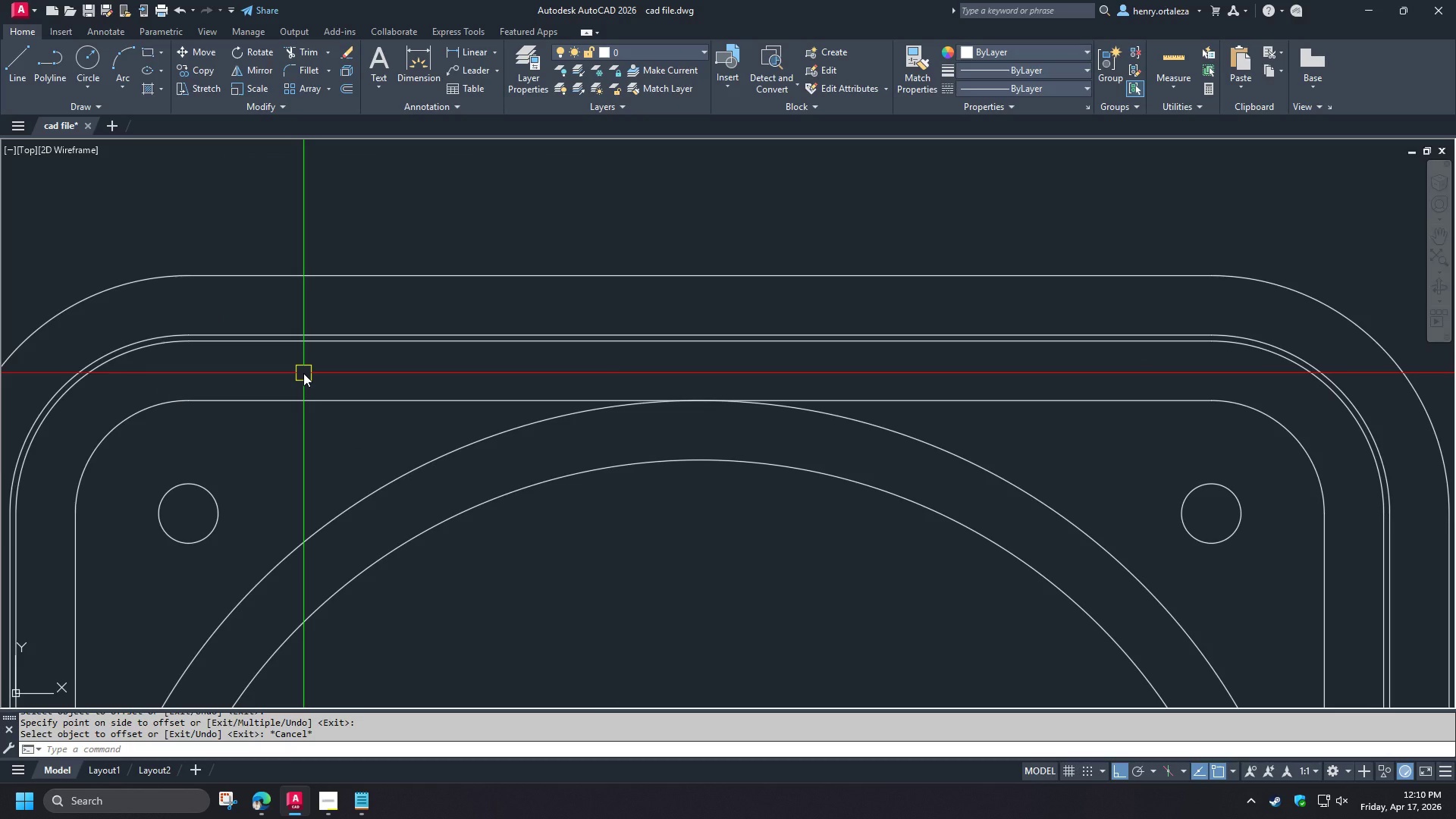 
left_click([303, 373])
 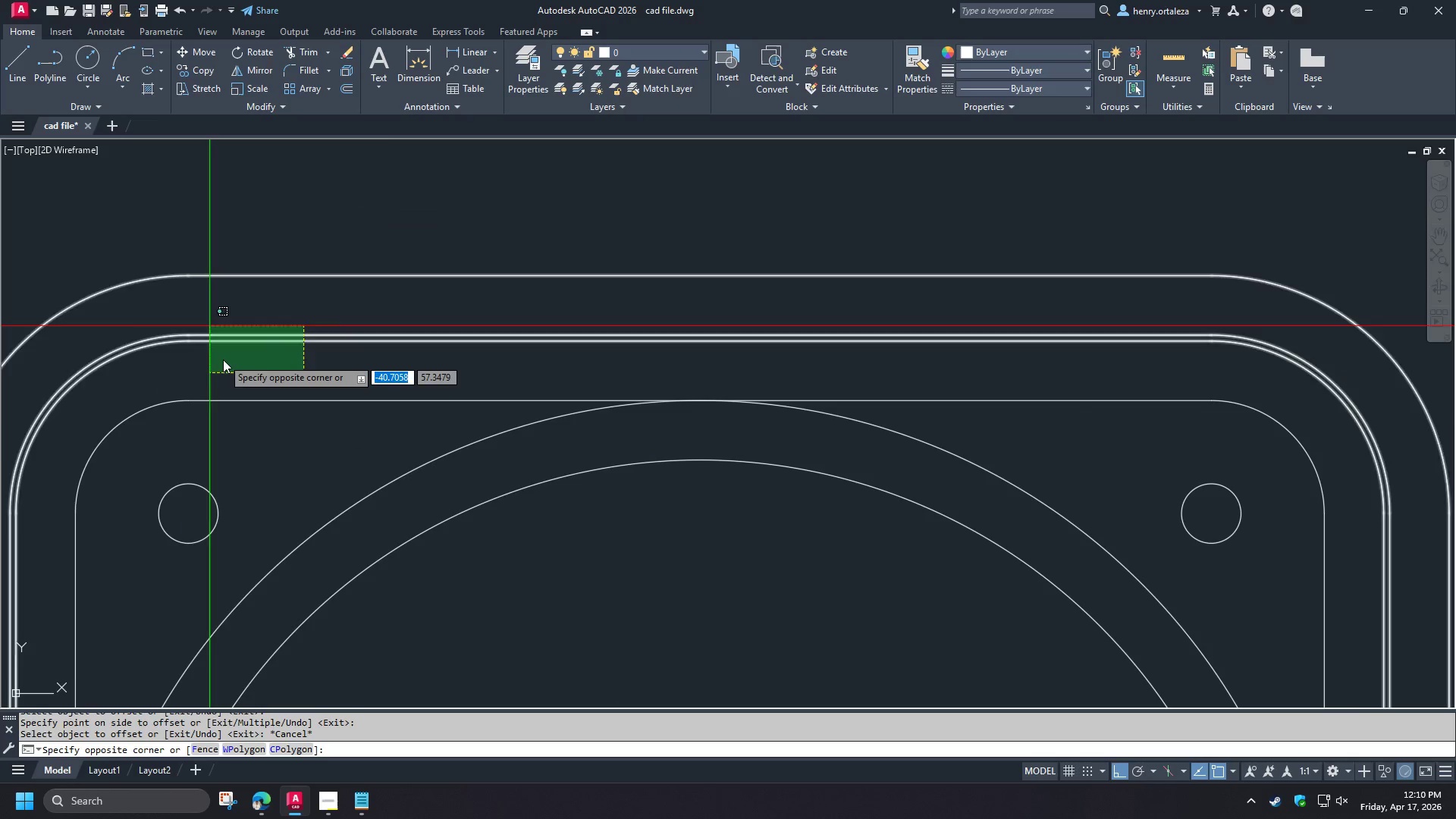 
left_click([228, 374])
 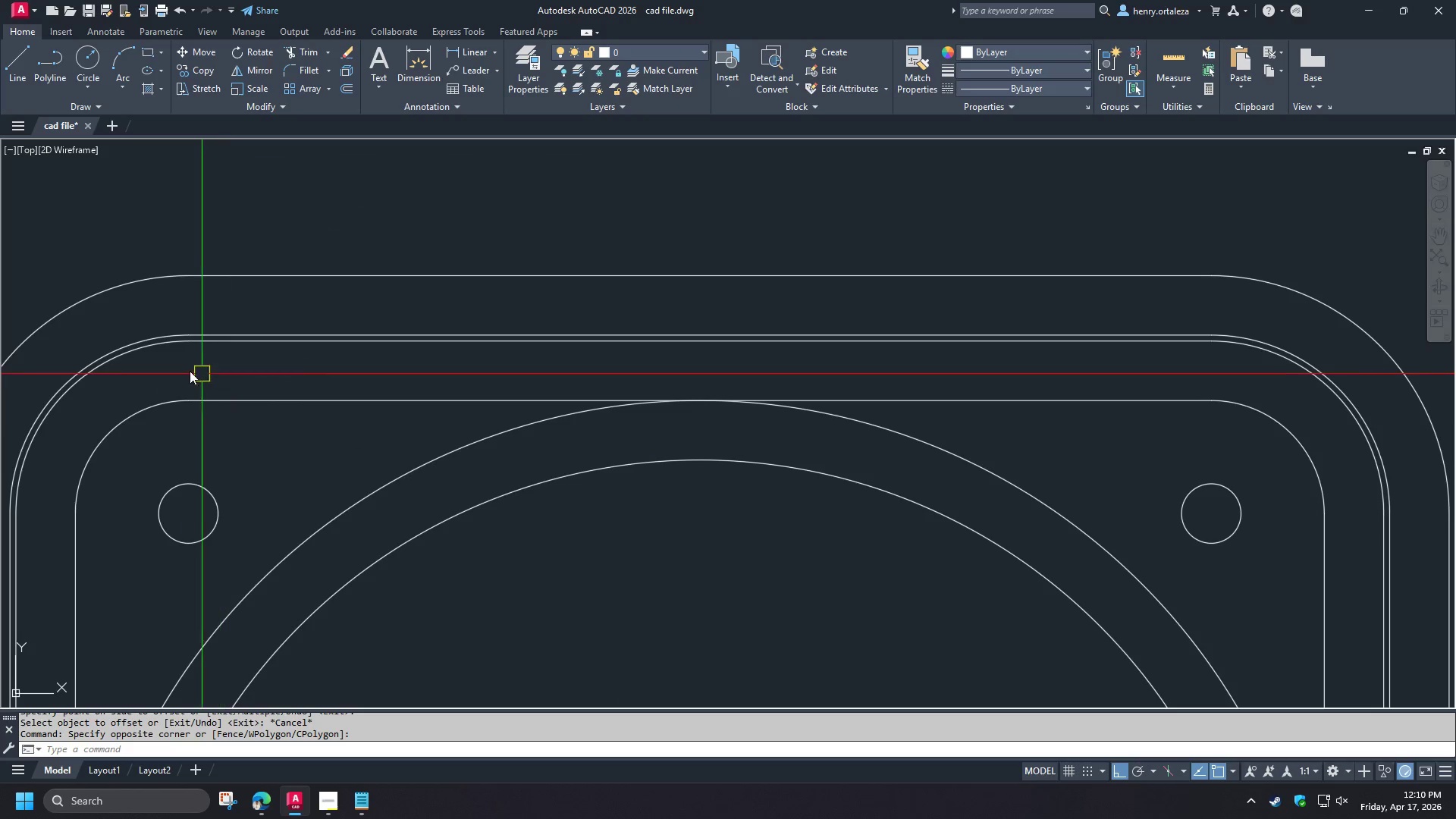 
scroll: coordinate [187, 371], scroll_direction: down, amount: 3.0
 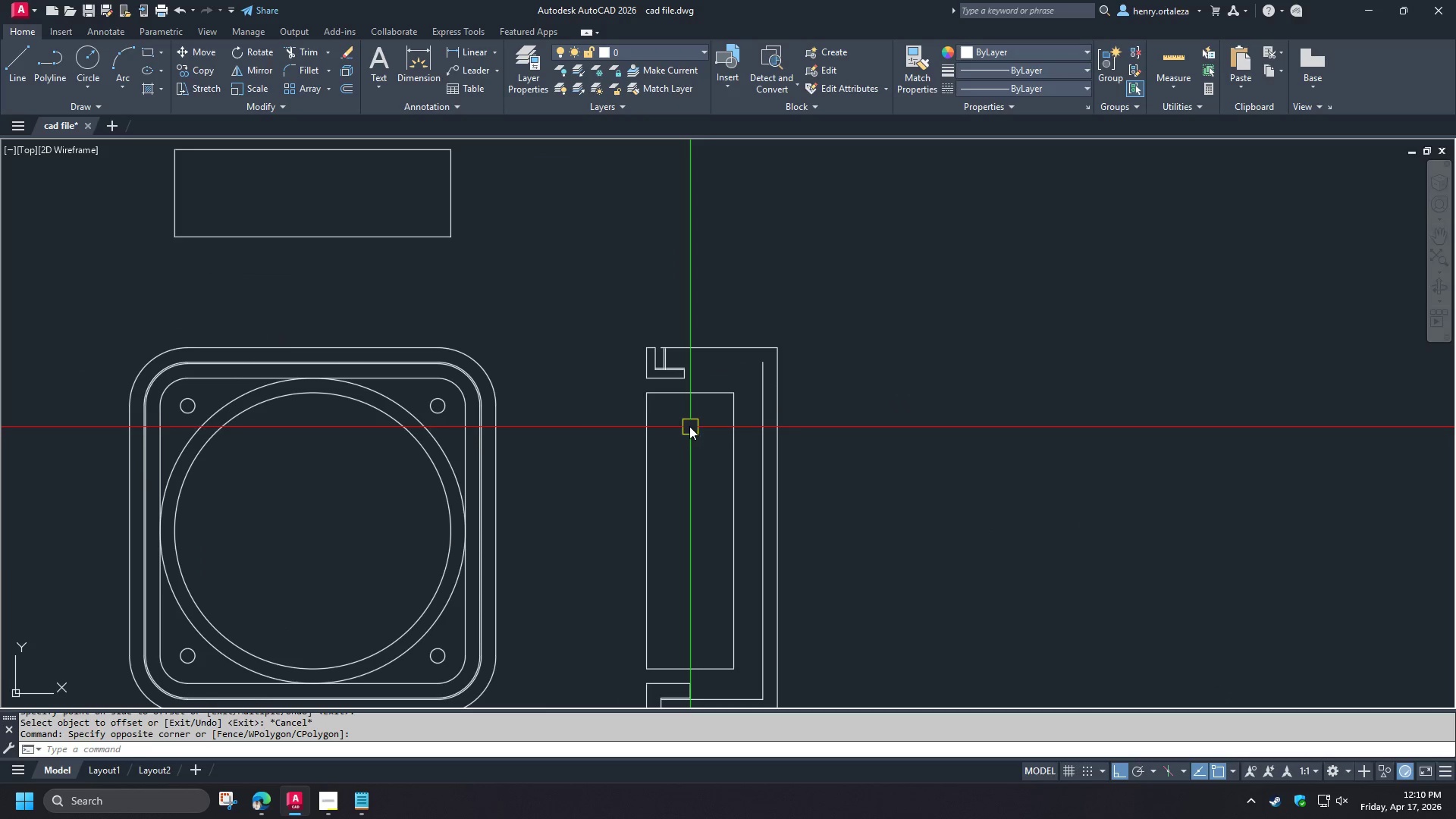 
scroll: coordinate [554, 425], scroll_direction: up, amount: 5.0
 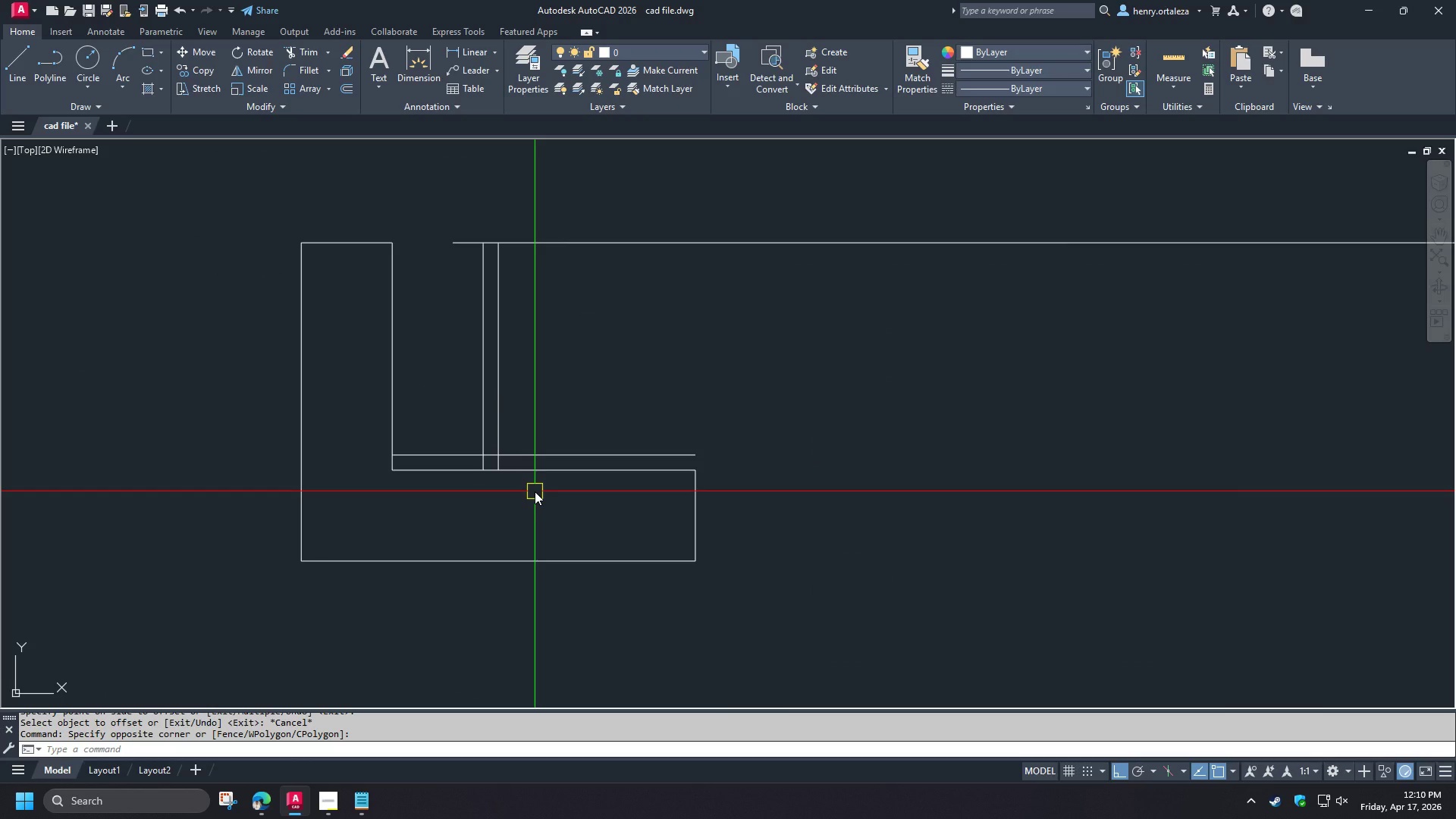 
wait(5.6)
 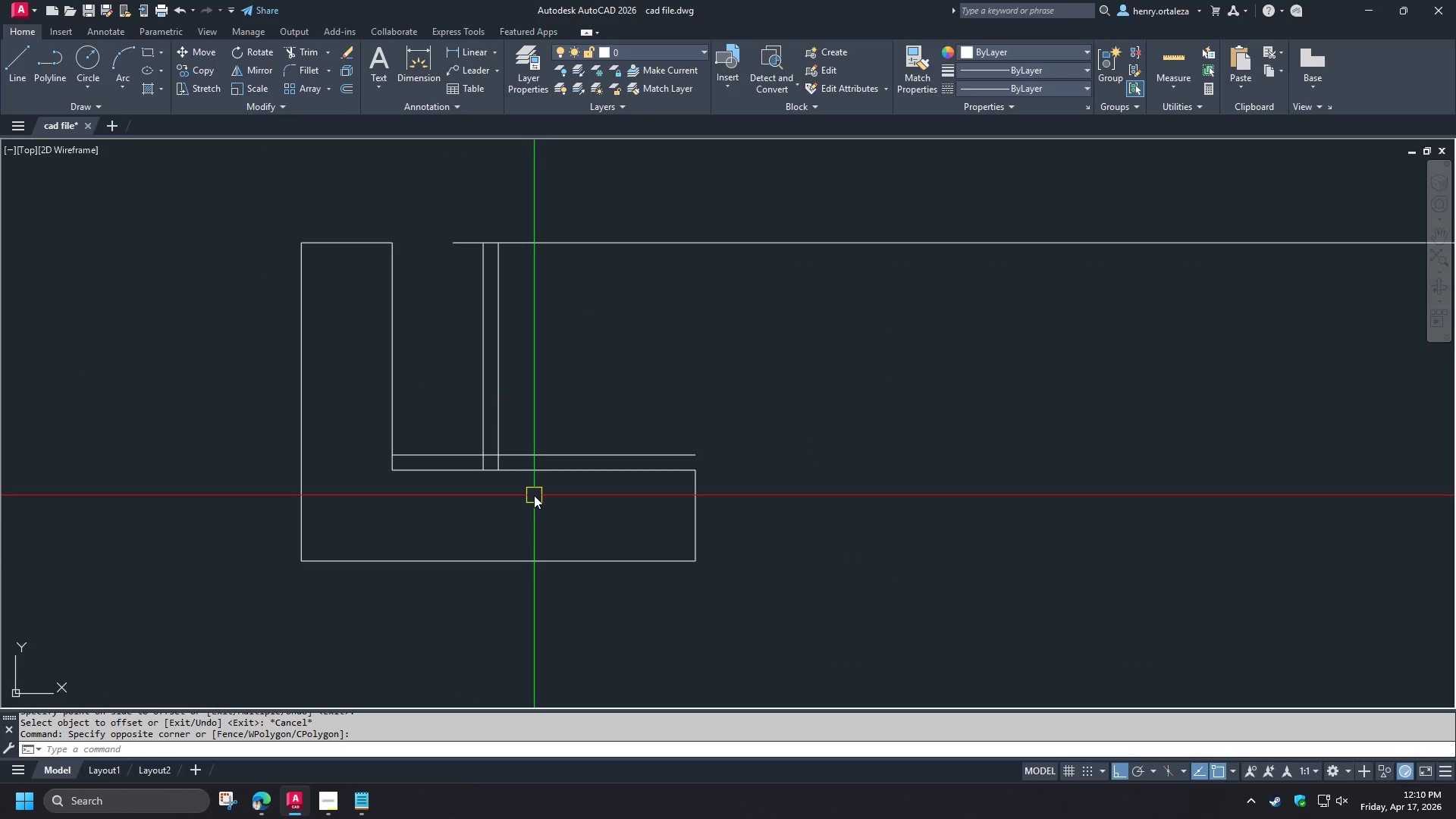 
scroll: coordinate [543, 362], scroll_direction: down, amount: 1.0
 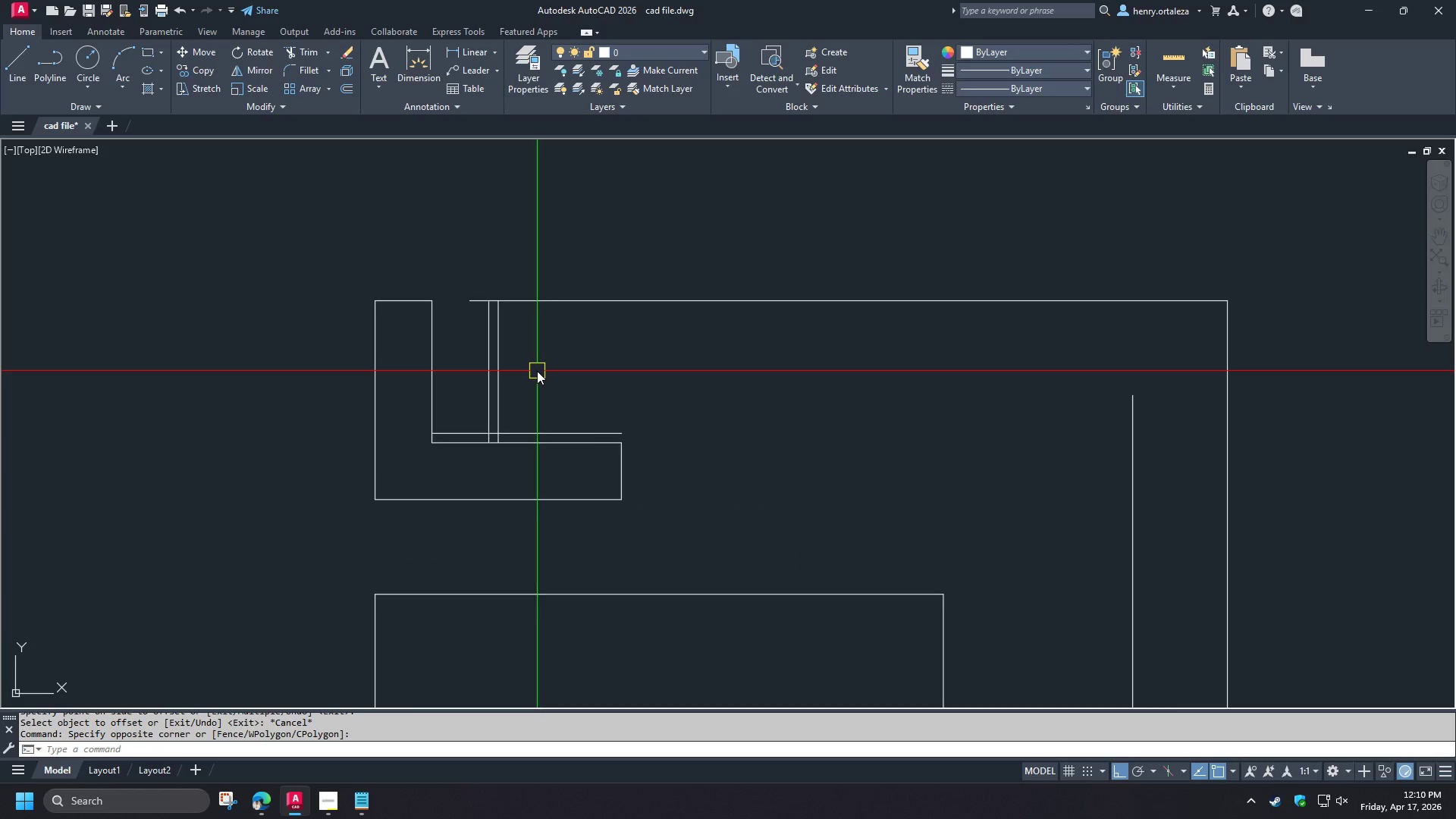 
key(O)
 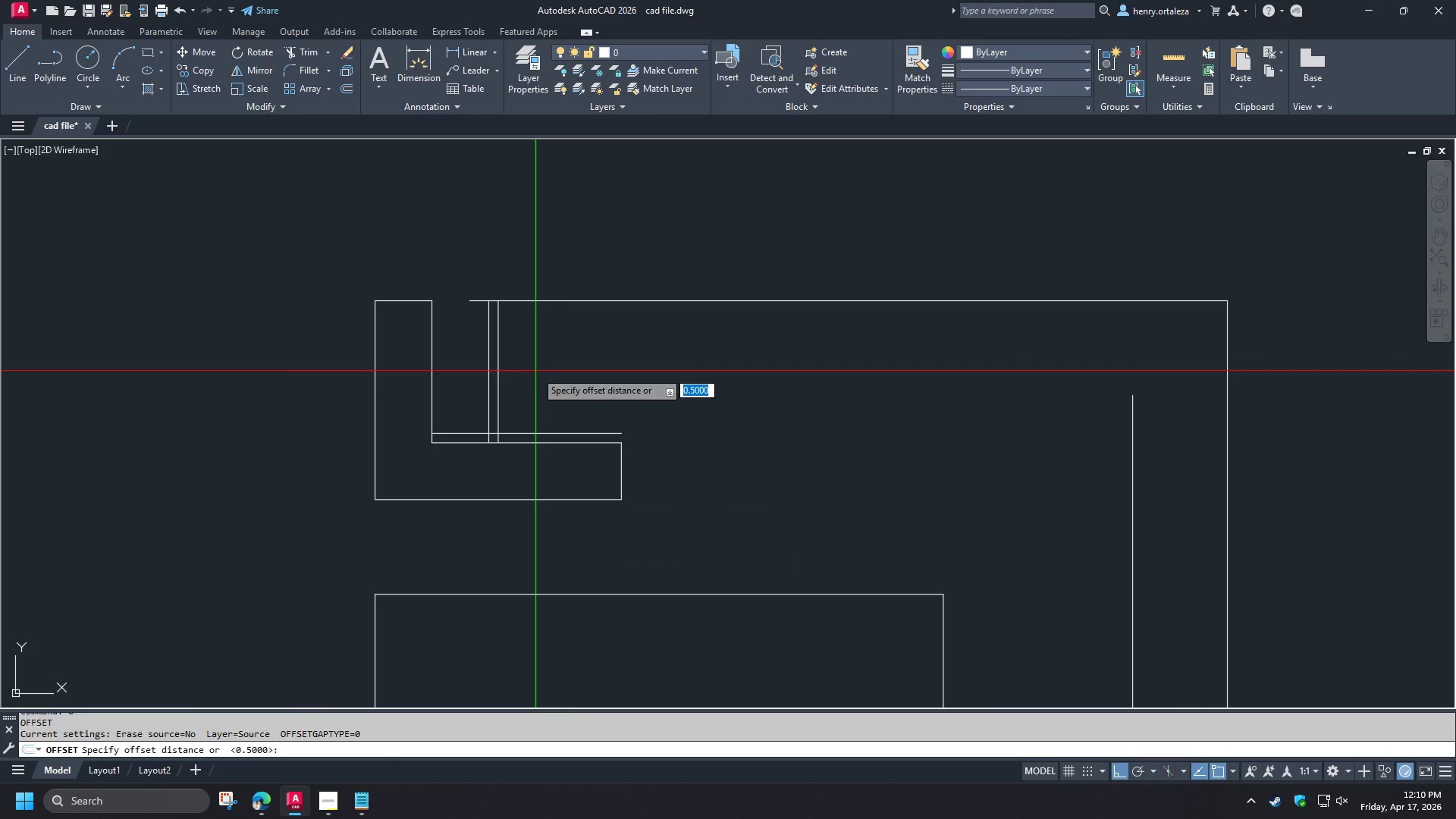 
key(Space)
 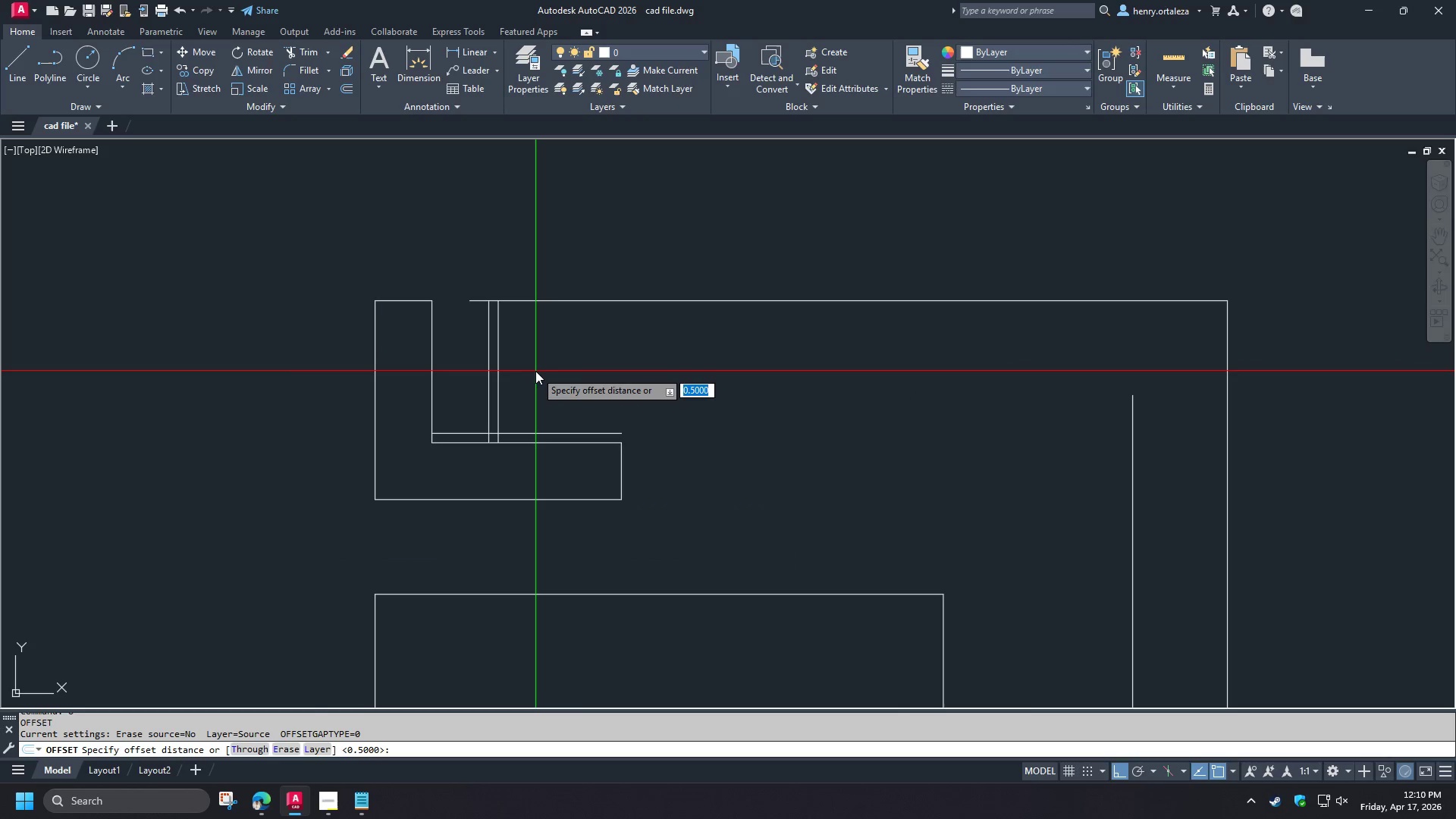 
key(3)
 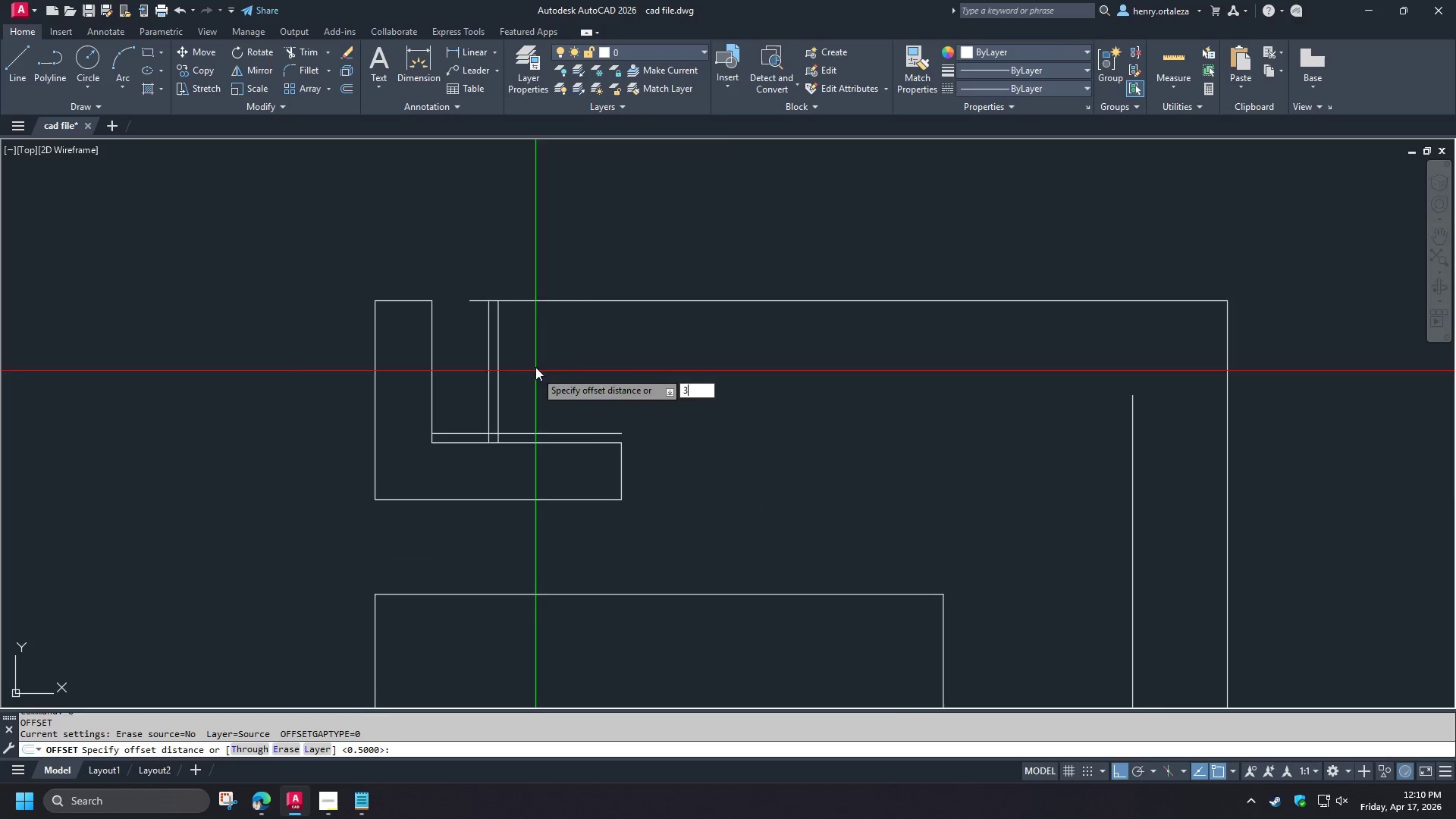 
key(Space)
 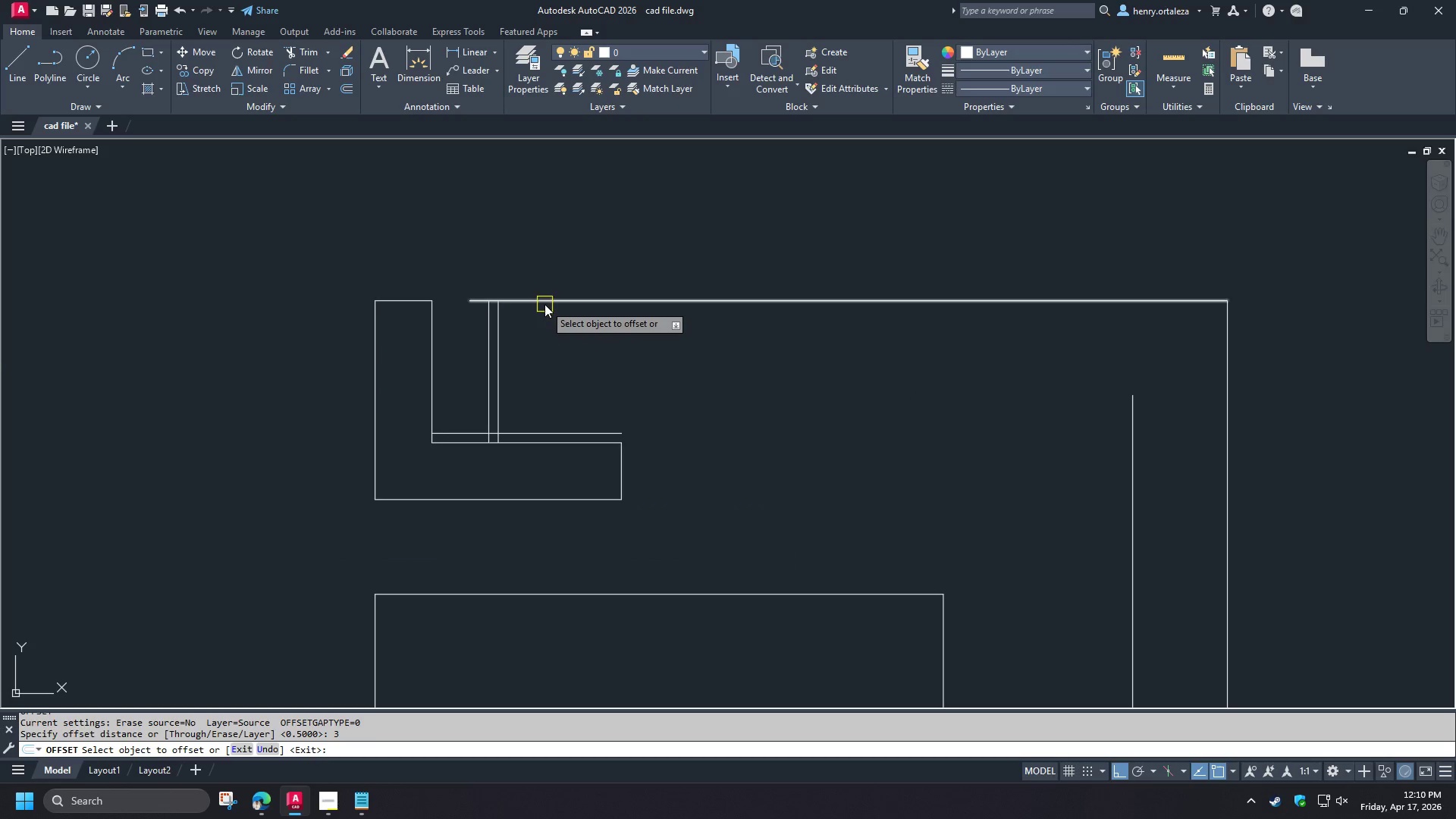 
left_click([544, 304])
 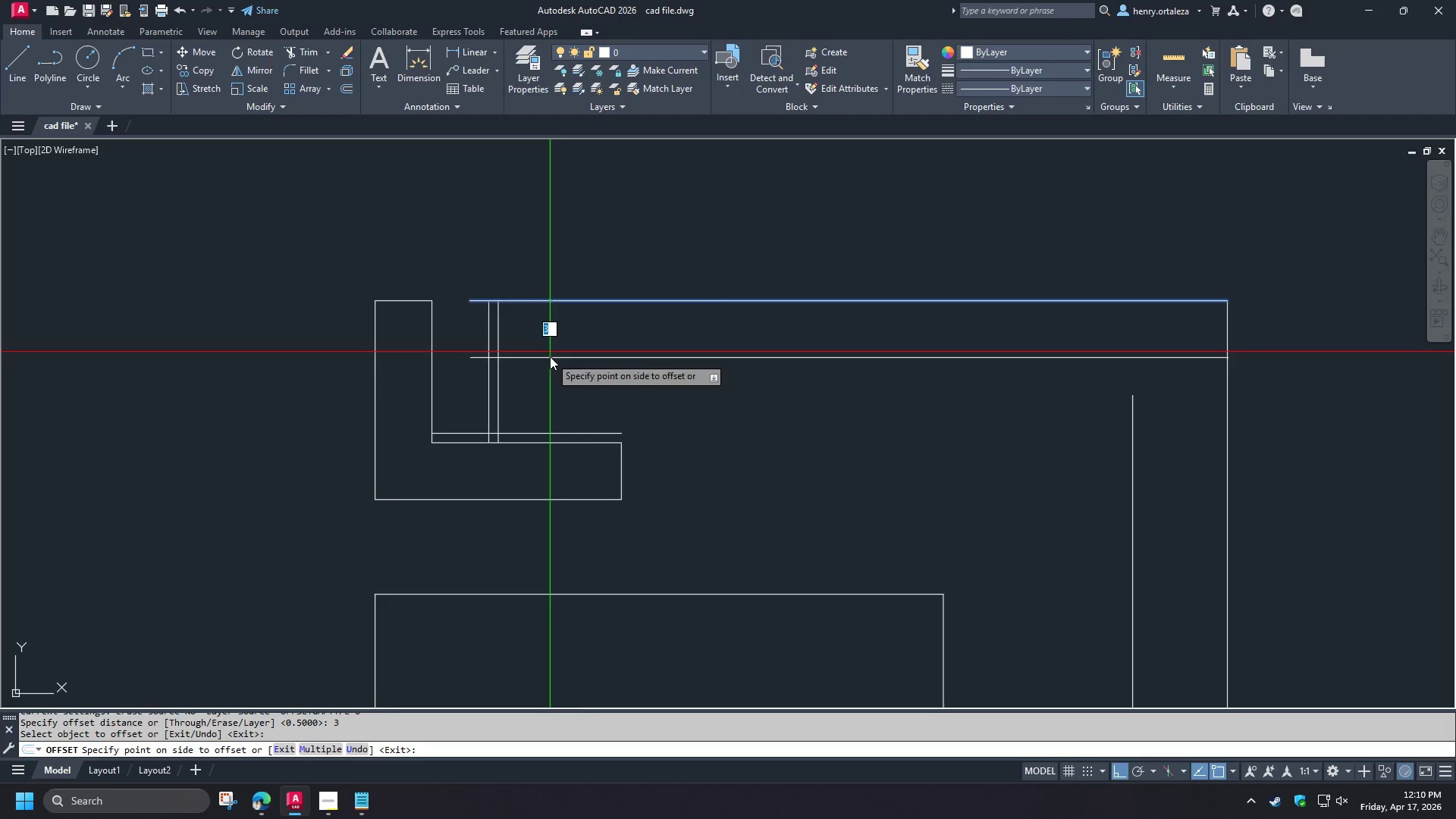 
left_click_drag(start_coordinate=[550, 356], to_coordinate=[549, 362])
 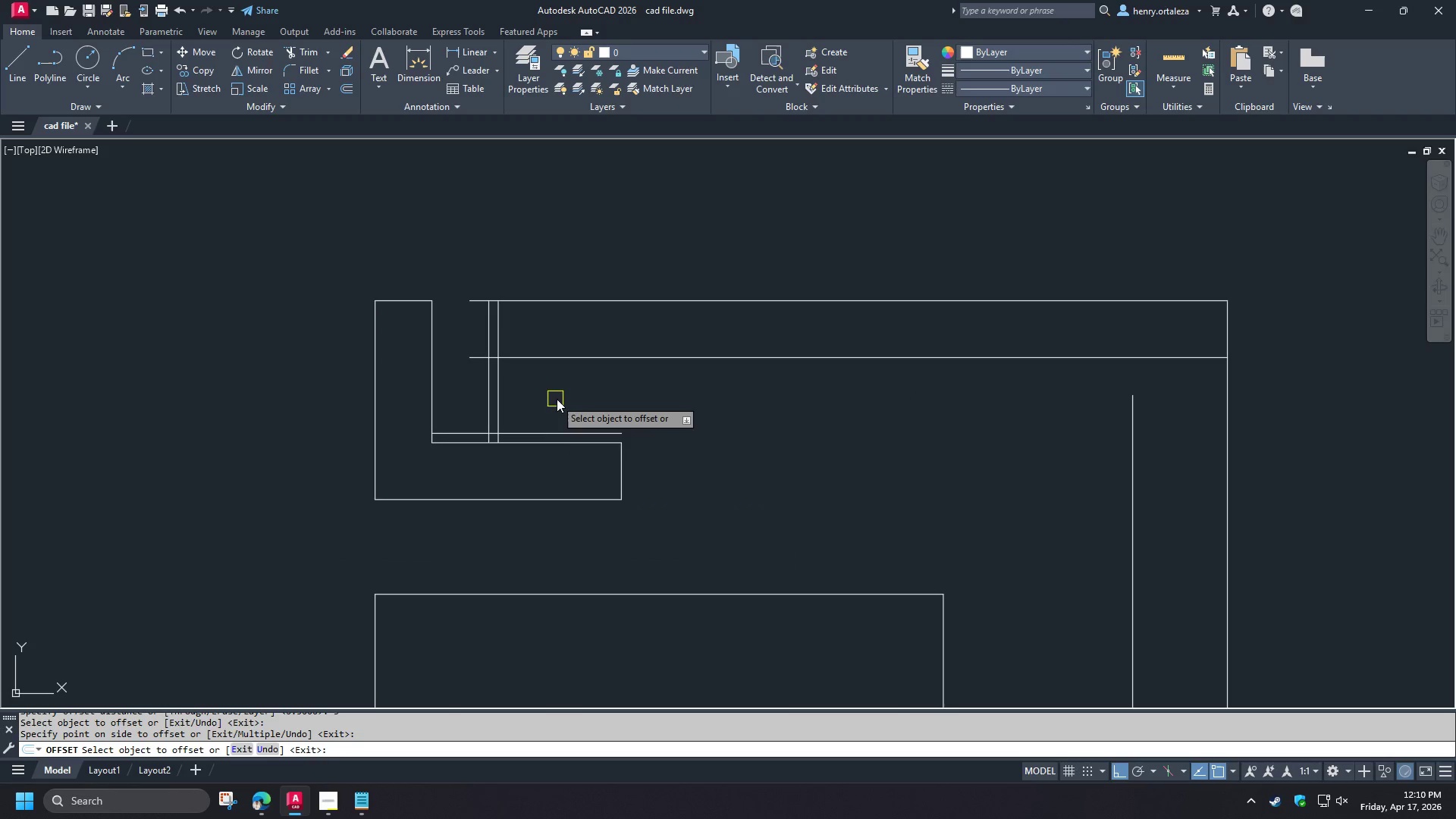 
scroll: coordinate [677, 410], scroll_direction: down, amount: 3.0
 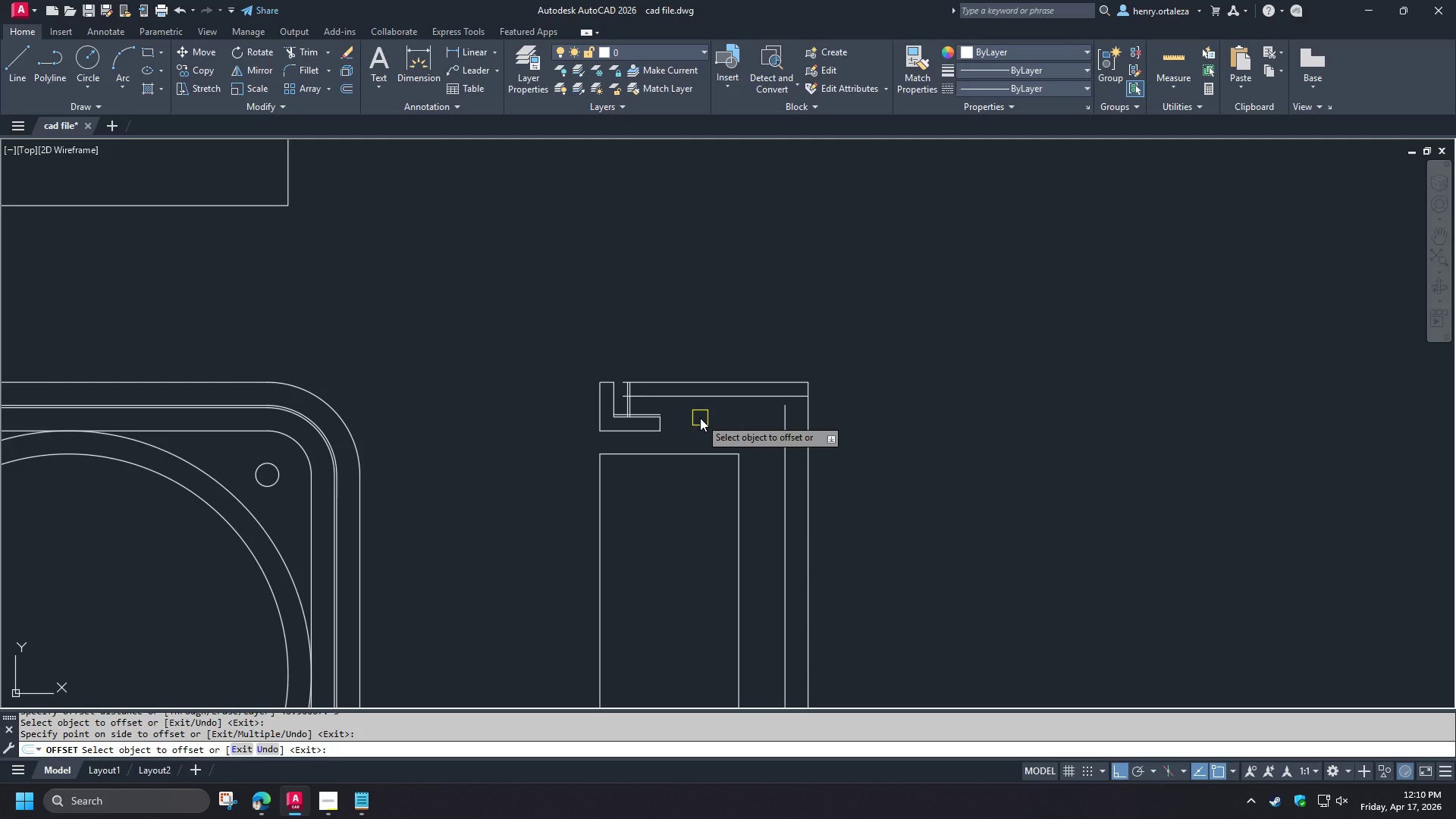 
wait(8.02)
 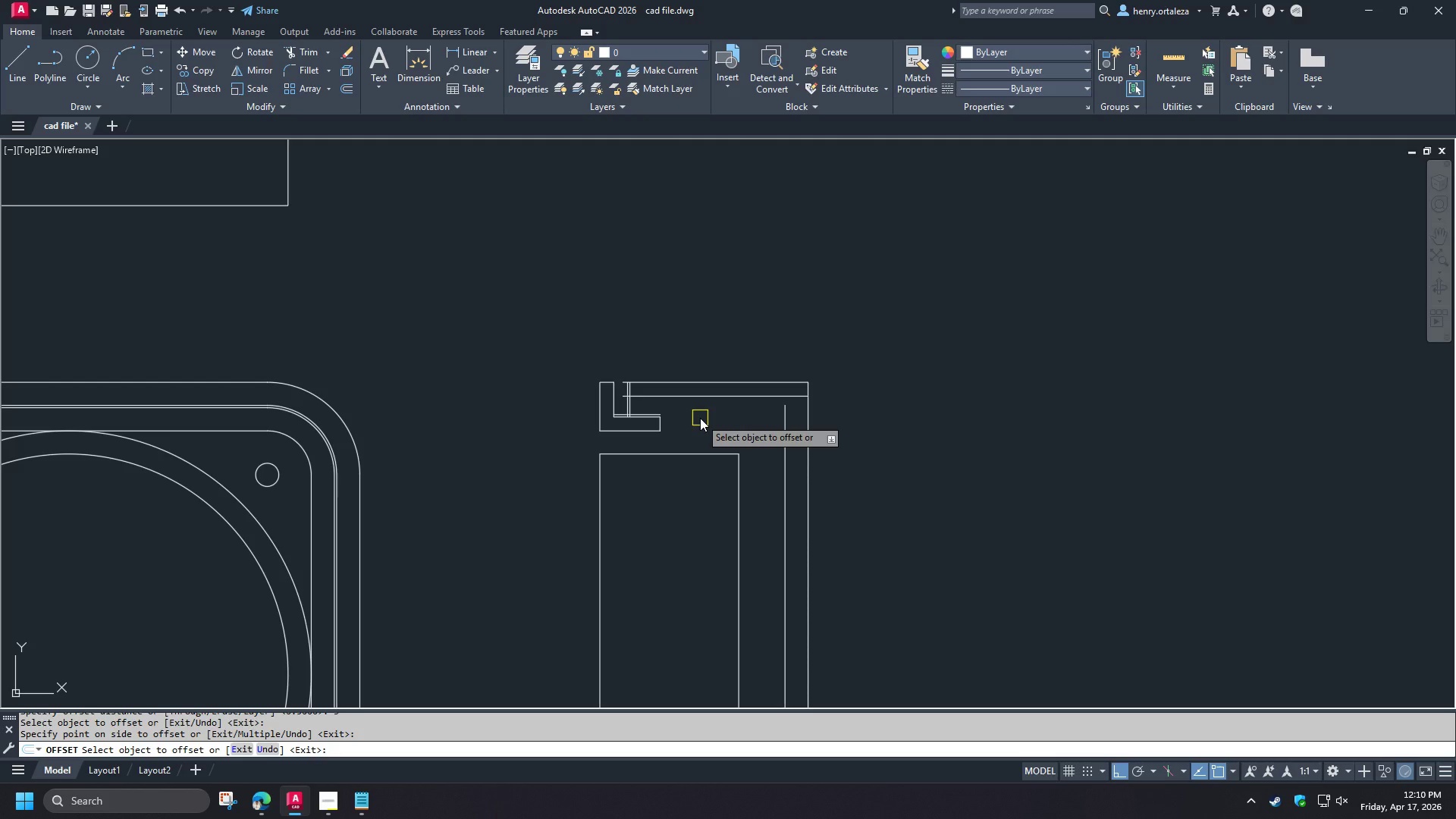 
scroll: coordinate [535, 365], scroll_direction: up, amount: 4.0
 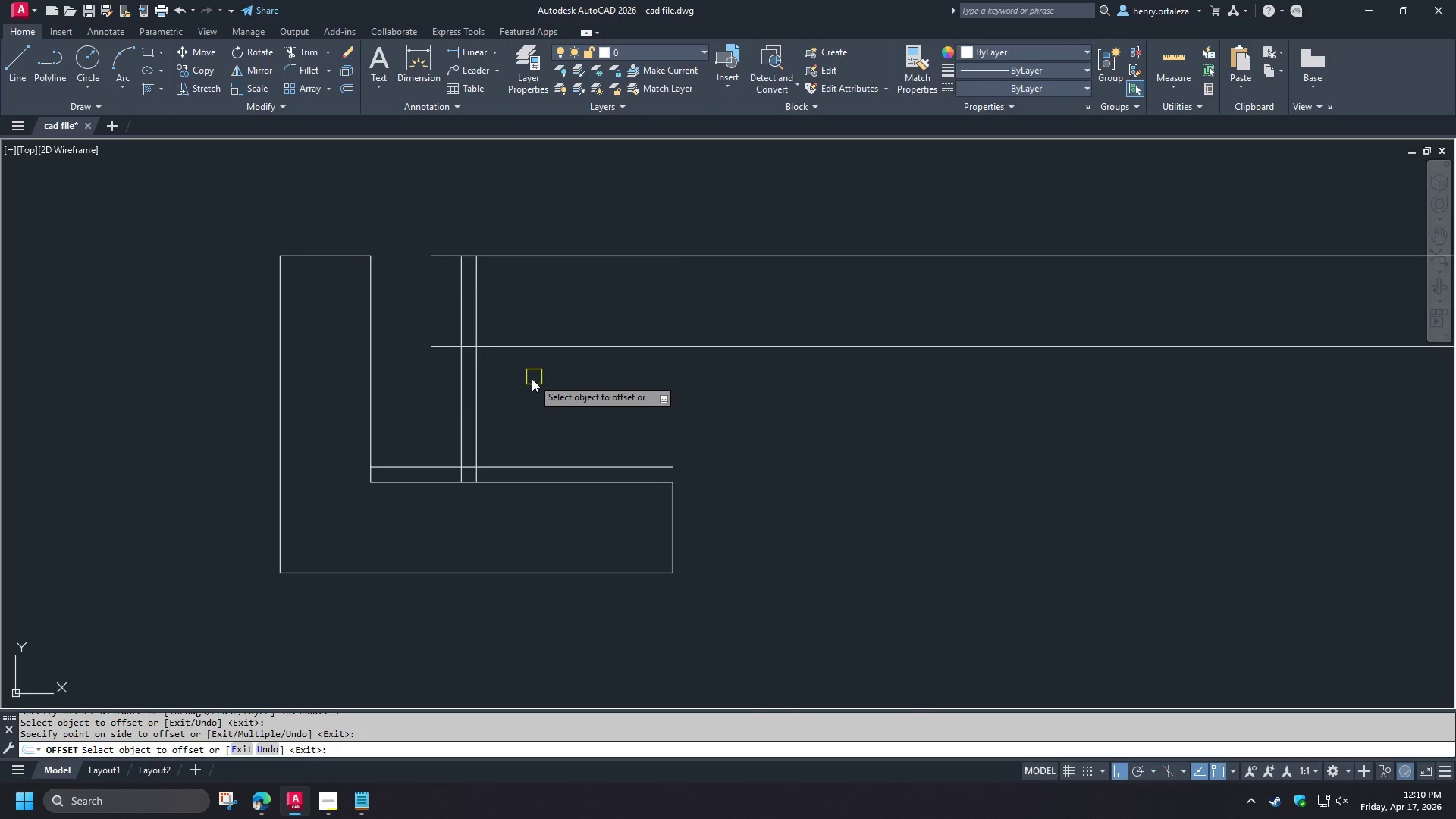 
type( di )
 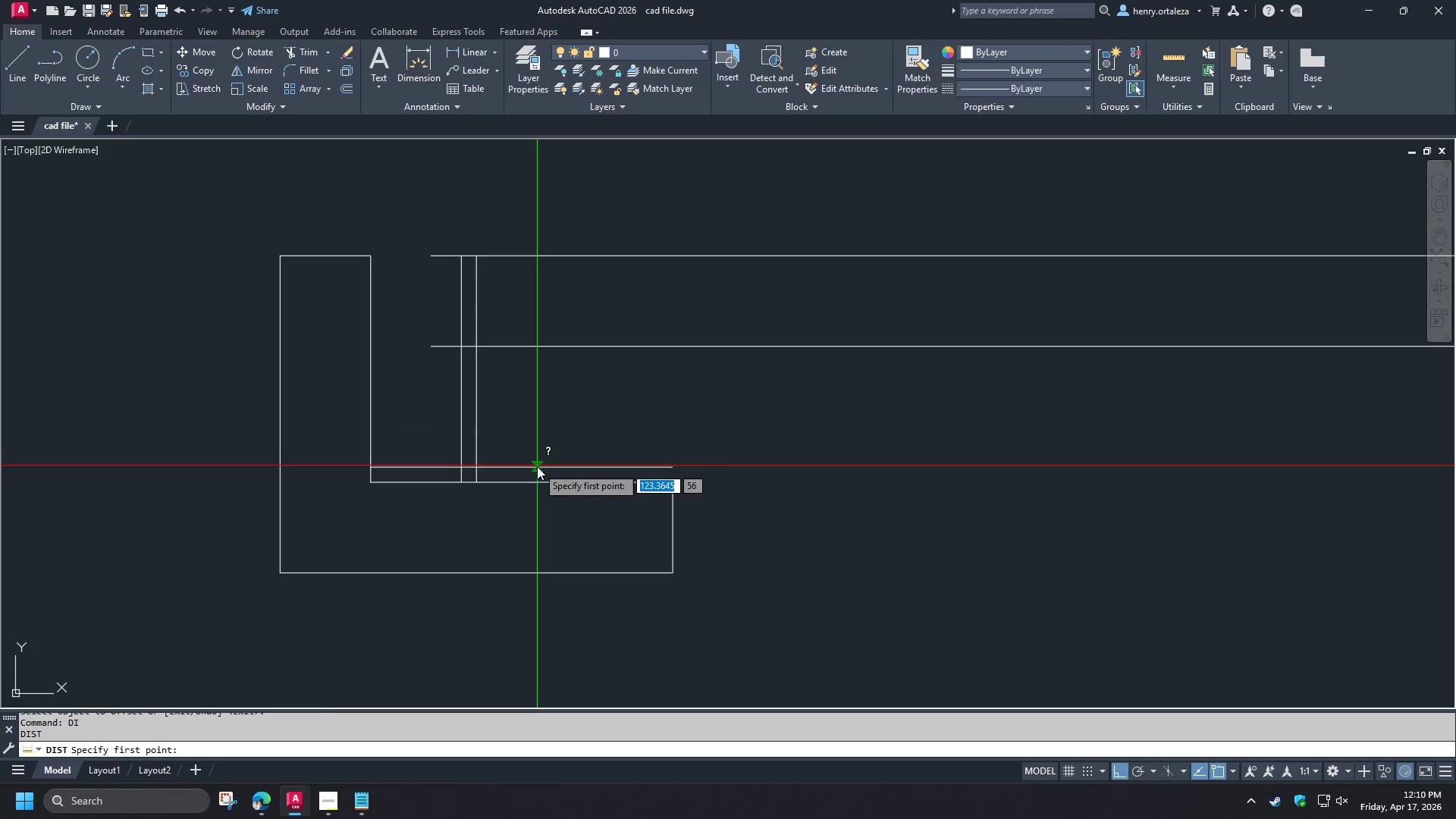 
left_click([537, 466])
 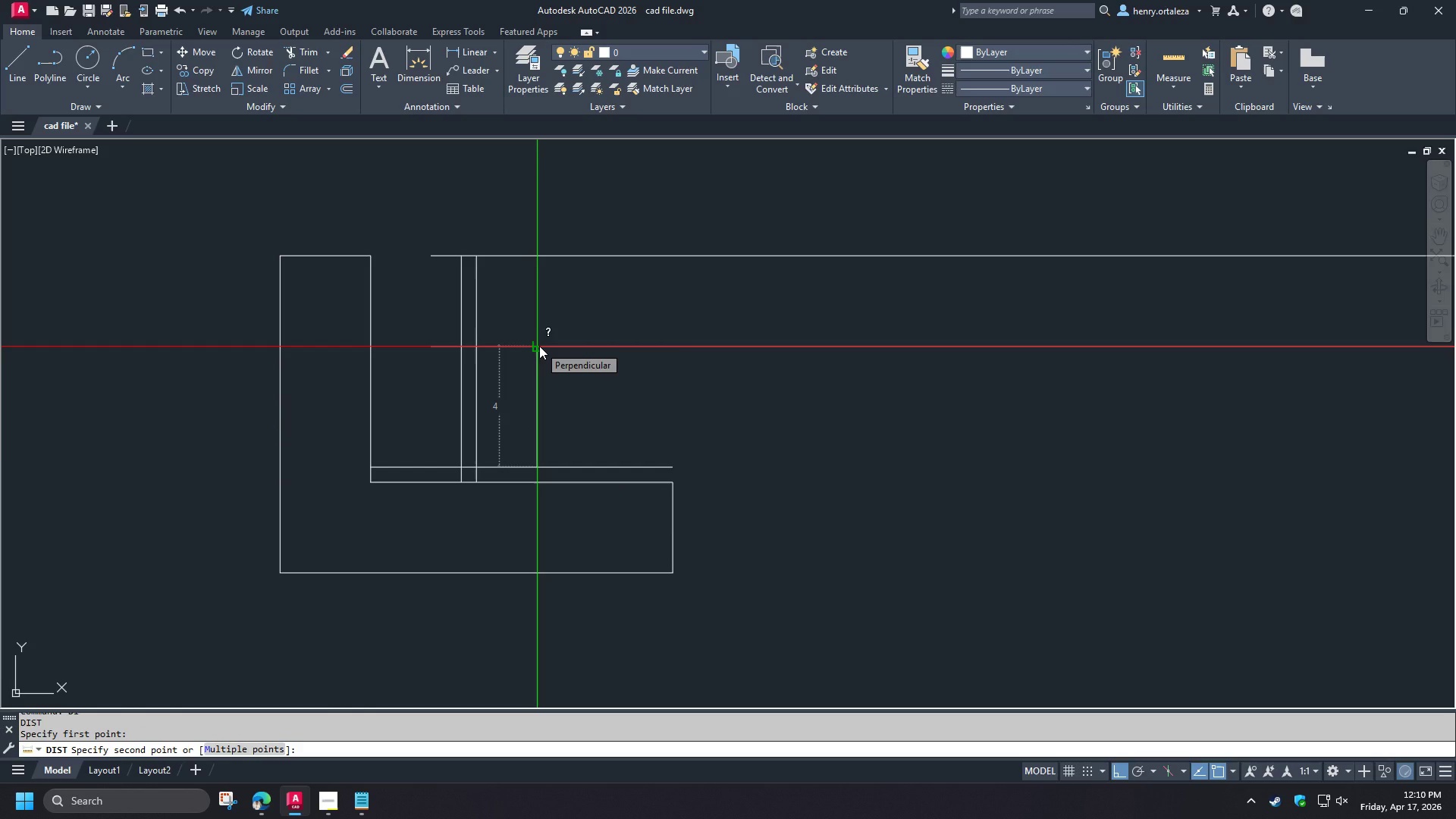 
key(Escape)
 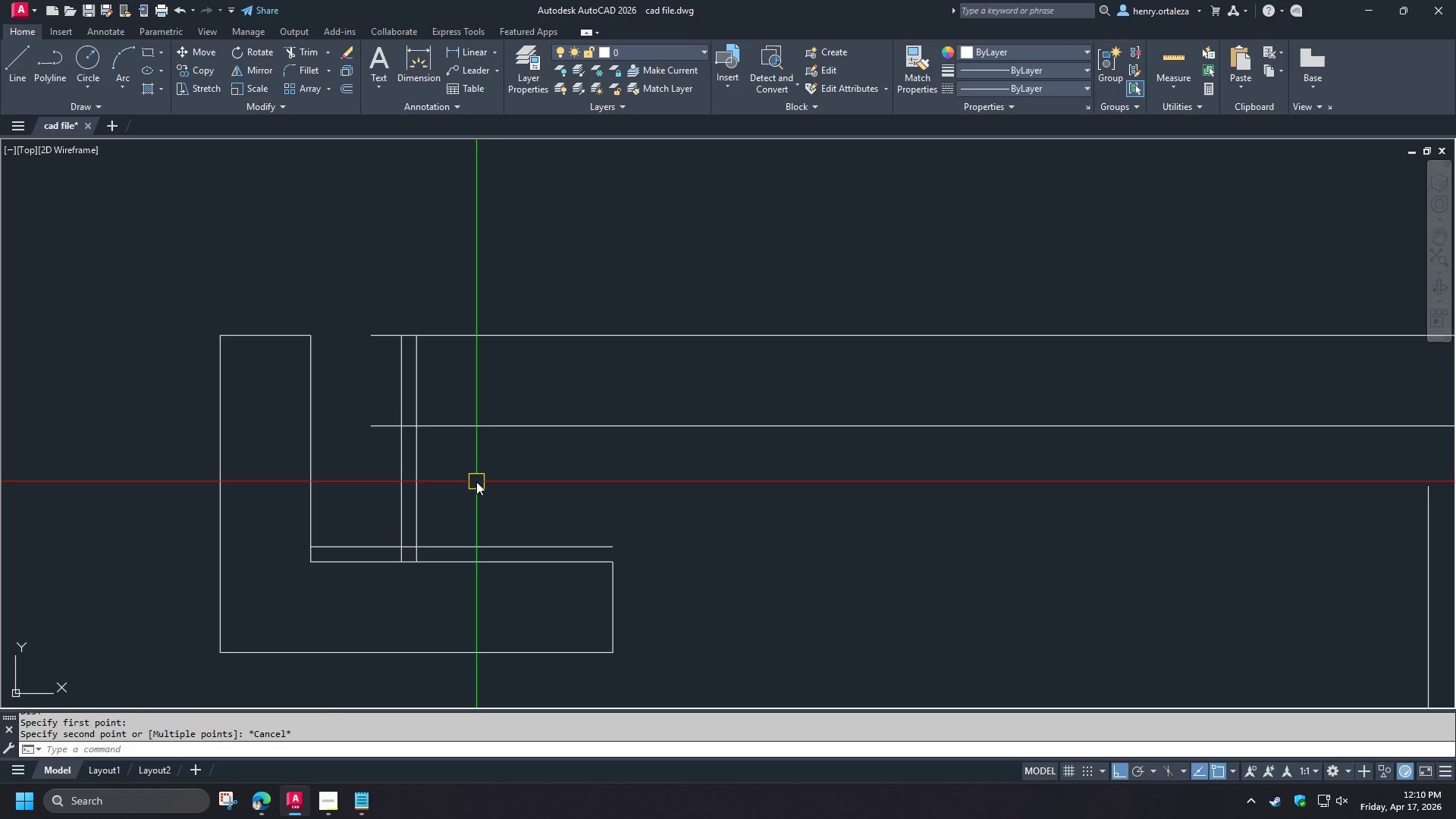 
key(O)
 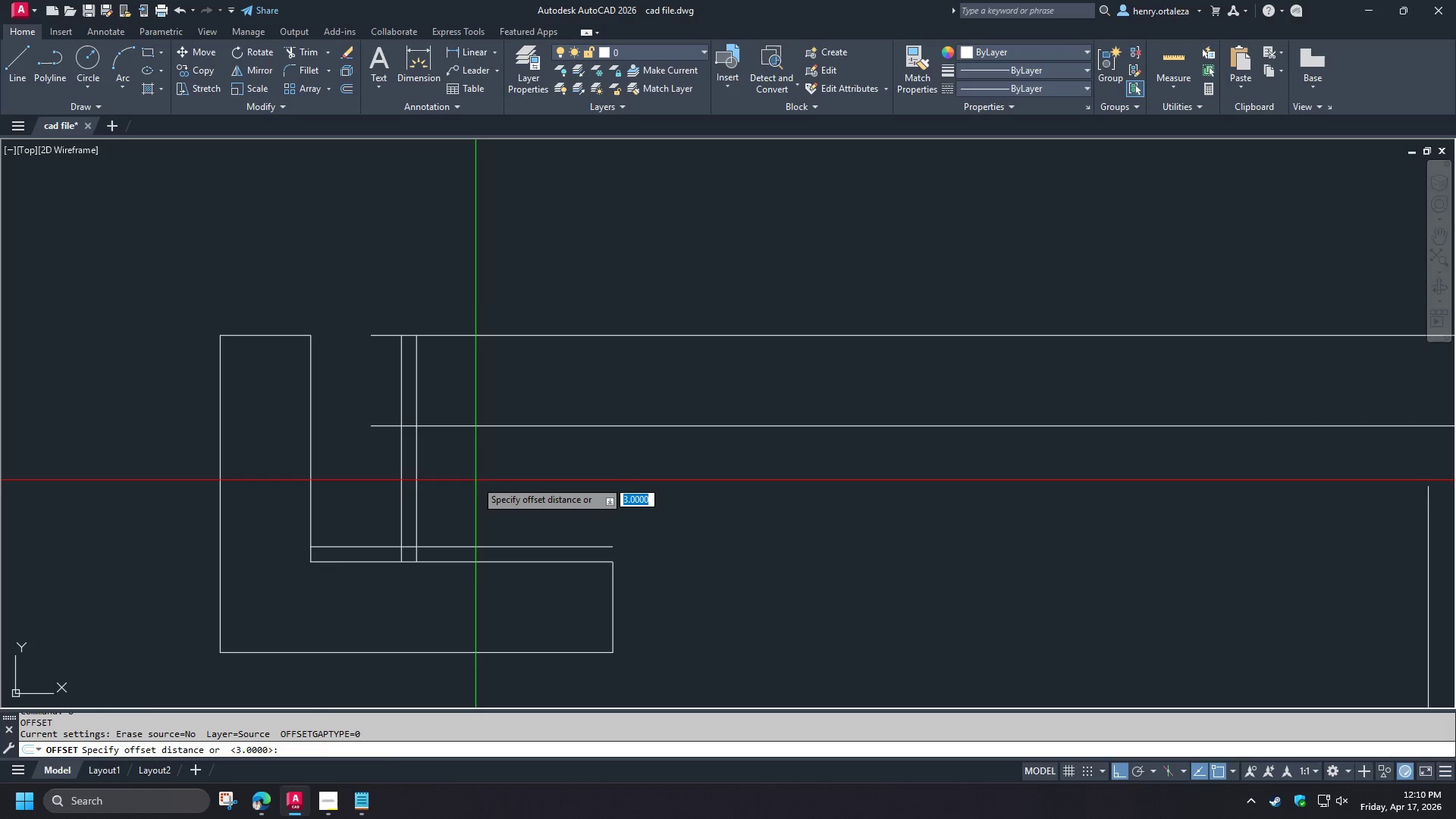 
key(Space)
 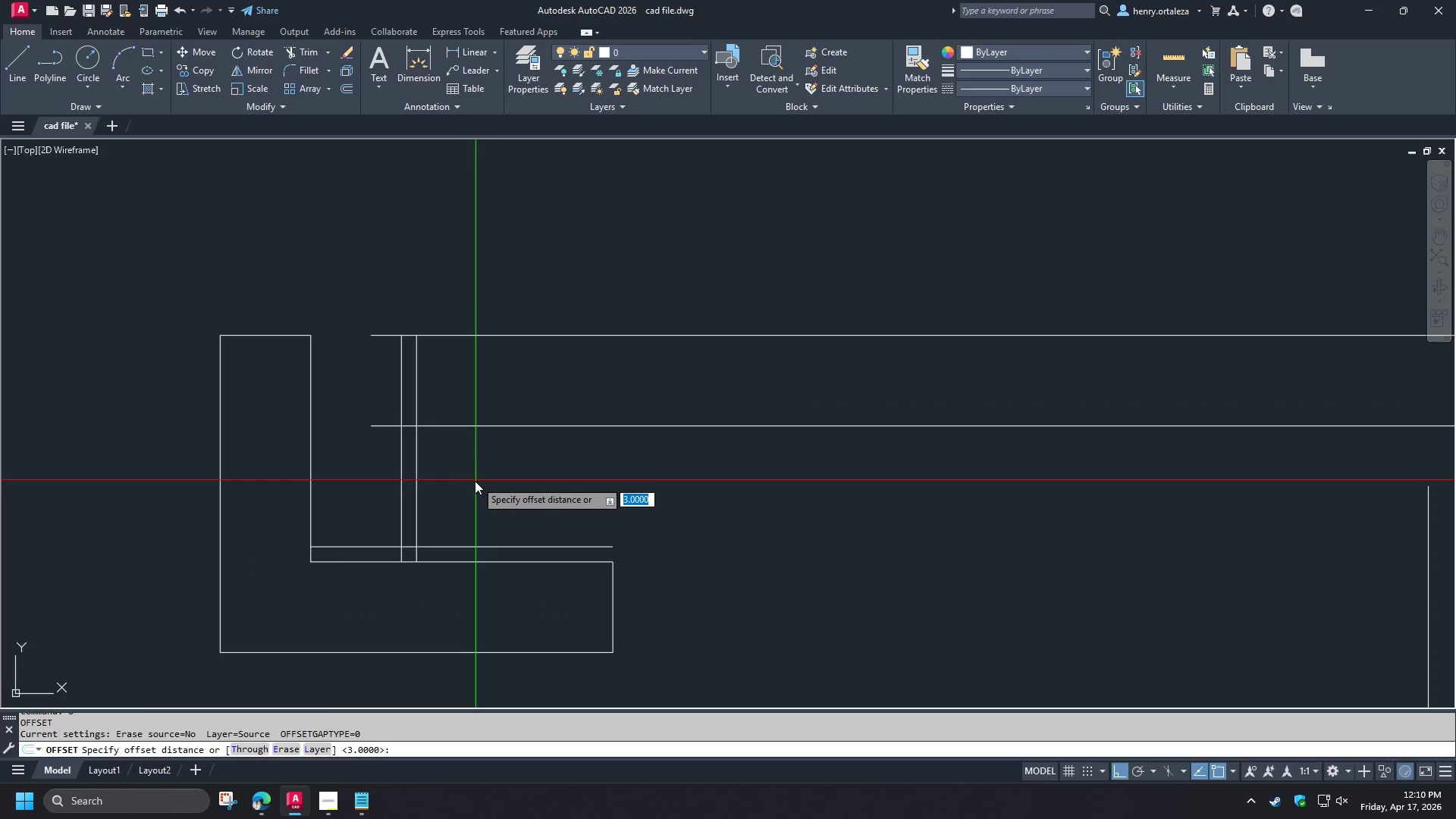 
key(4)
 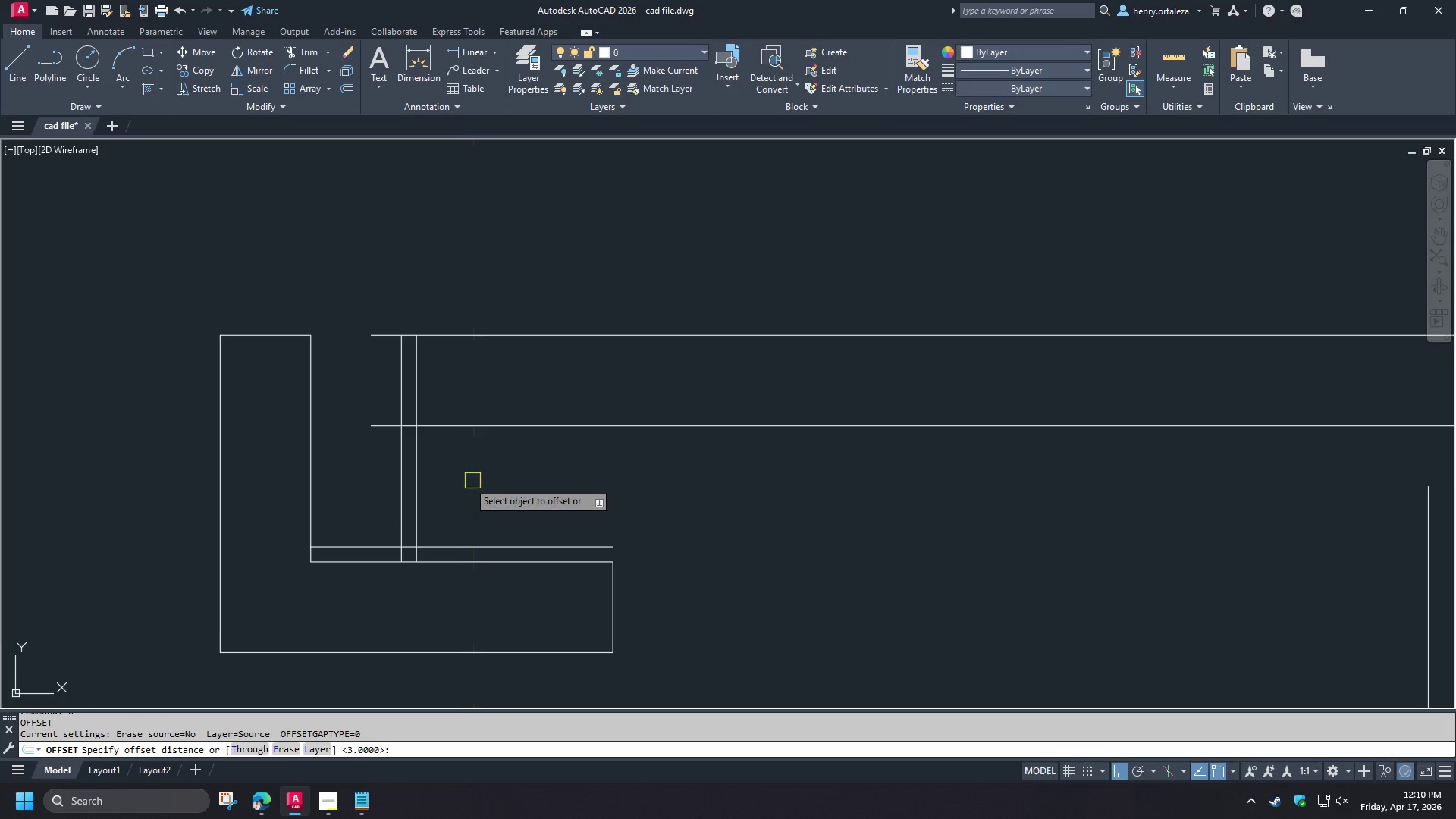 
key(Space)
 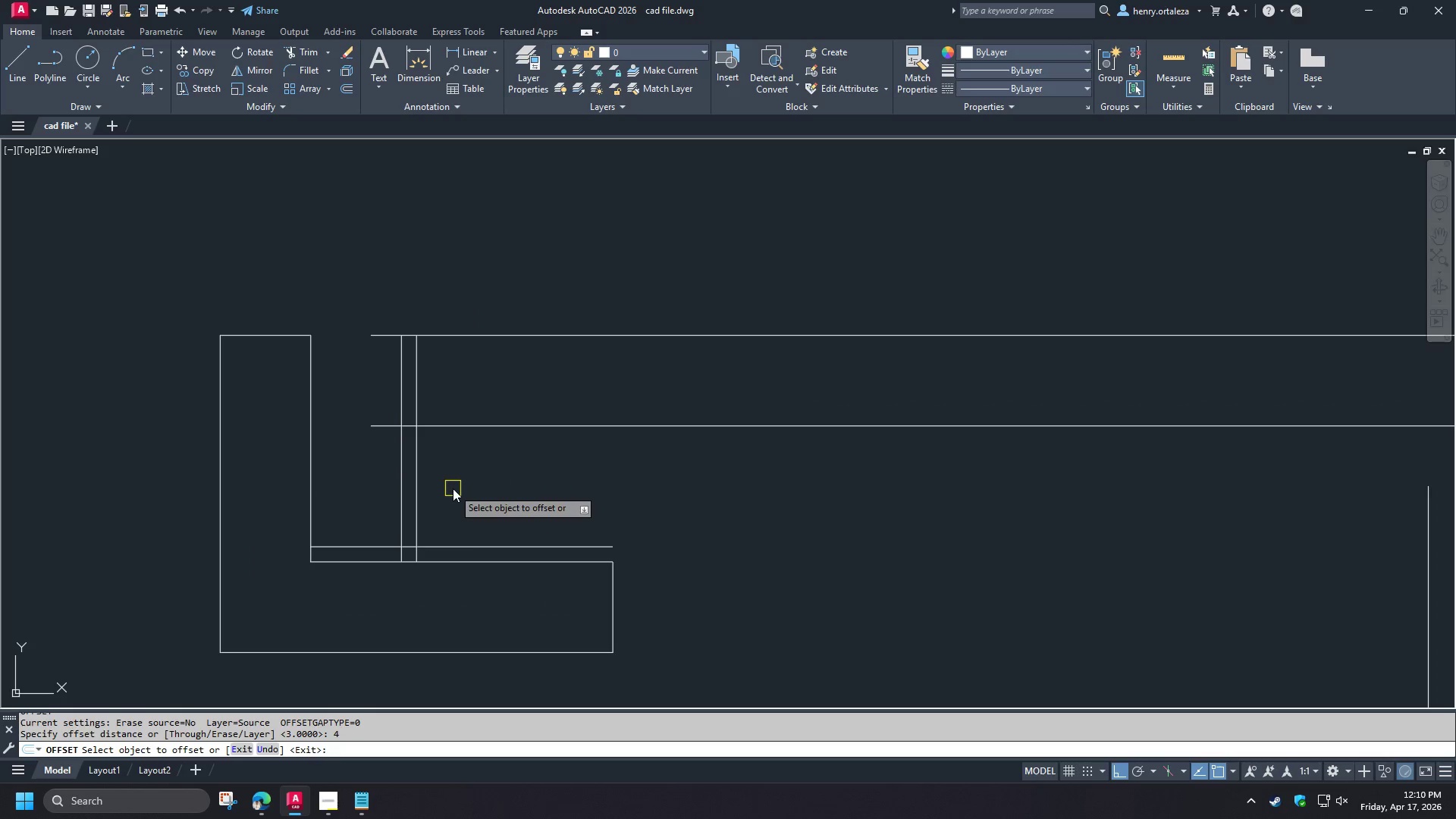 
key(Escape)
 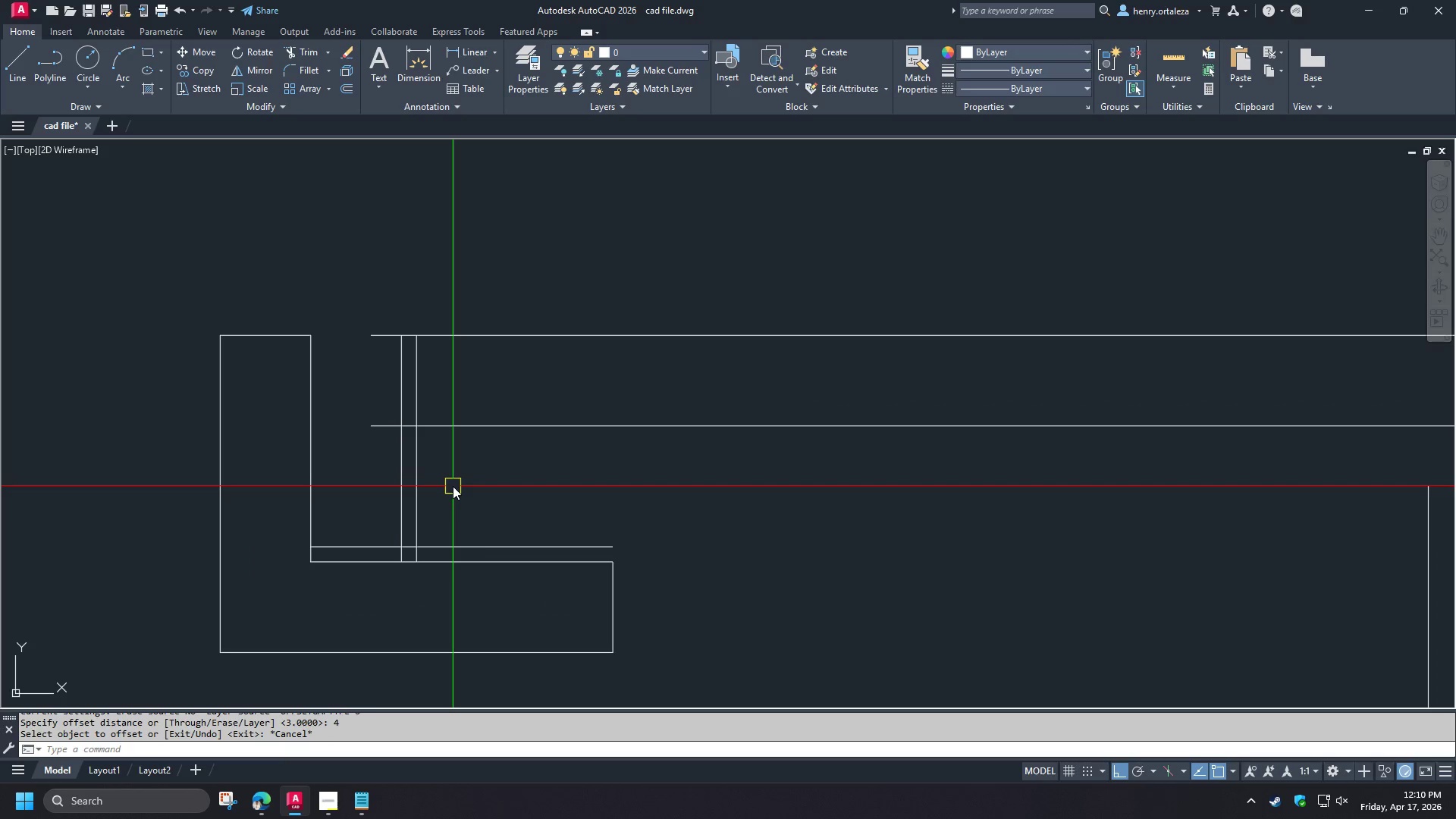 
key(O)
 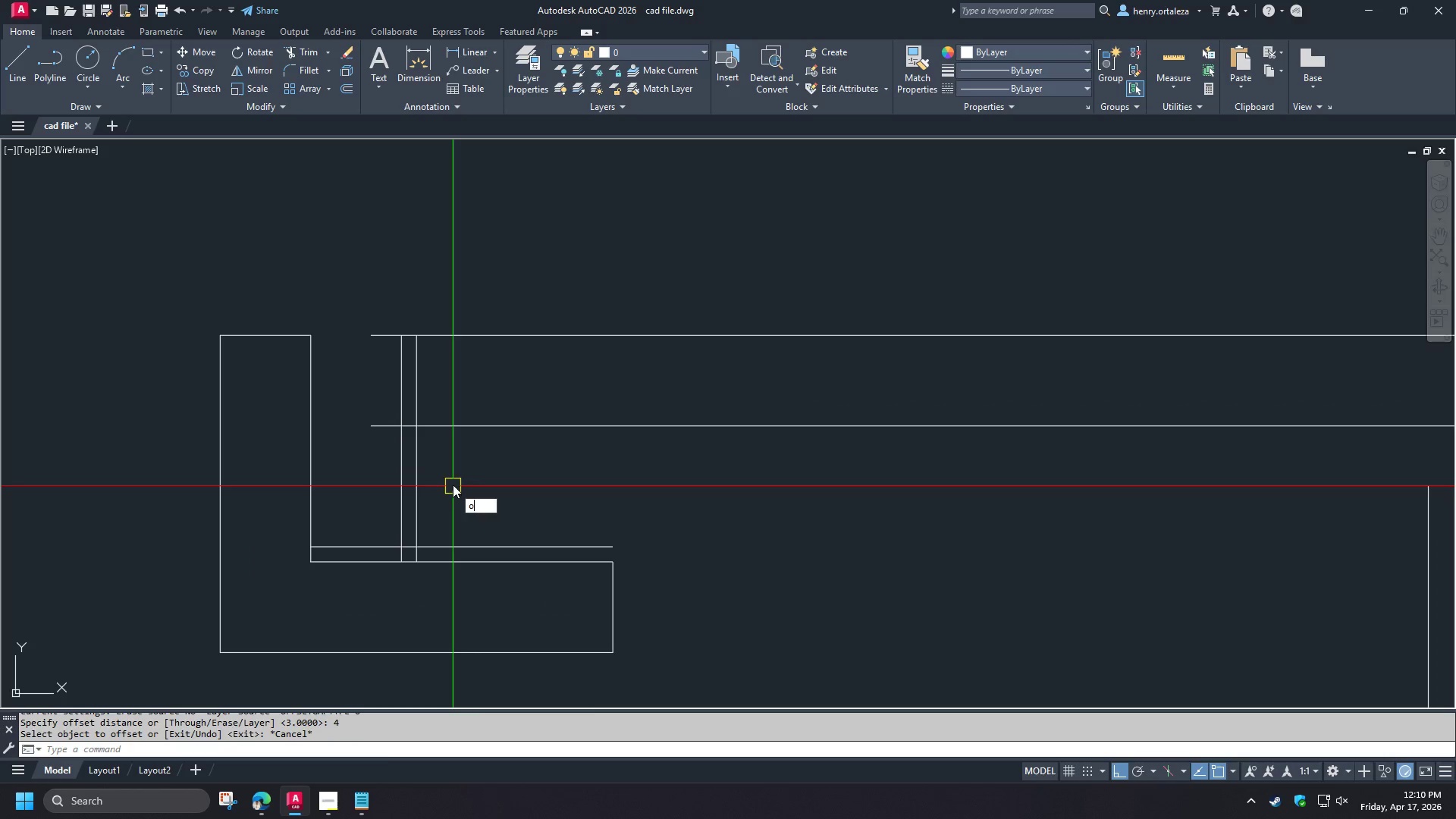 
key(Space)
 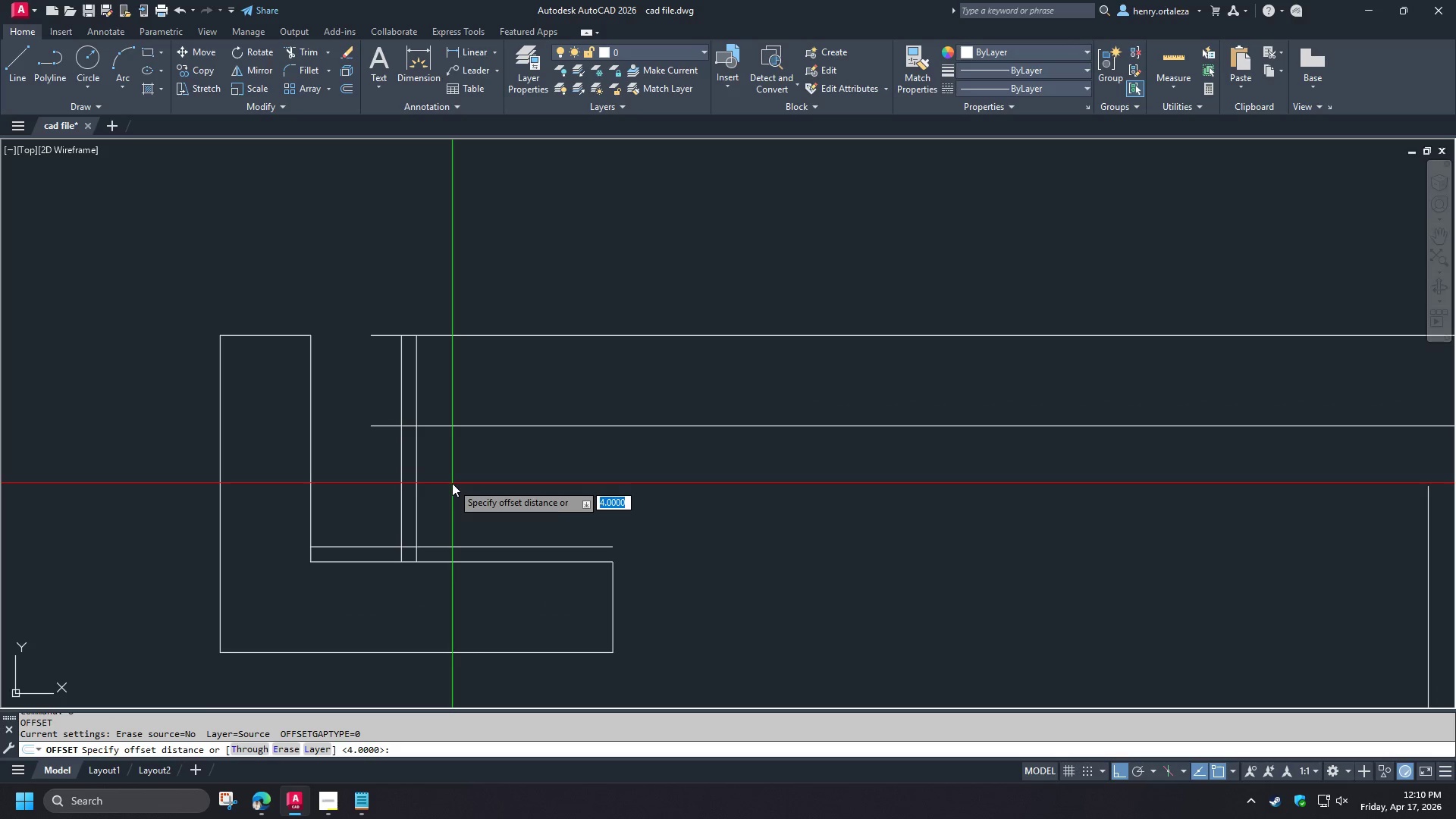 
key(3)
 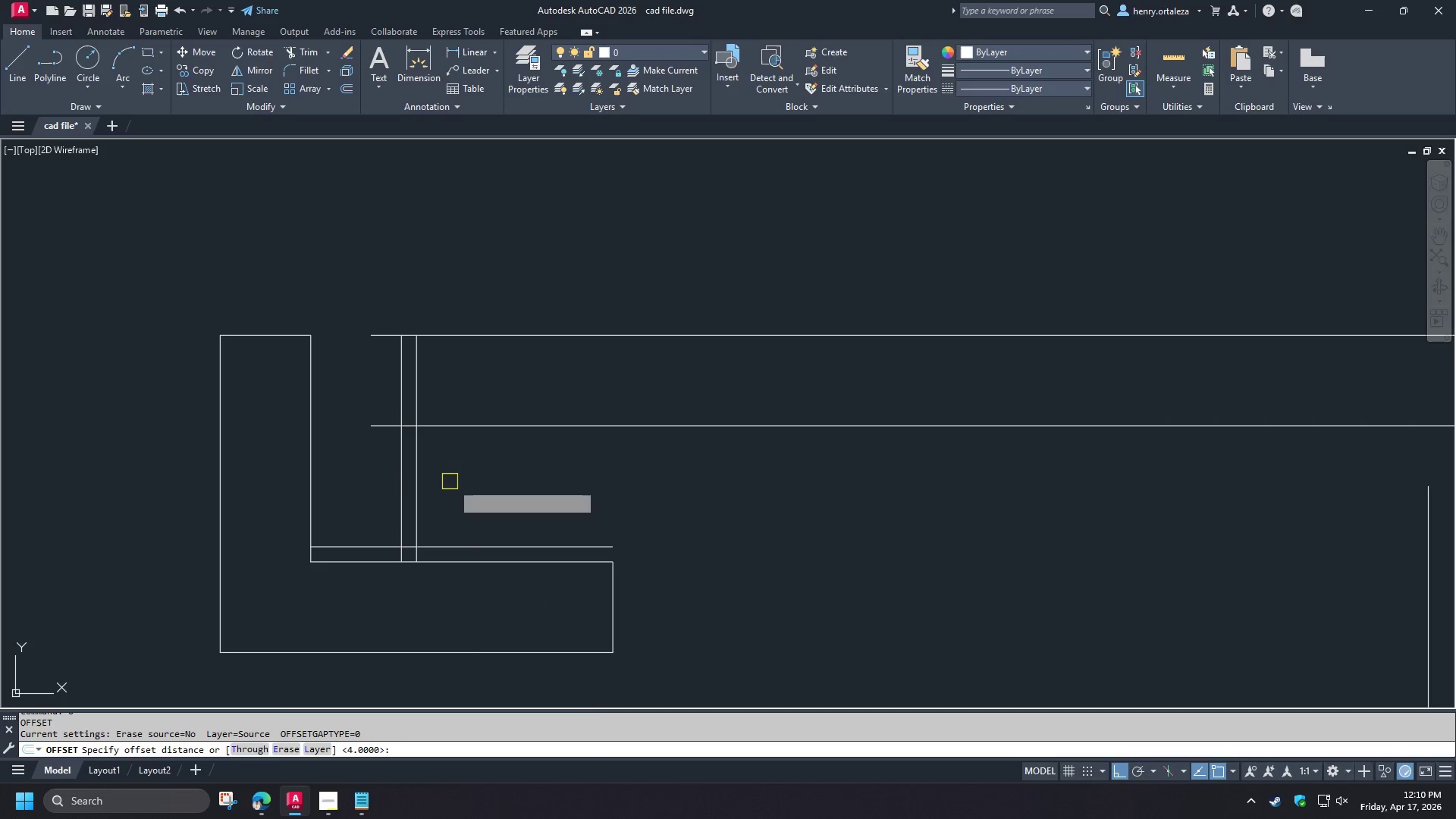 
key(Space)
 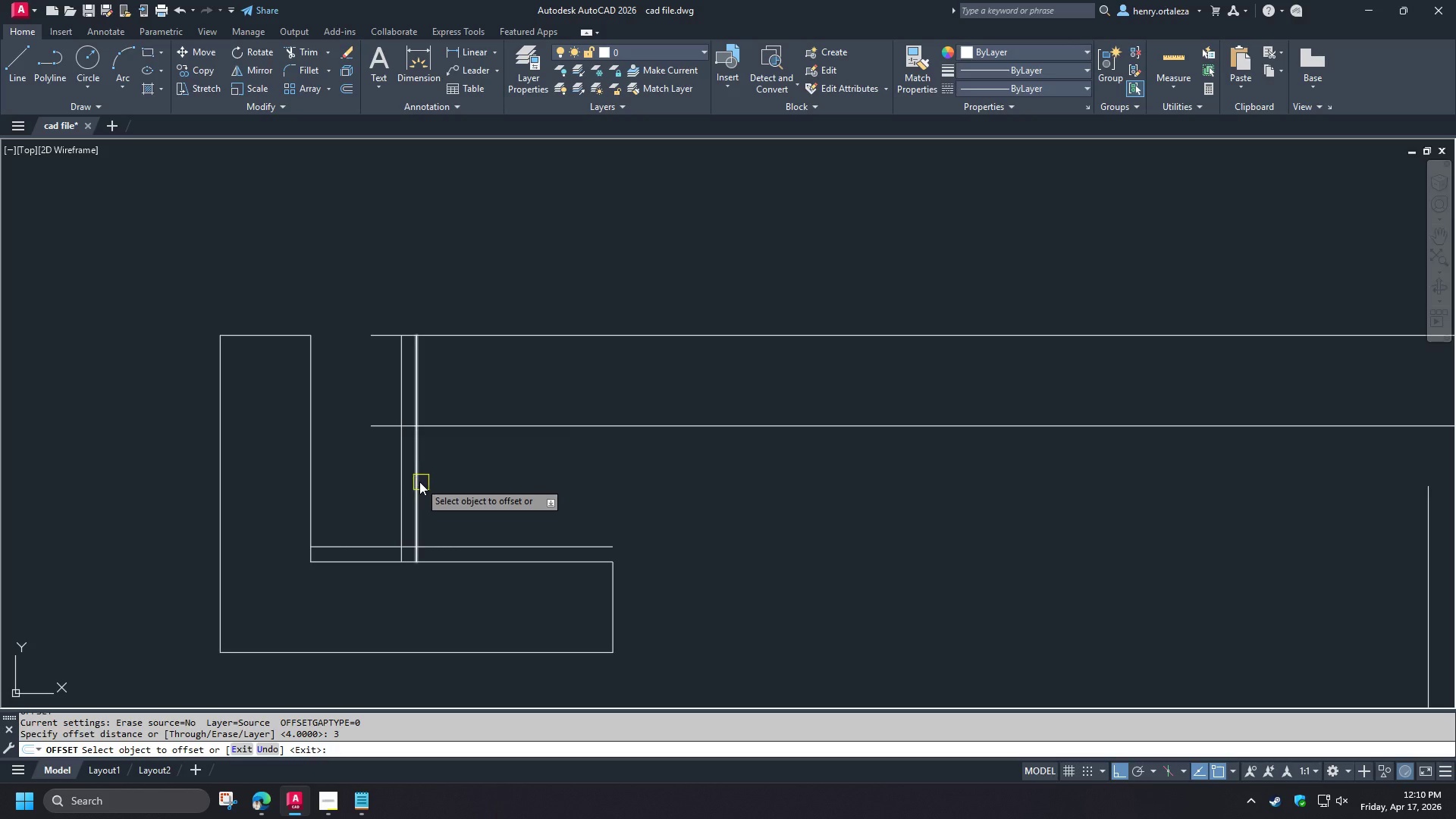 
left_click_drag(start_coordinate=[419, 482], to_coordinate=[425, 485])
 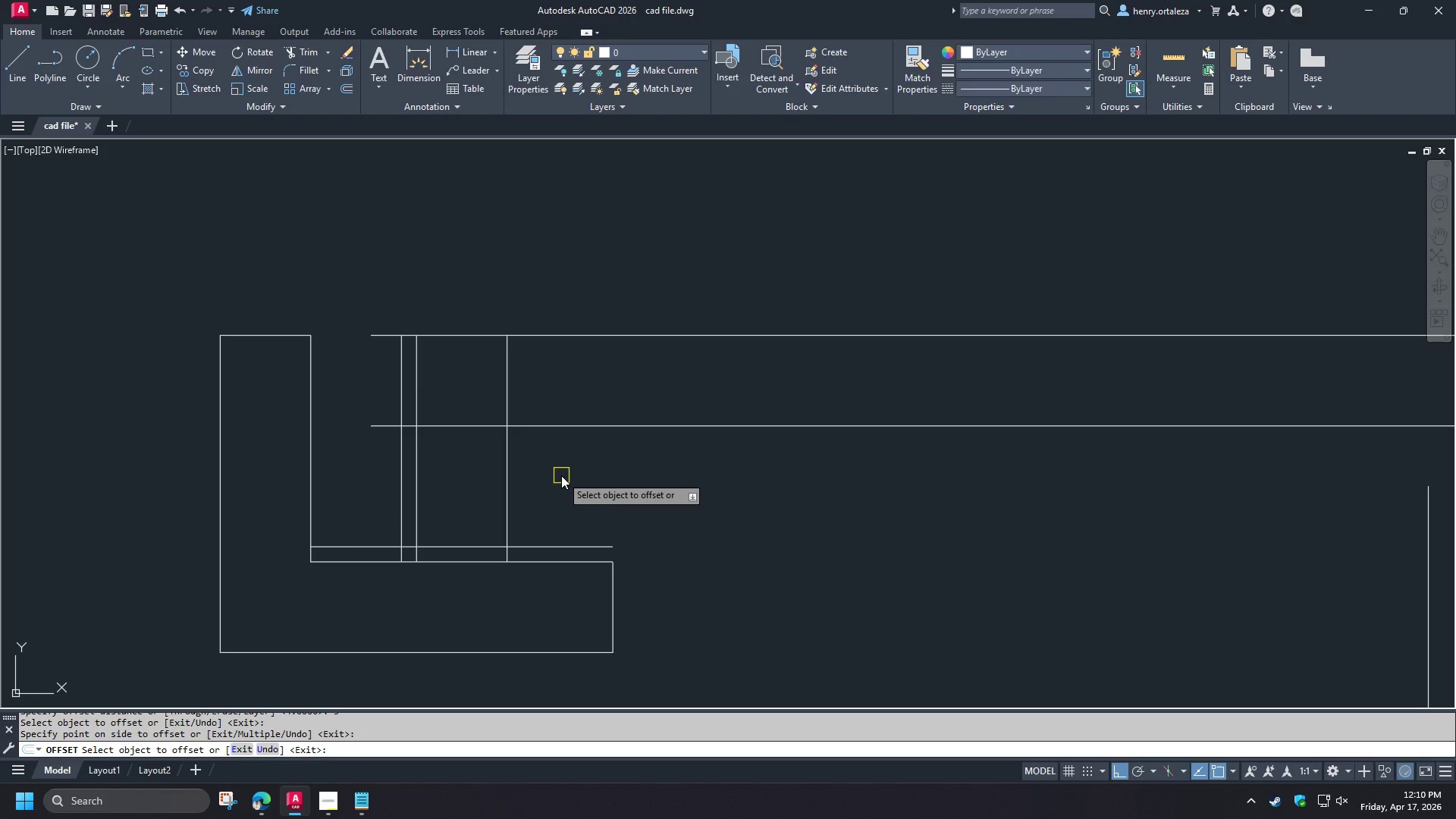 
key(Space)
 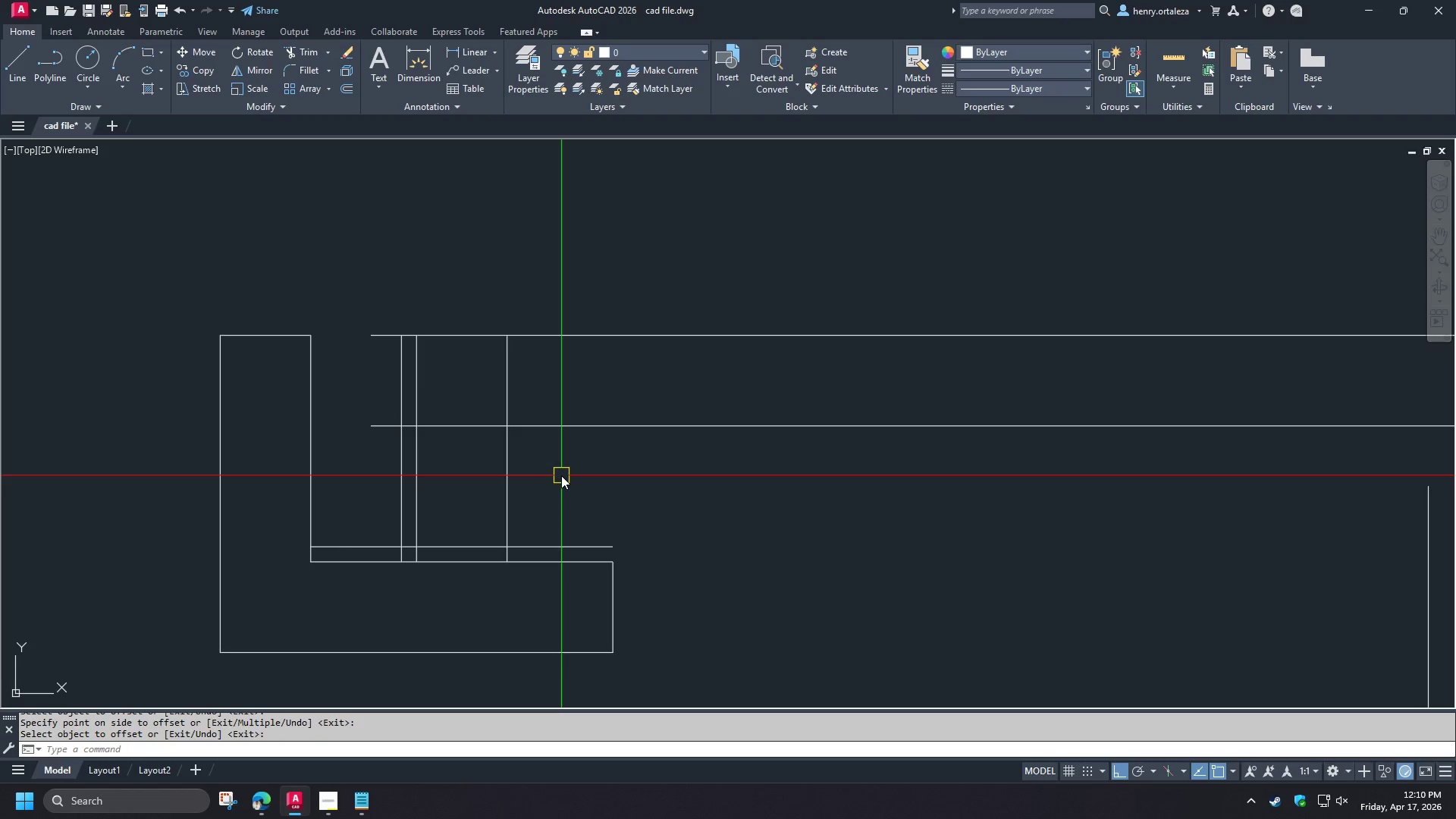 
key(O)
 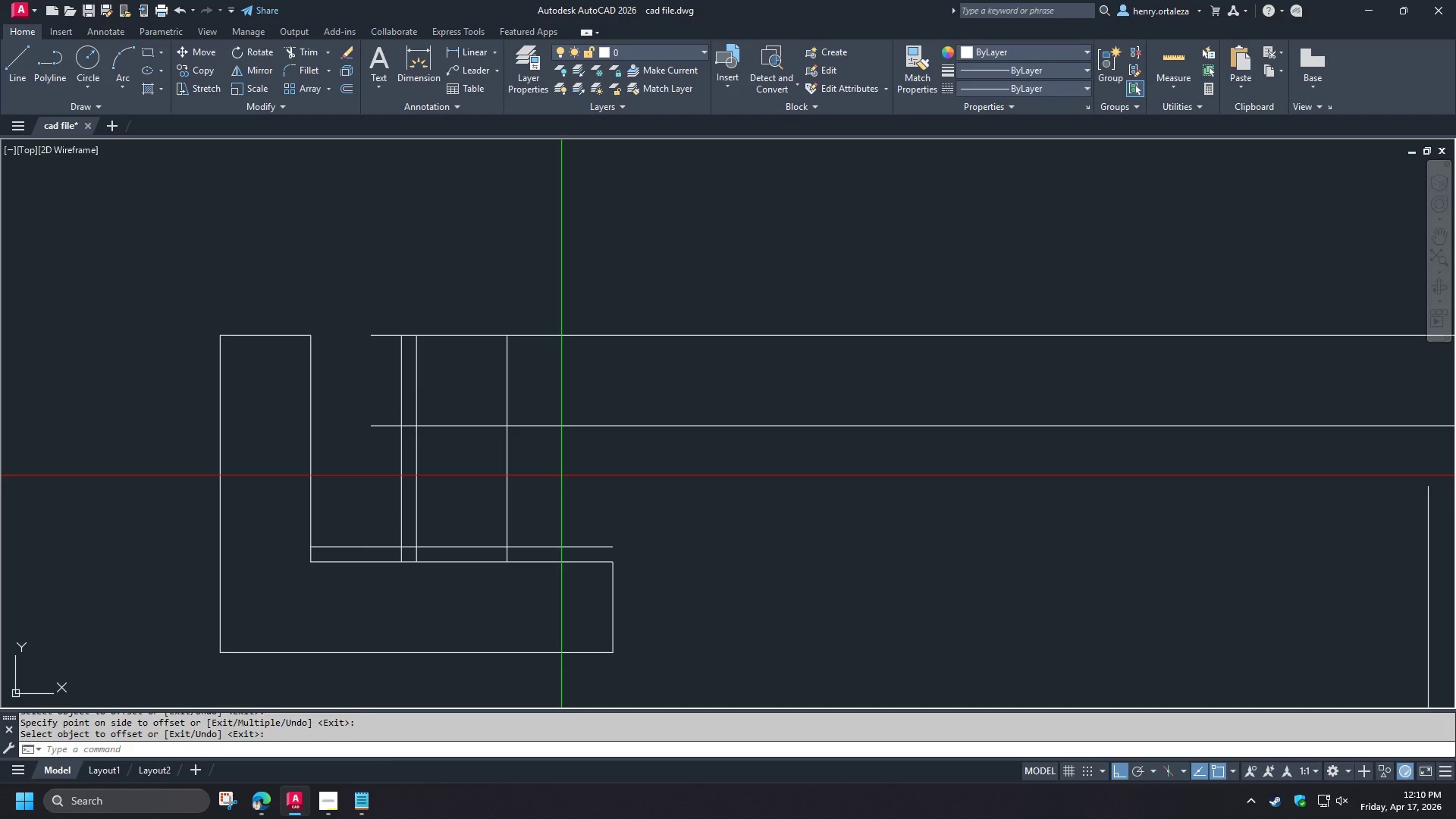 
key(Space)
 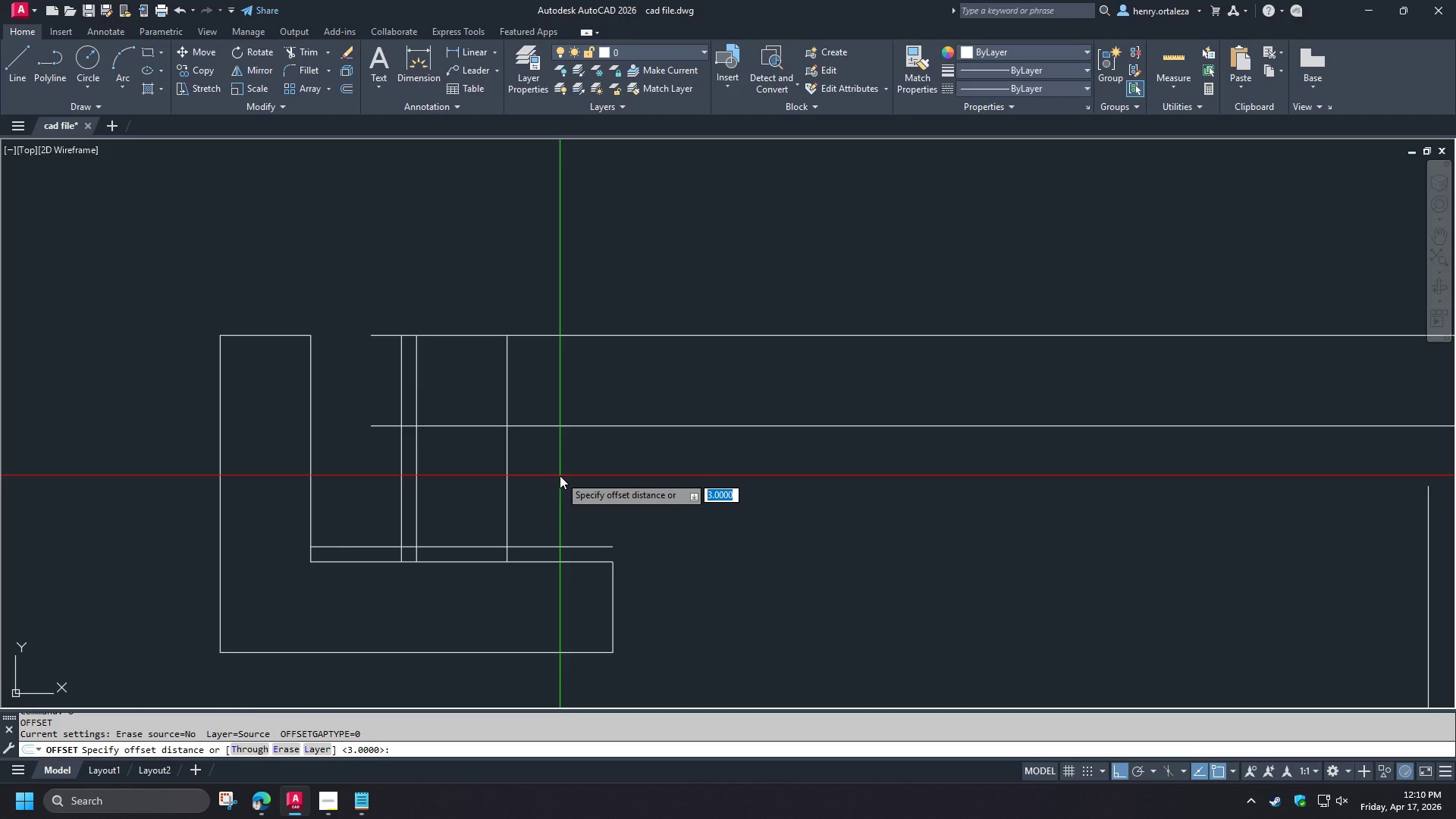 
key(NumpadDecimal)
 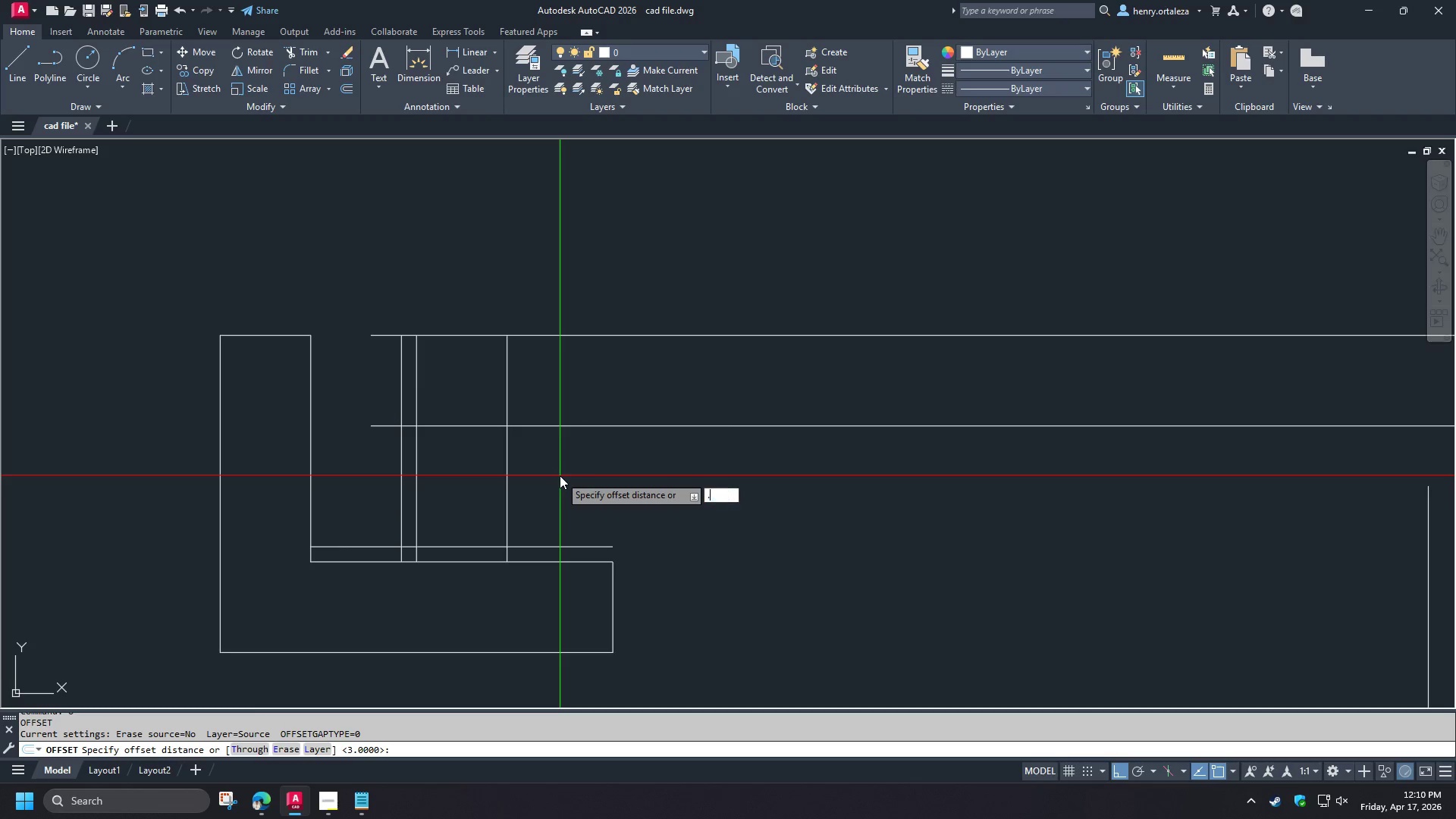 
key(Numpad5)
 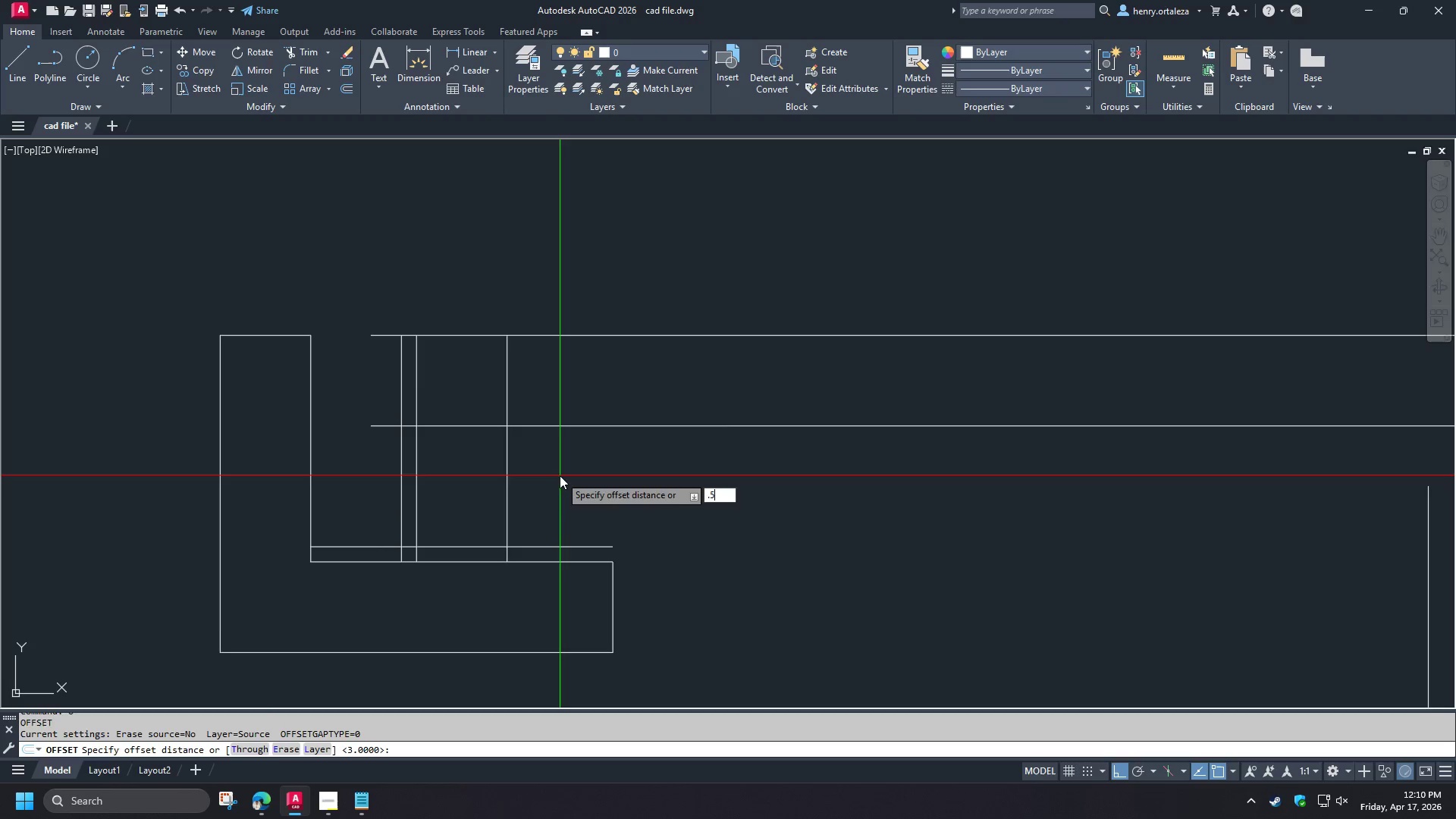 
key(NumpadEnter)
 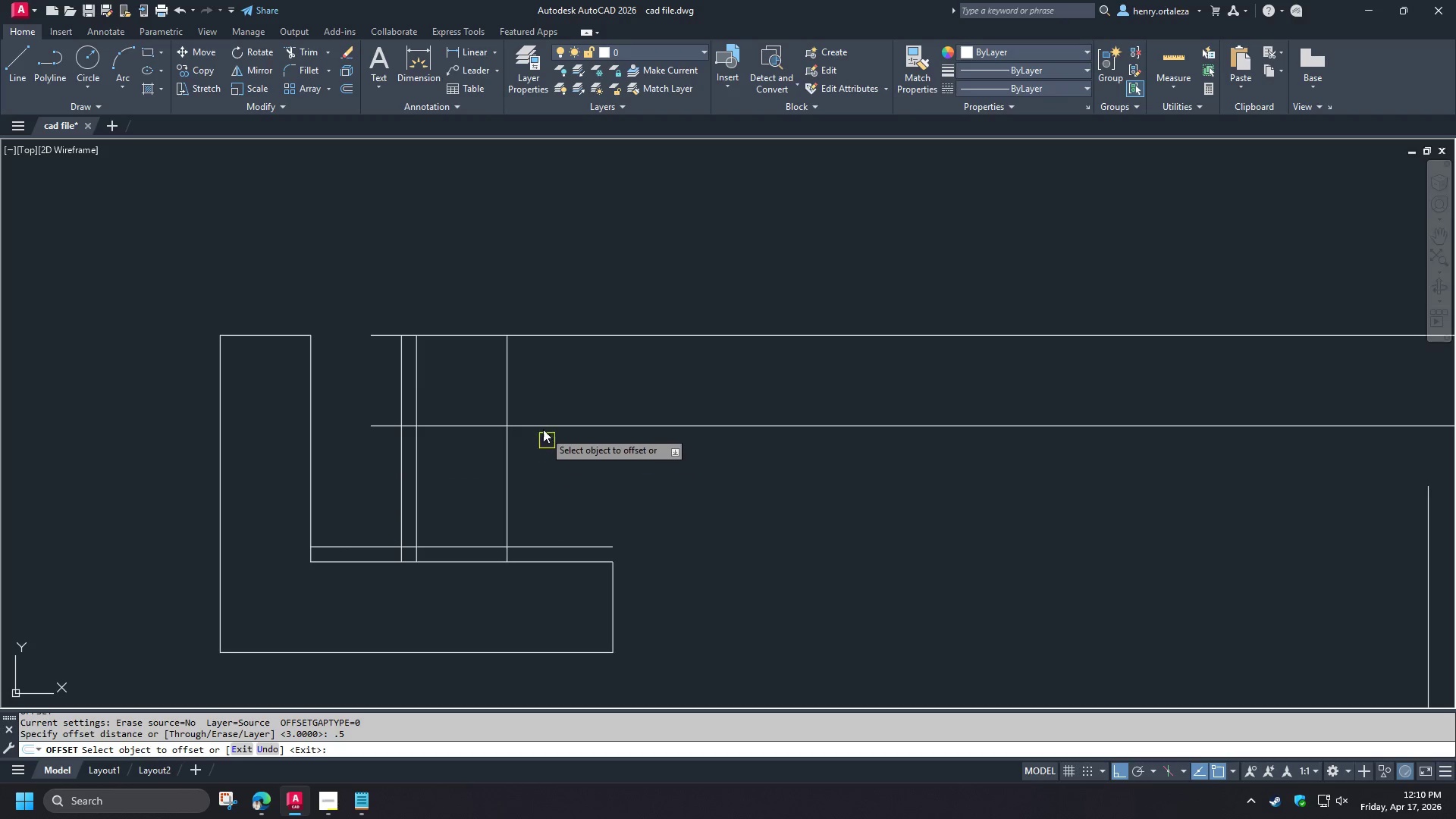 
left_click([541, 427])
 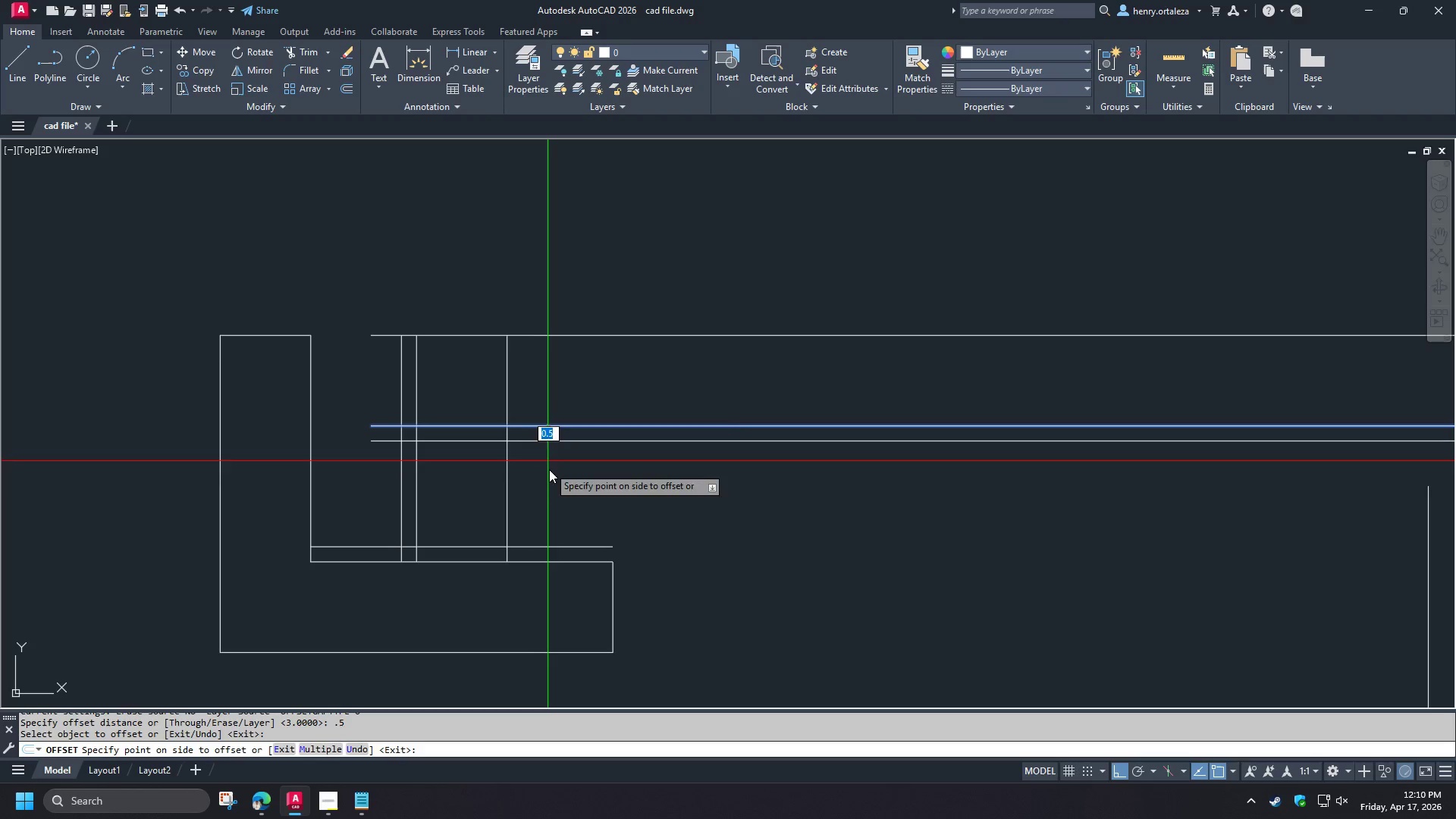 
left_click_drag(start_coordinate=[550, 472], to_coordinate=[550, 475])
 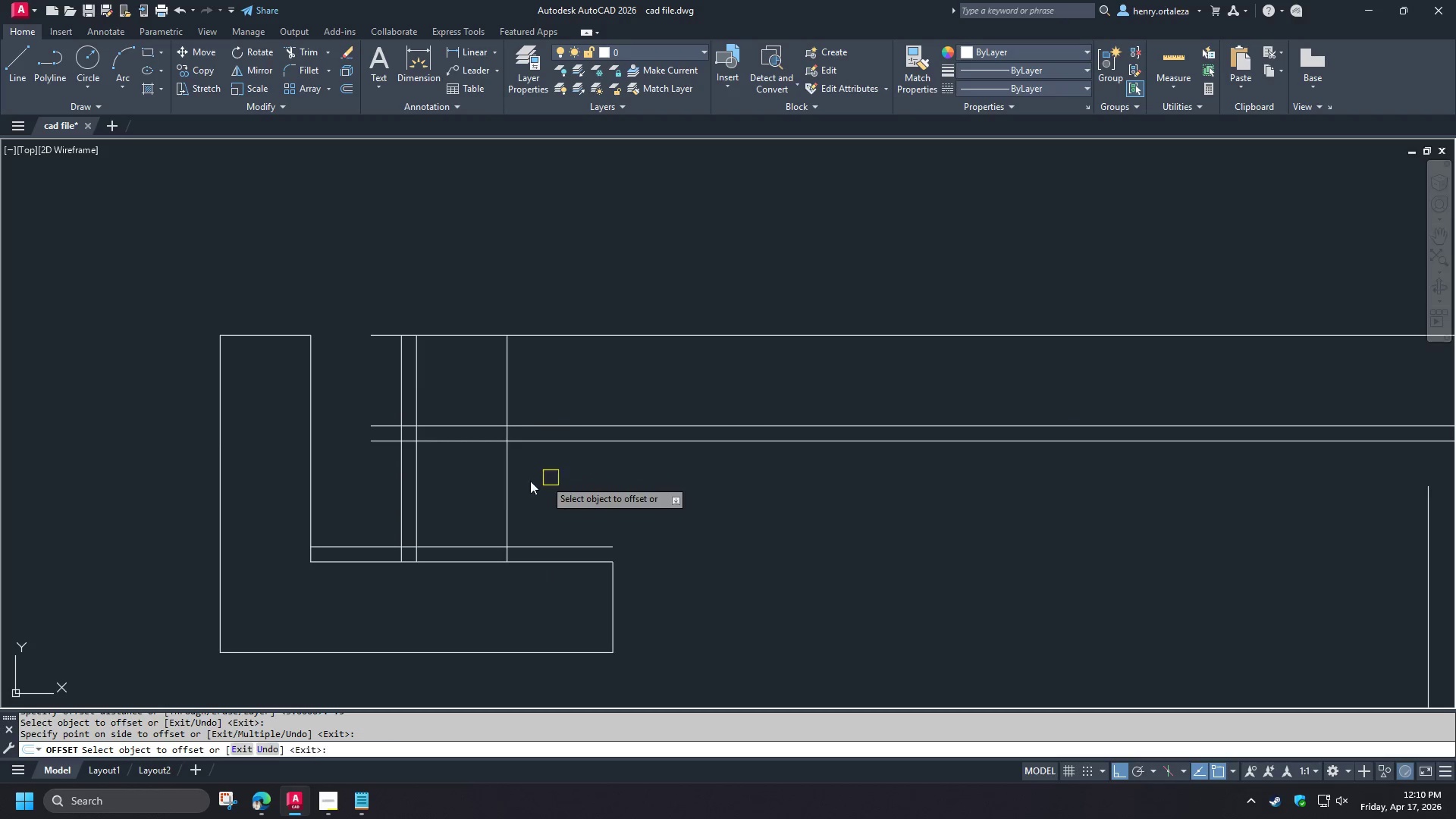 
key(Space)
 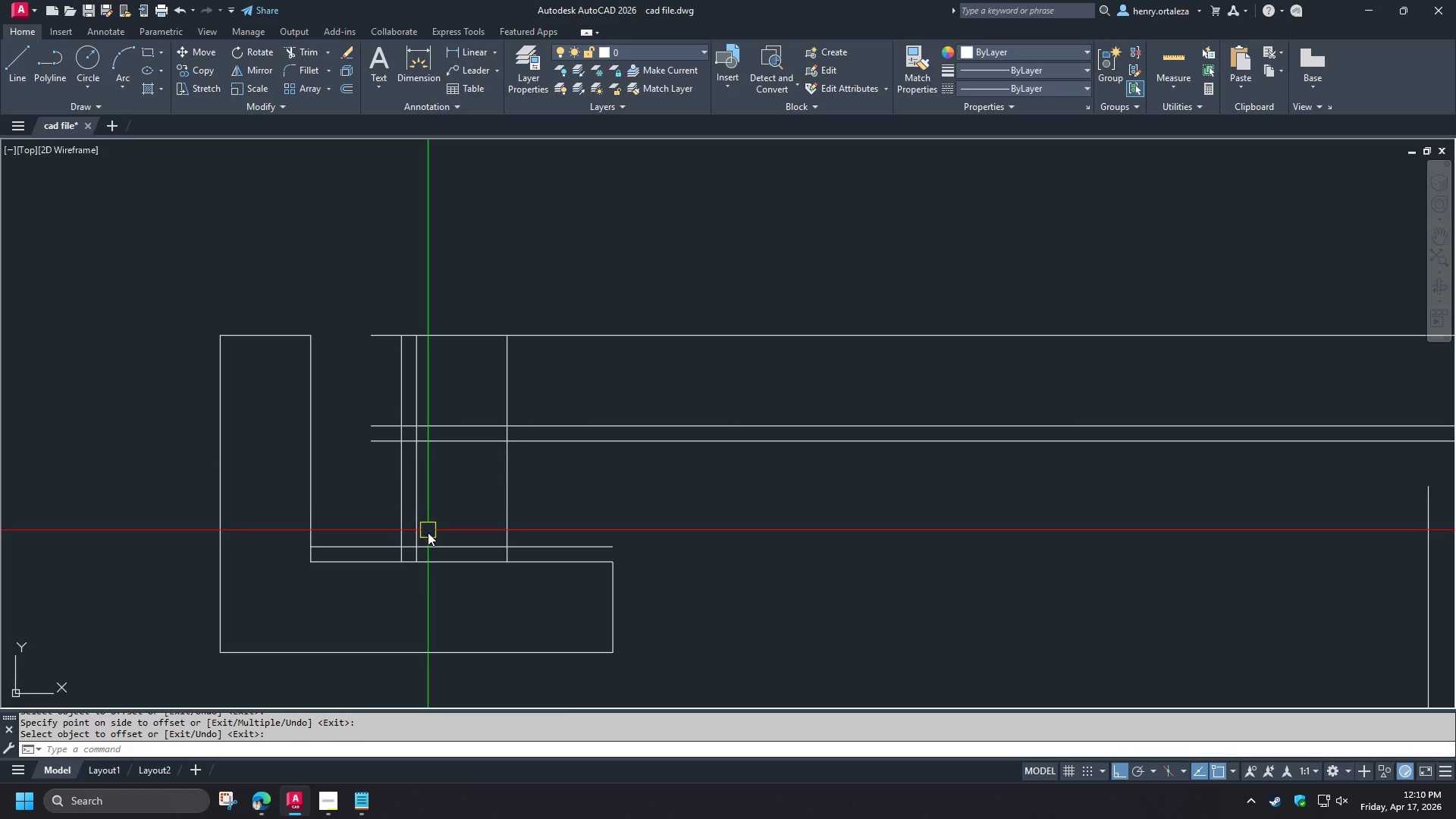 
key(F)
 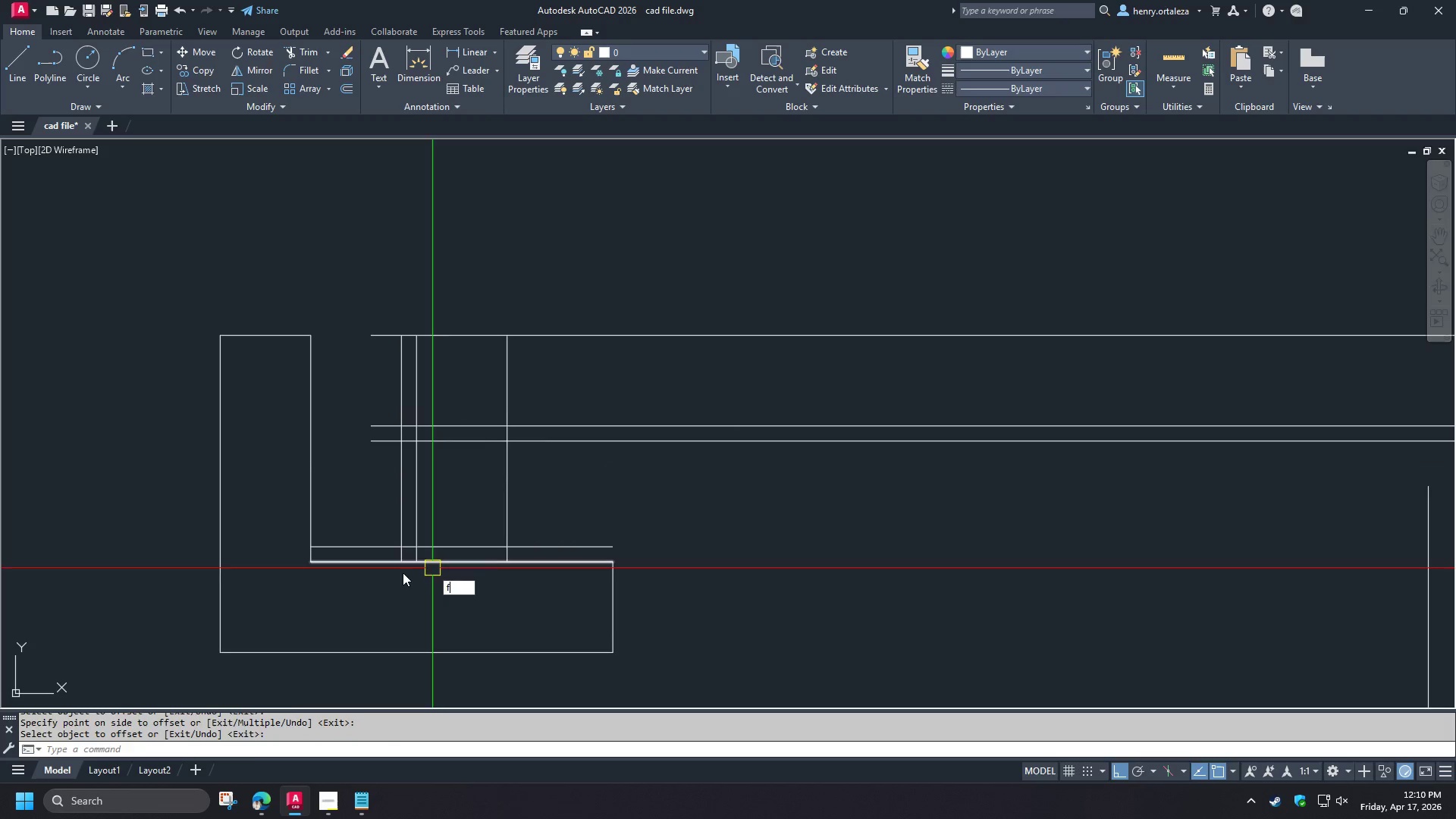 
key(Space)
 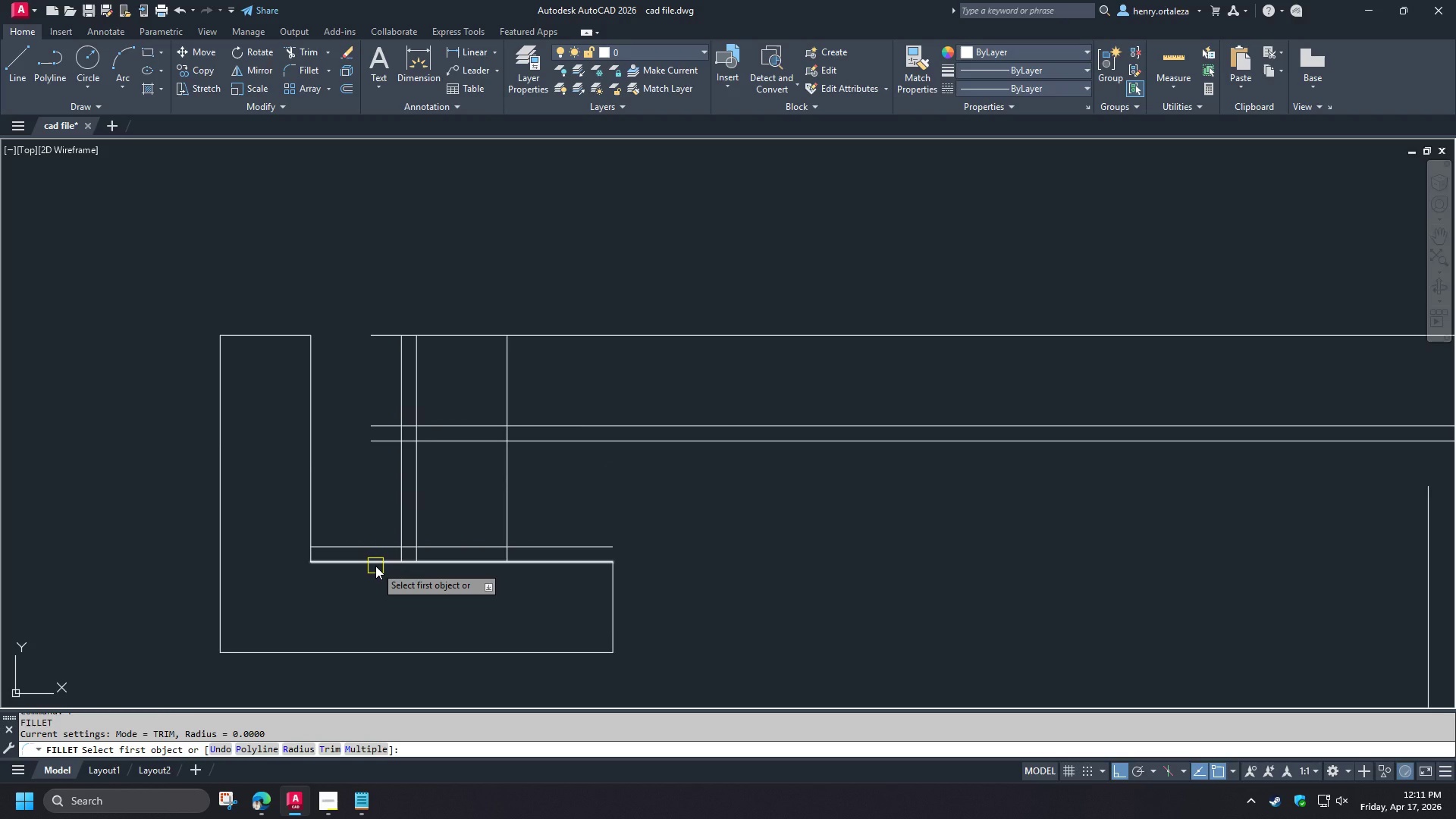 
wait(11.55)
 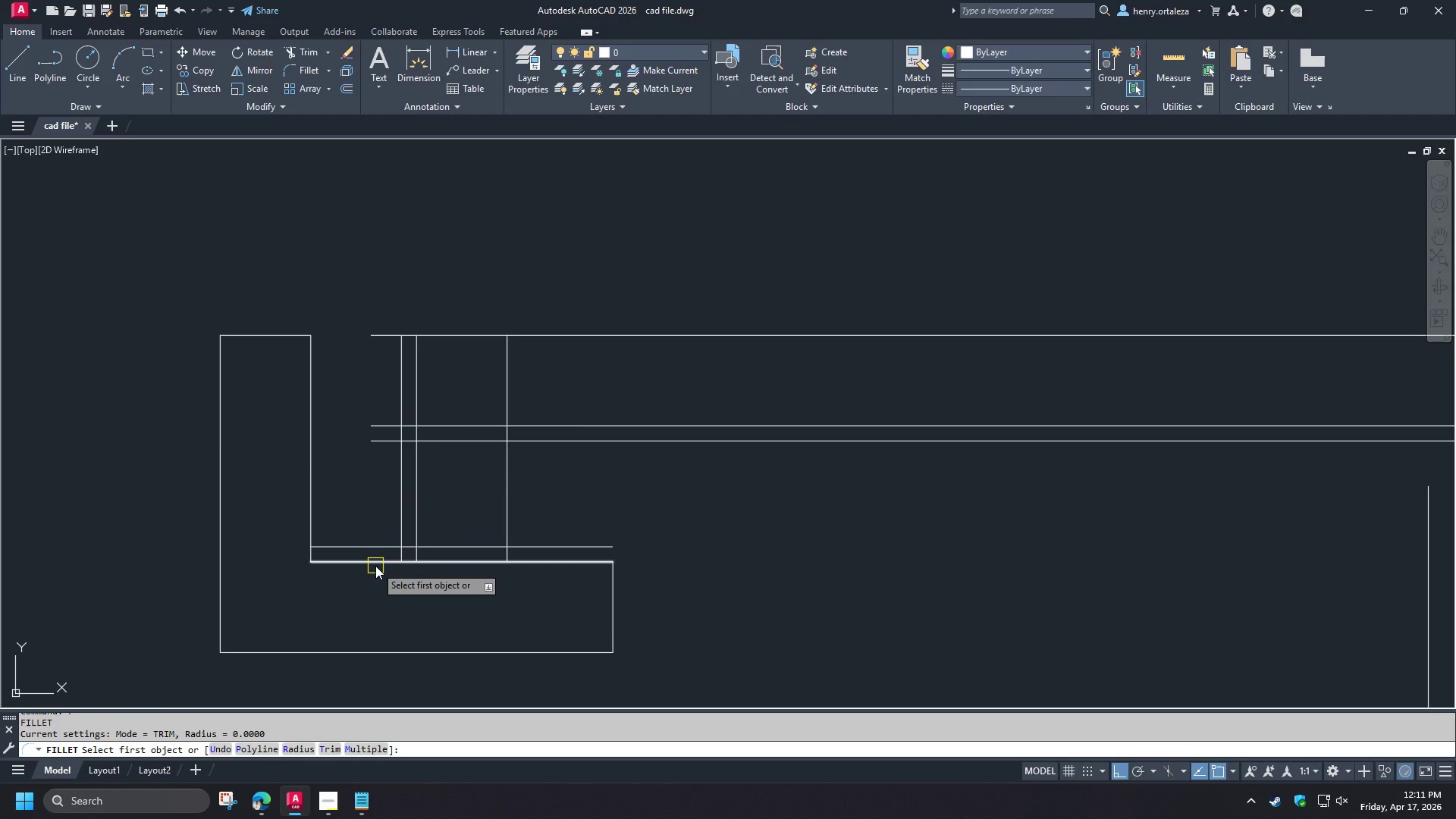 
key(Escape)
 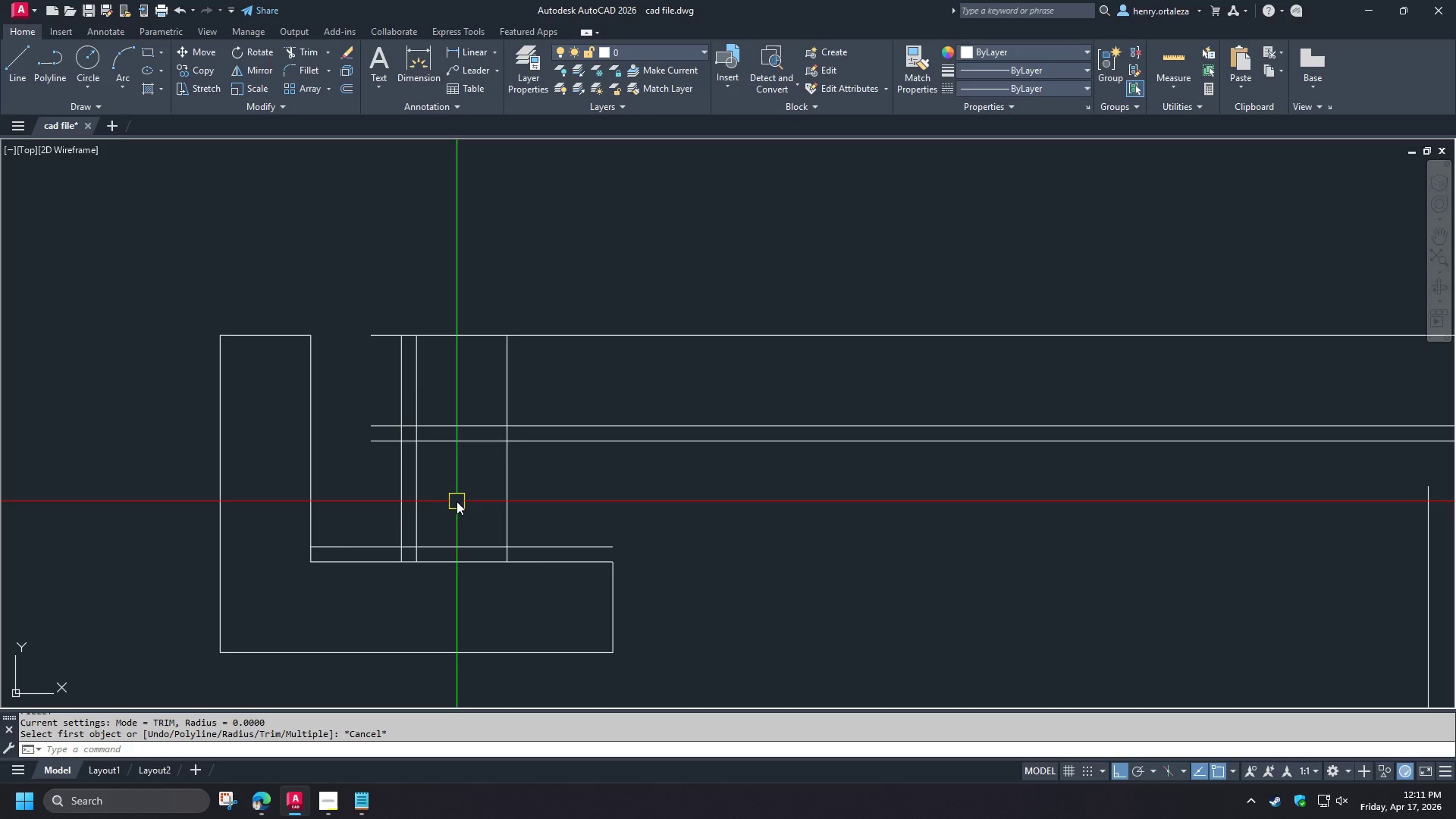 
scroll: coordinate [457, 501], scroll_direction: down, amount: 1.0
 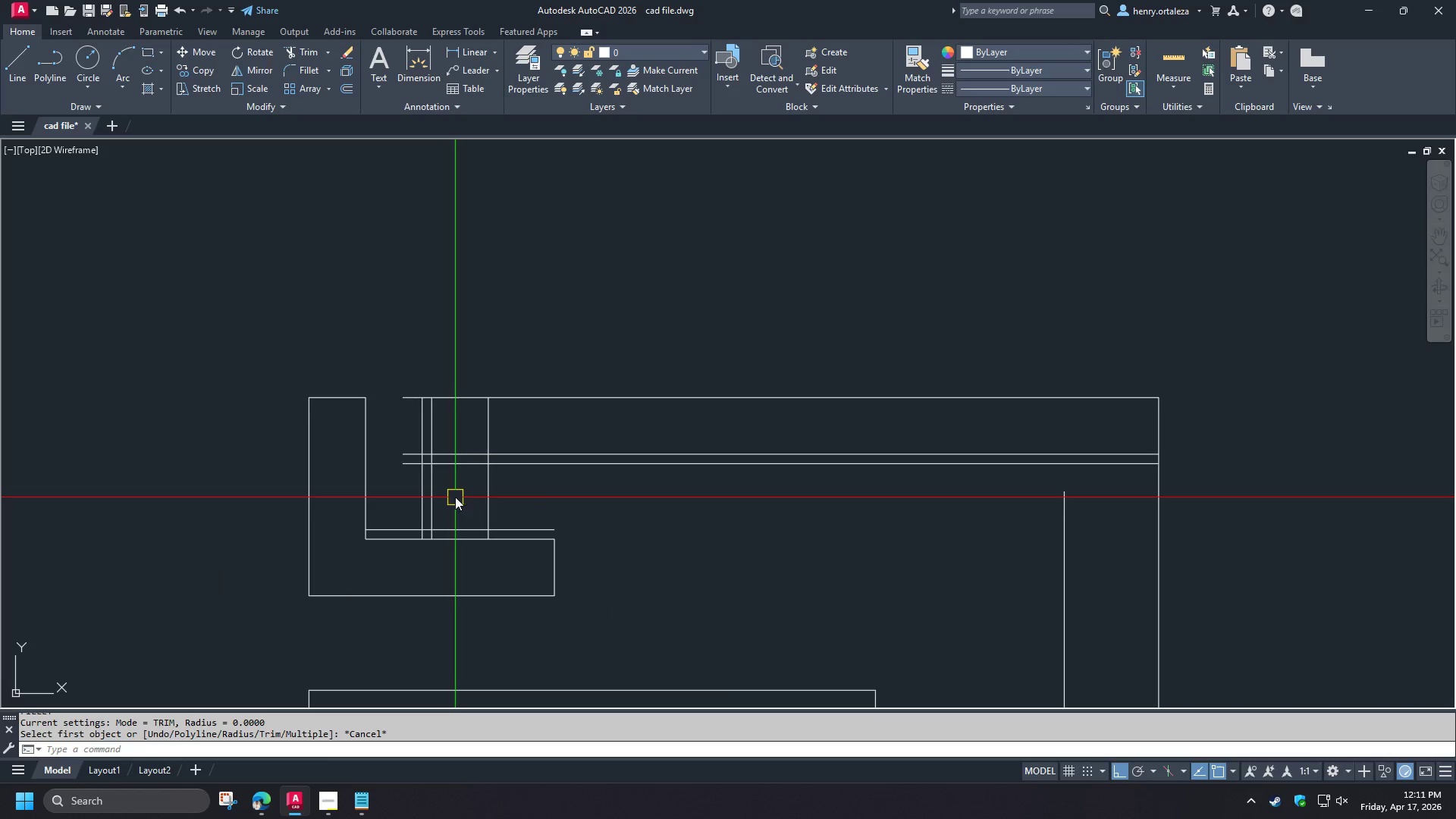 
scroll: coordinate [447, 491], scroll_direction: up, amount: 1.0
 